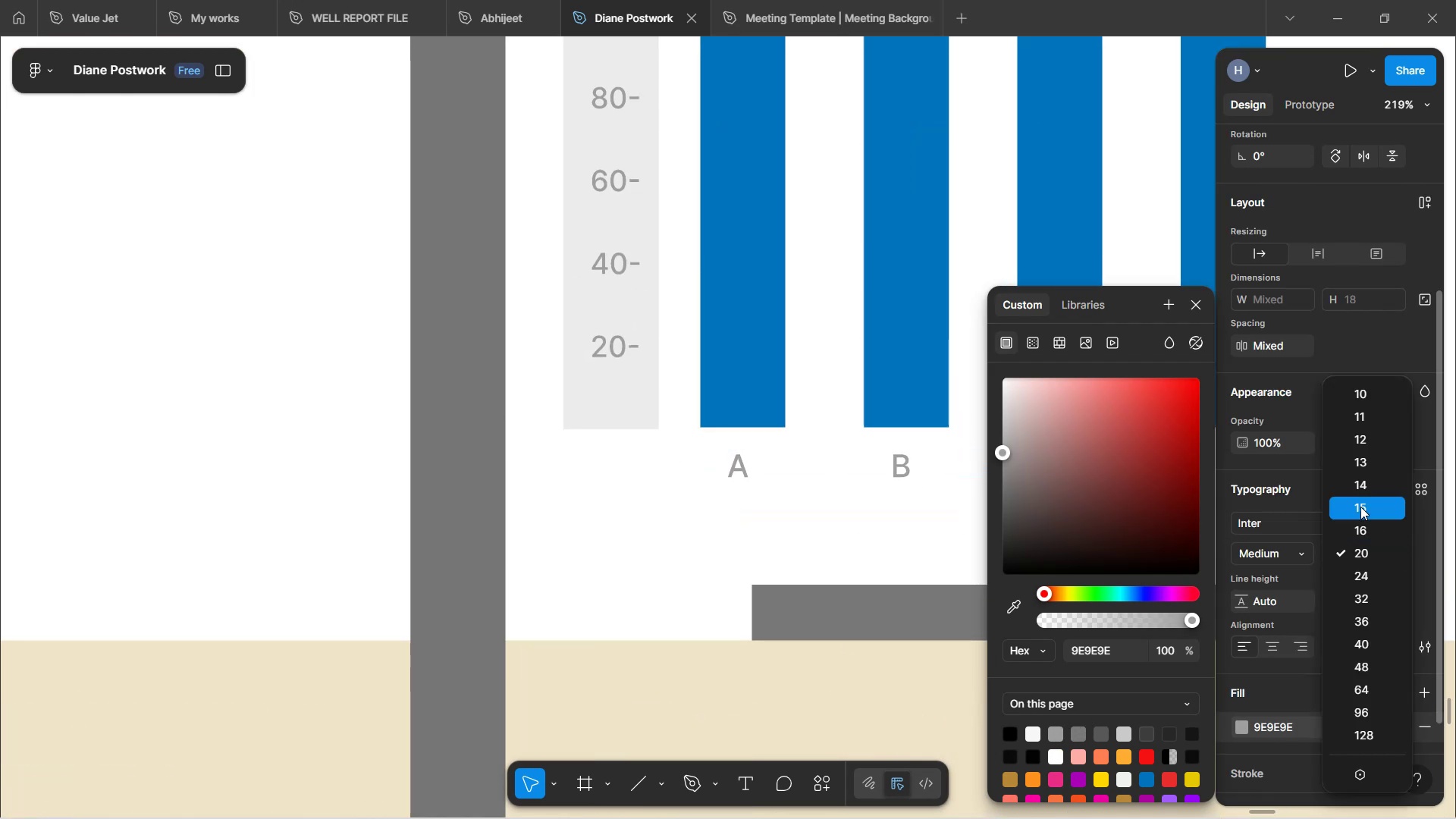 
left_click([1360, 507])
 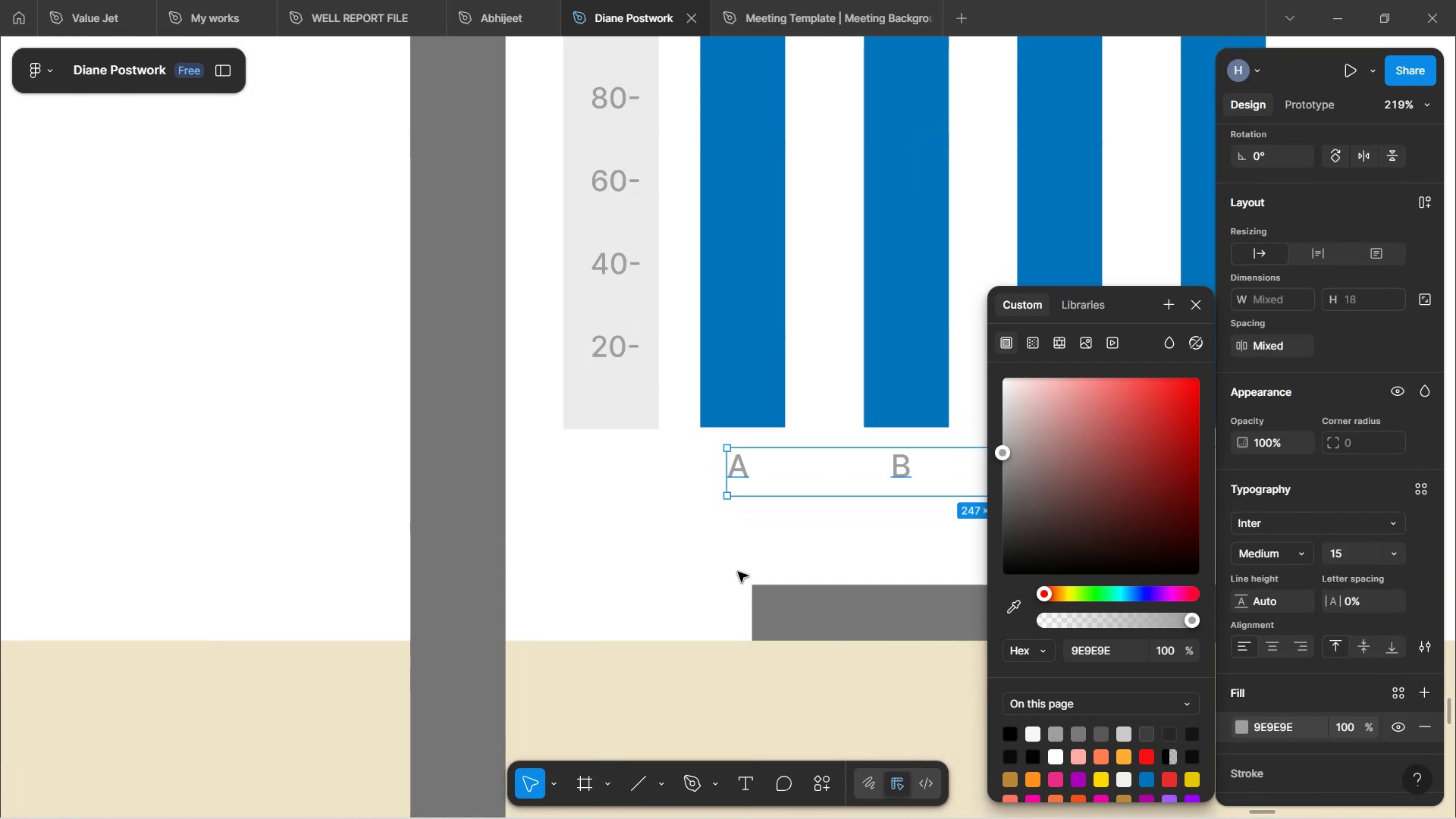 
left_click([738, 535])
 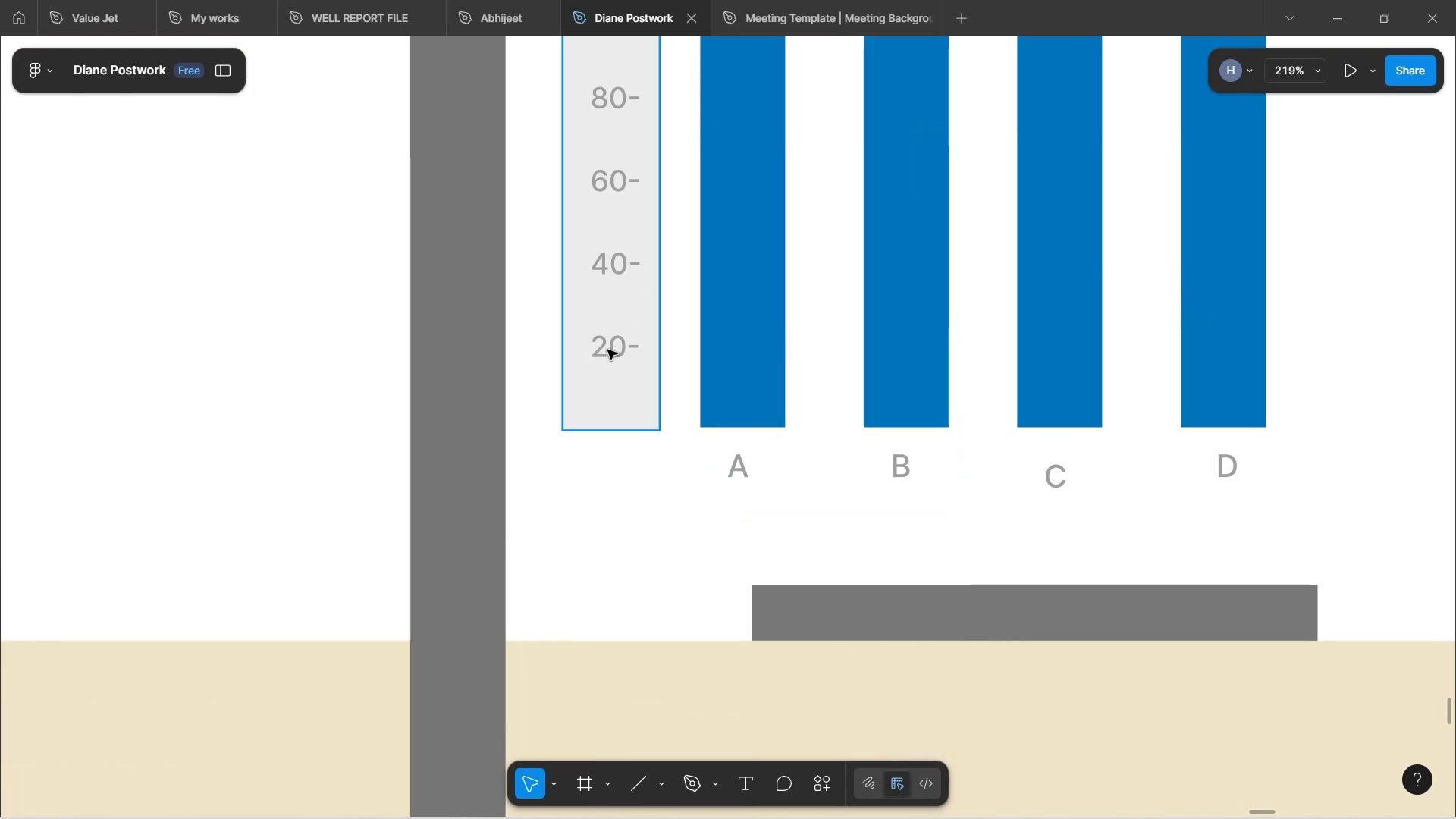 
double_click([610, 353])
 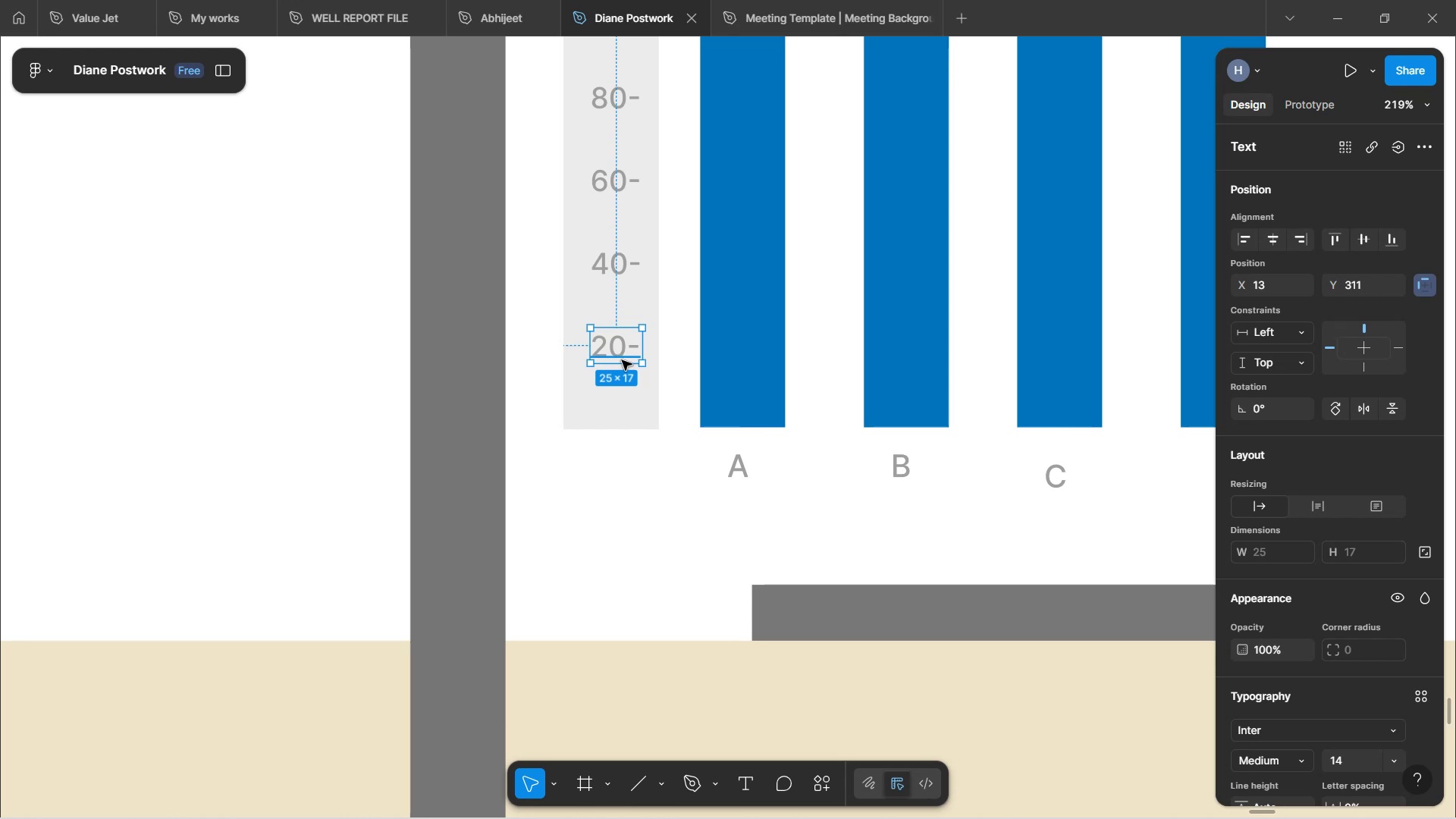 
left_click([748, 472])
 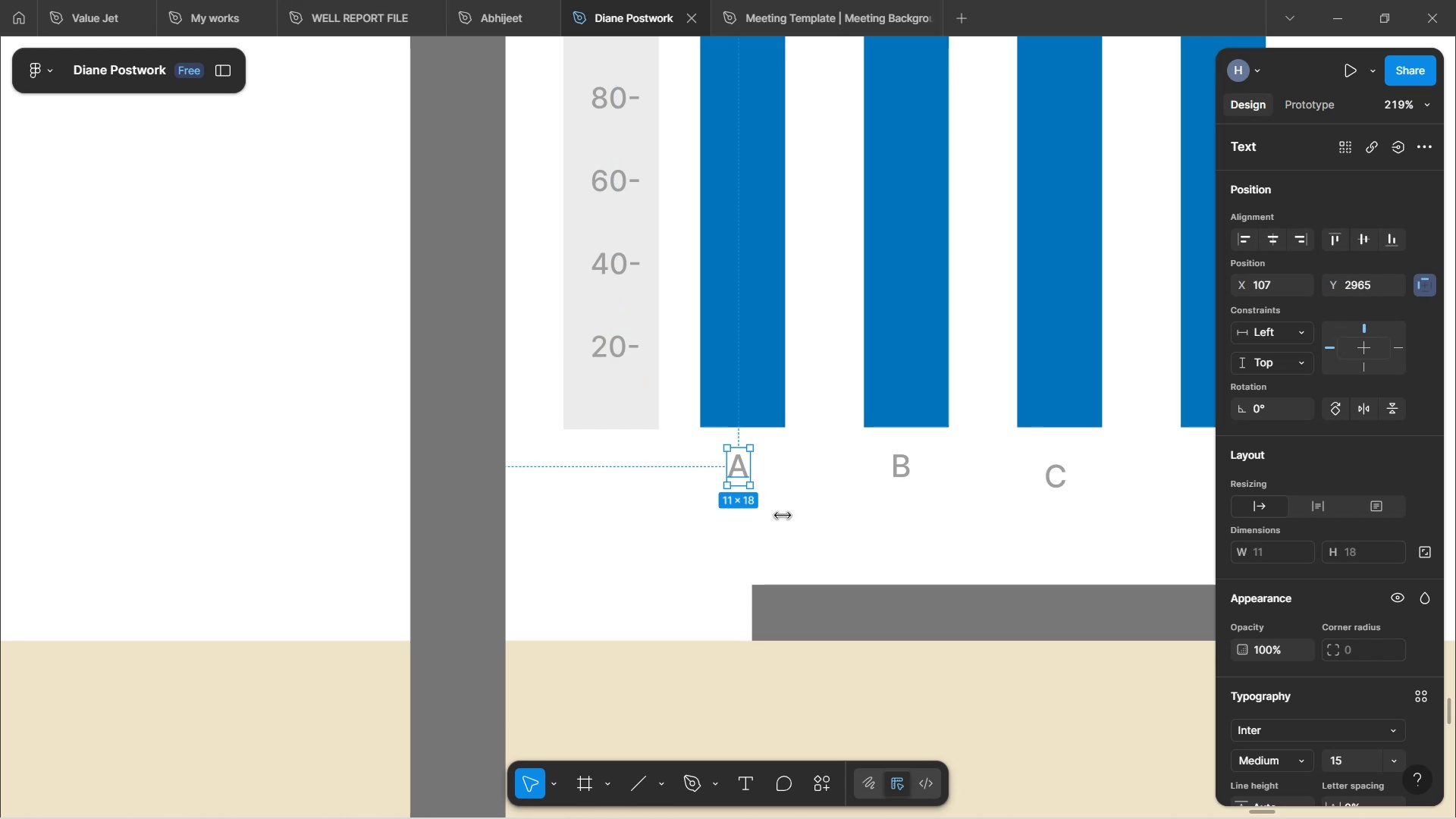 
hold_key(key=ControlLeft, duration=1.61)
scroll: coordinate [801, 536], scroll_direction: down, amount: 8.0
 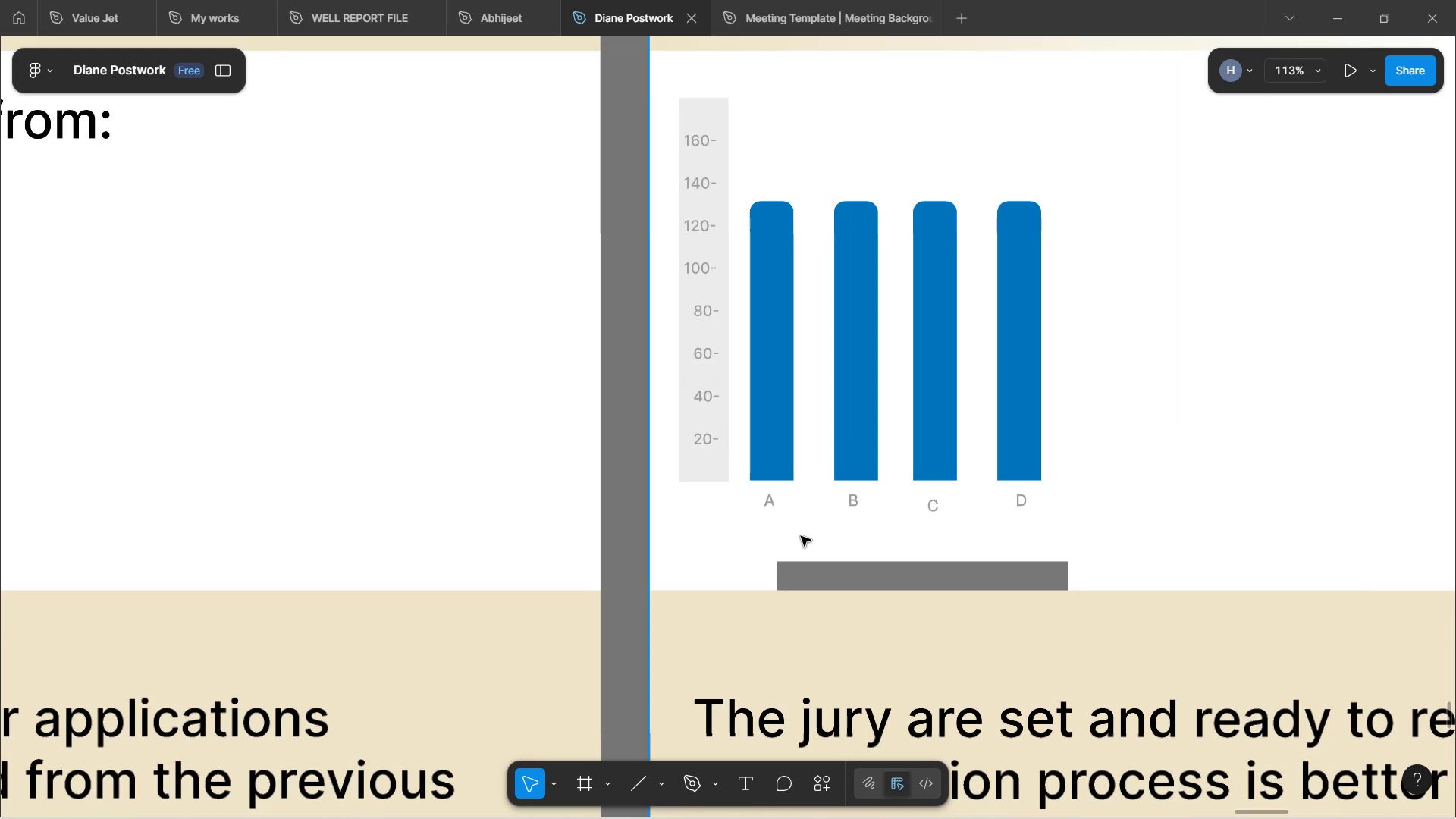 
hold_key(key=ControlLeft, duration=1.26)
scroll: coordinate [852, 444], scroll_direction: down, amount: 3.0
 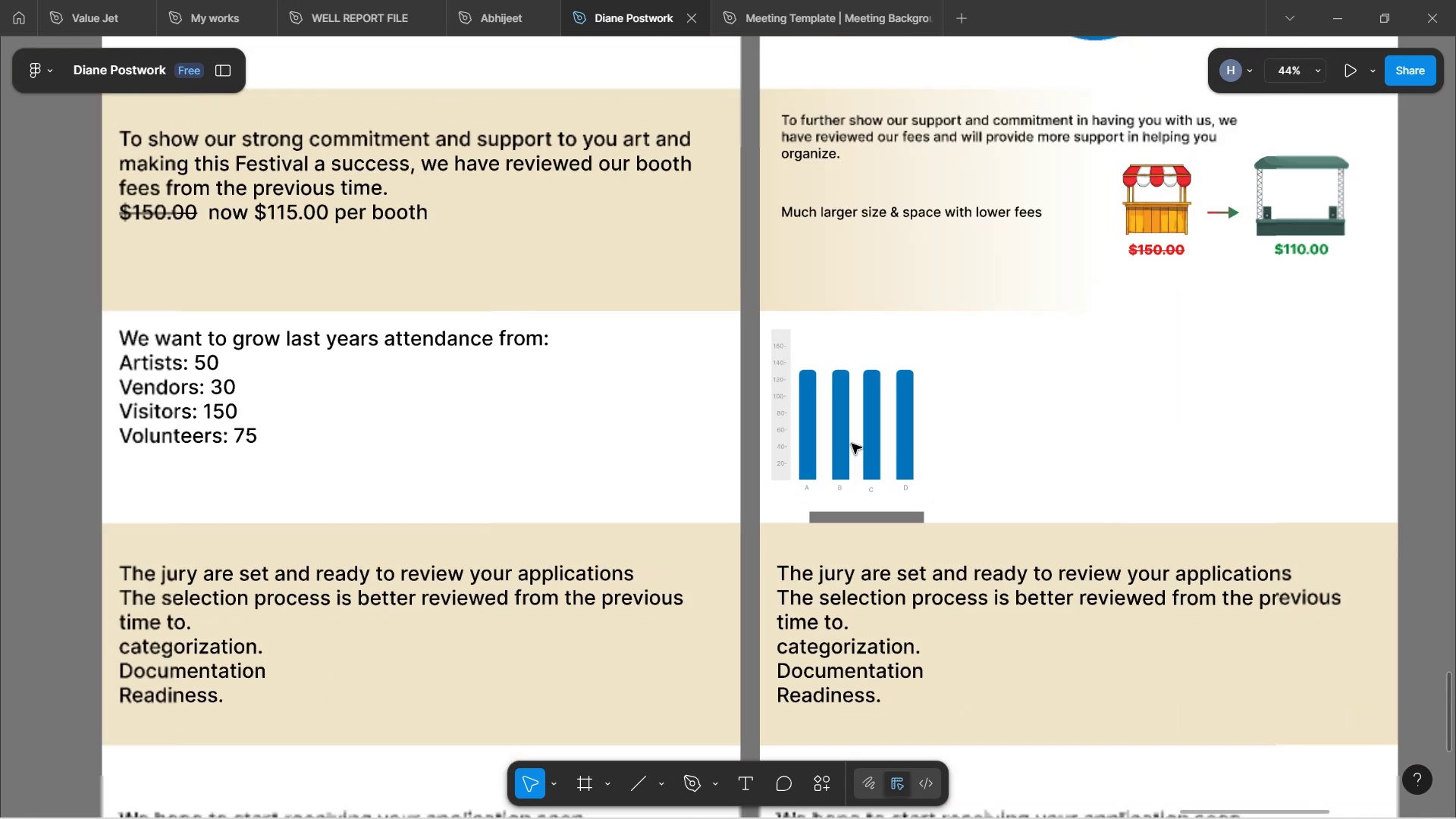 
hold_key(key=ControlLeft, duration=0.41)
 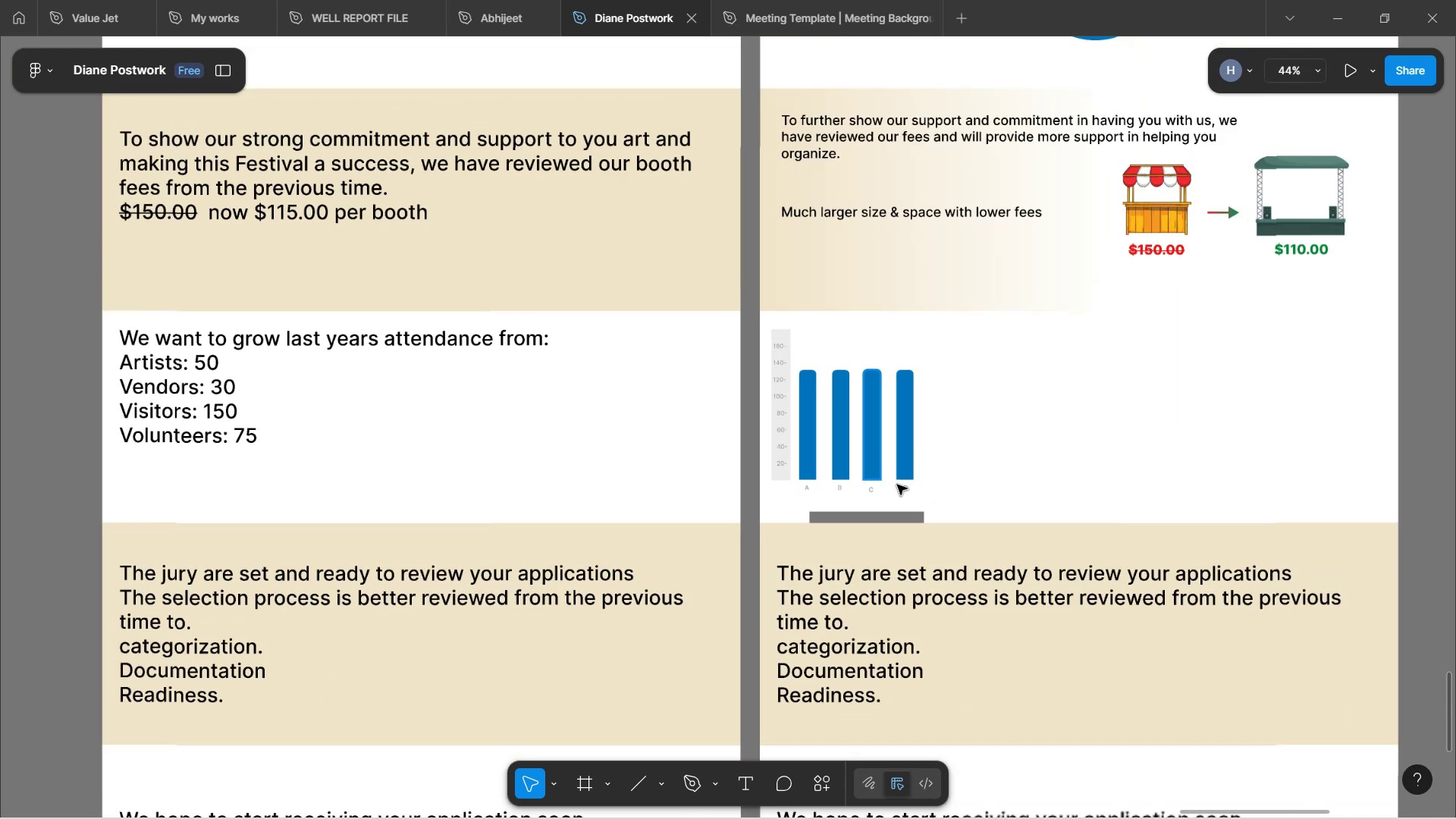 
left_click_drag(start_coordinate=[949, 505], to_coordinate=[756, 375])
 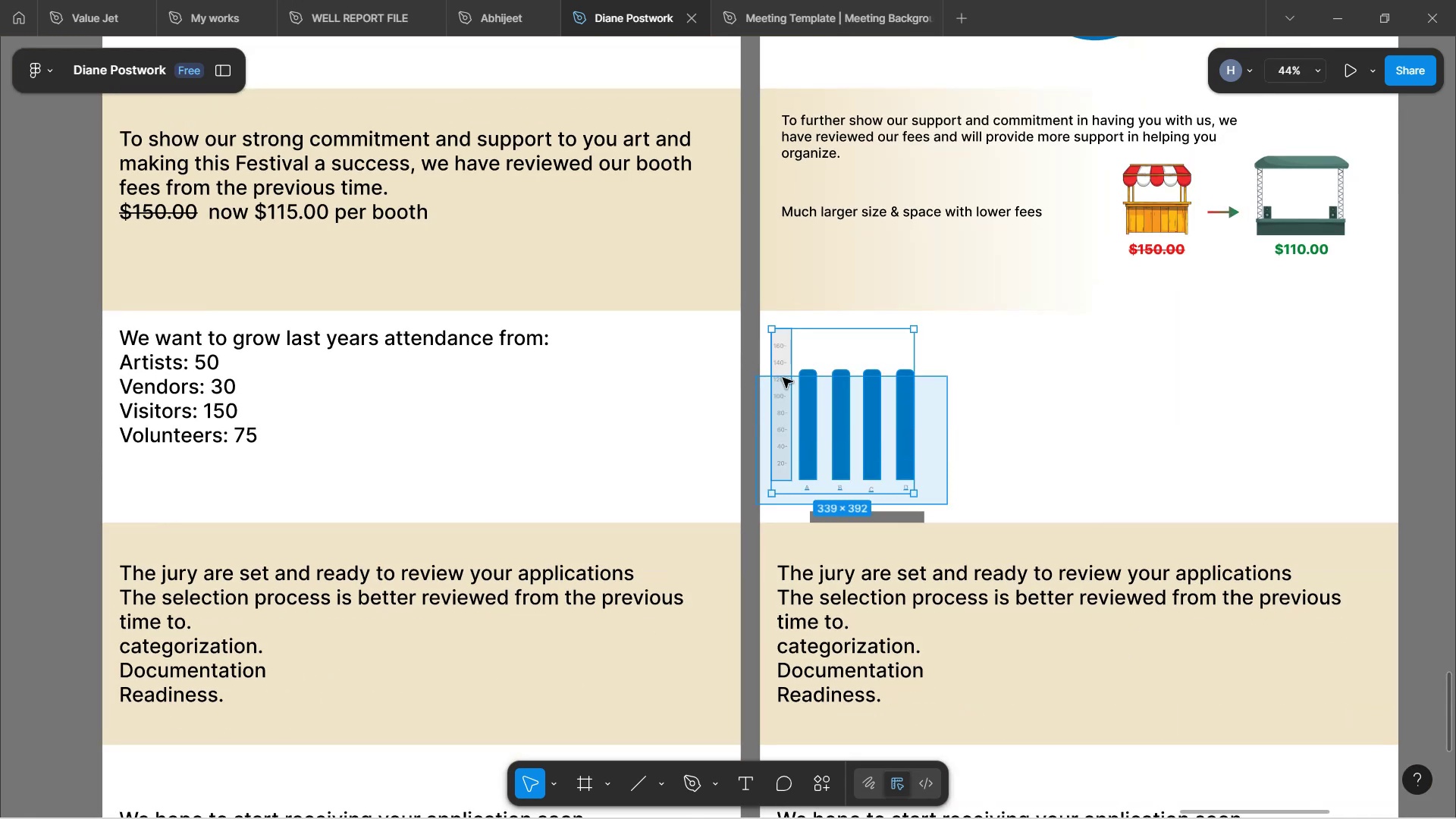 
hold_key(key=ControlLeft, duration=1.54)
scroll: coordinate [852, 464], scroll_direction: up, amount: 9.0
 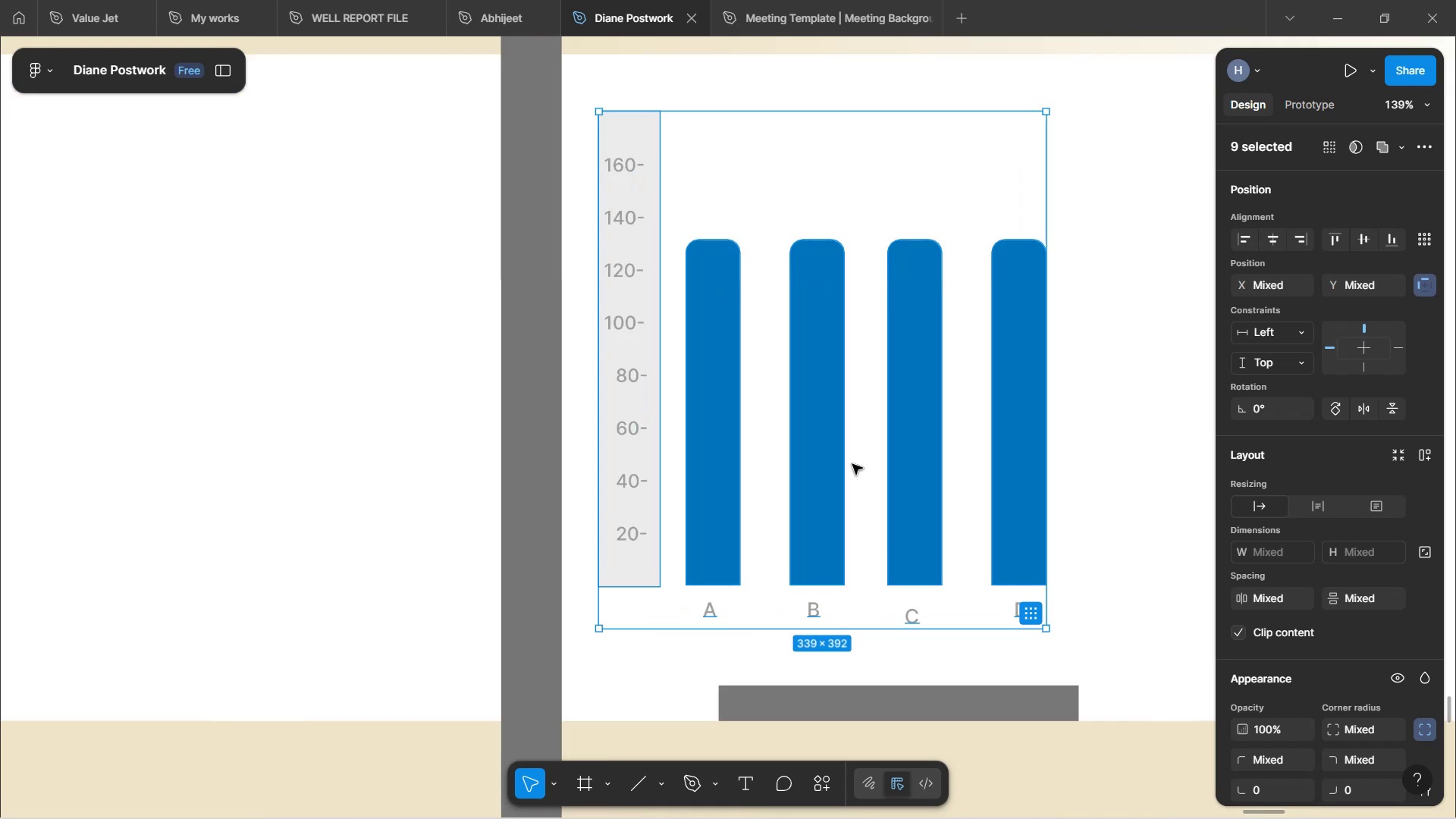 
hold_key(key=ControlLeft, duration=1.2)
 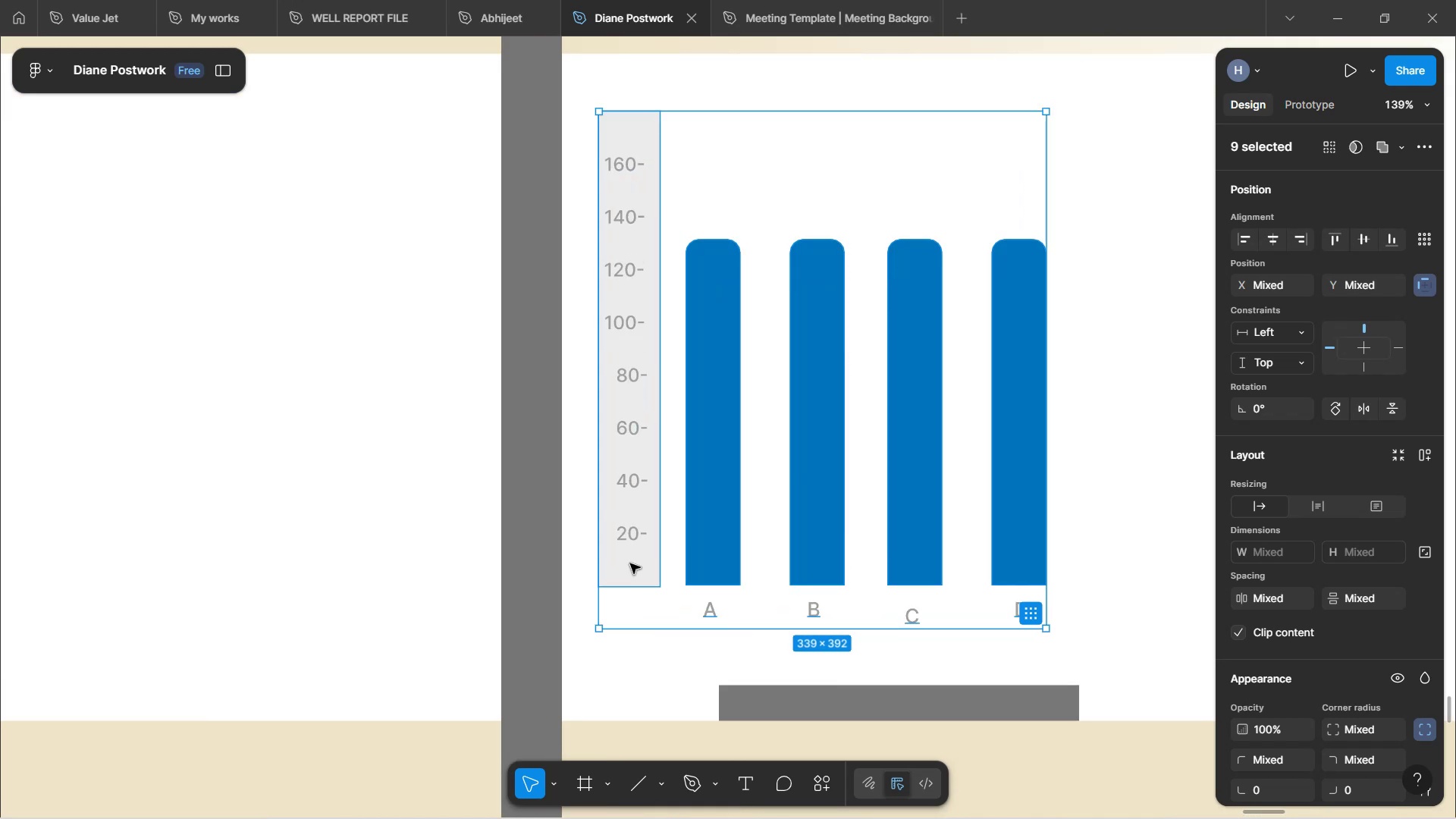 
left_click([630, 565])
 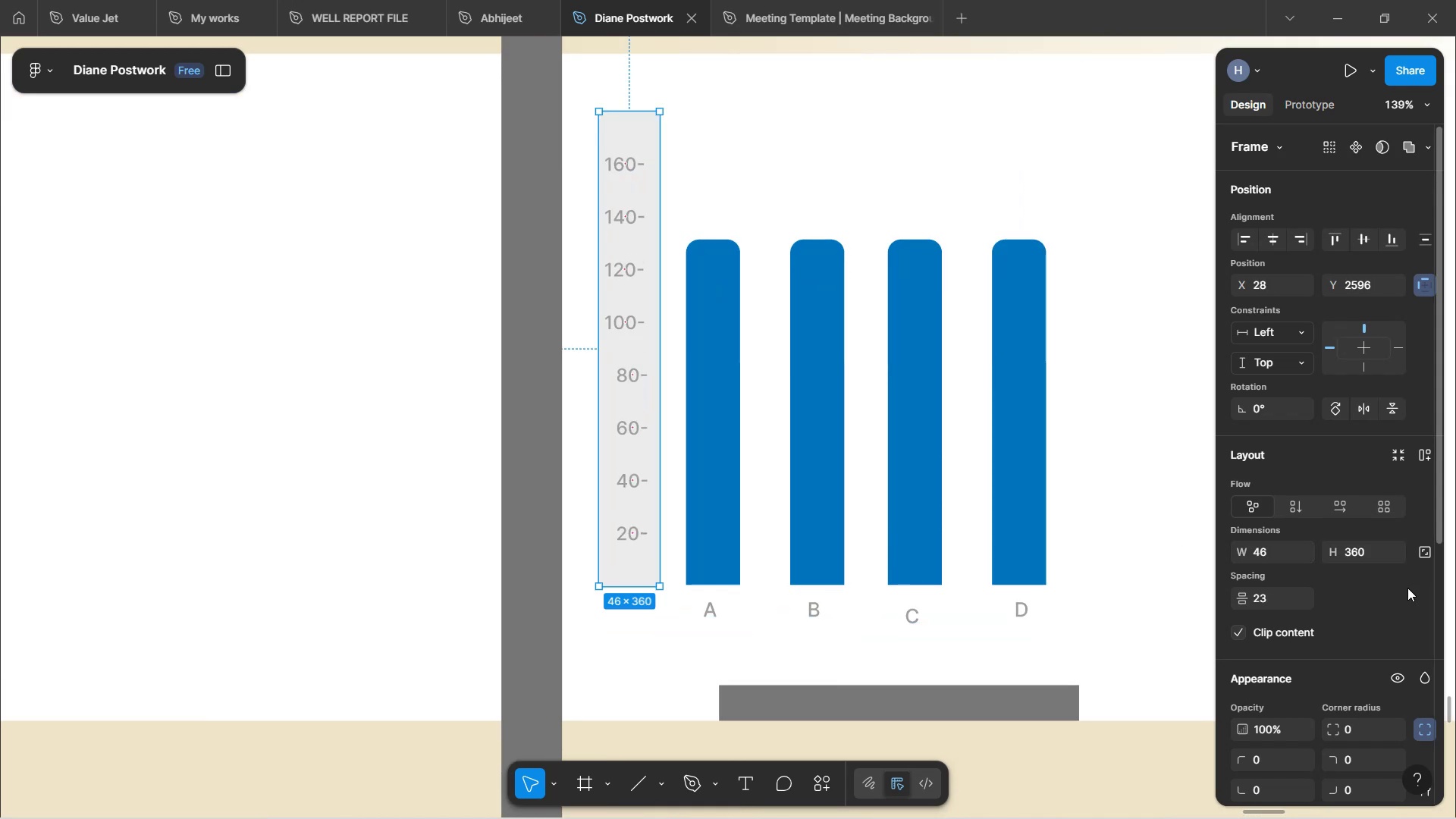 
scroll: coordinate [1314, 576], scroll_direction: down, amount: 7.0
 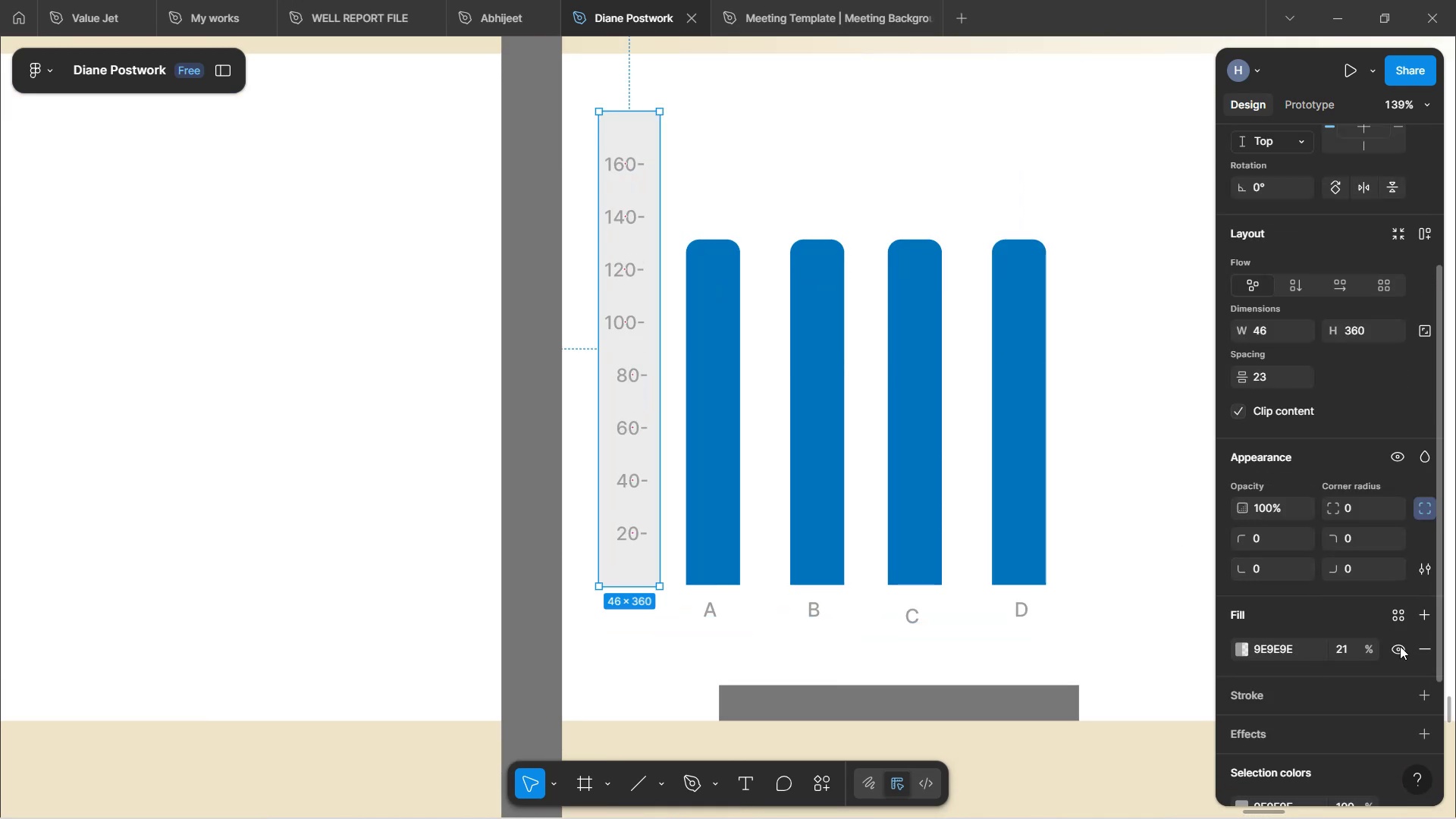 
left_click([1401, 649])
 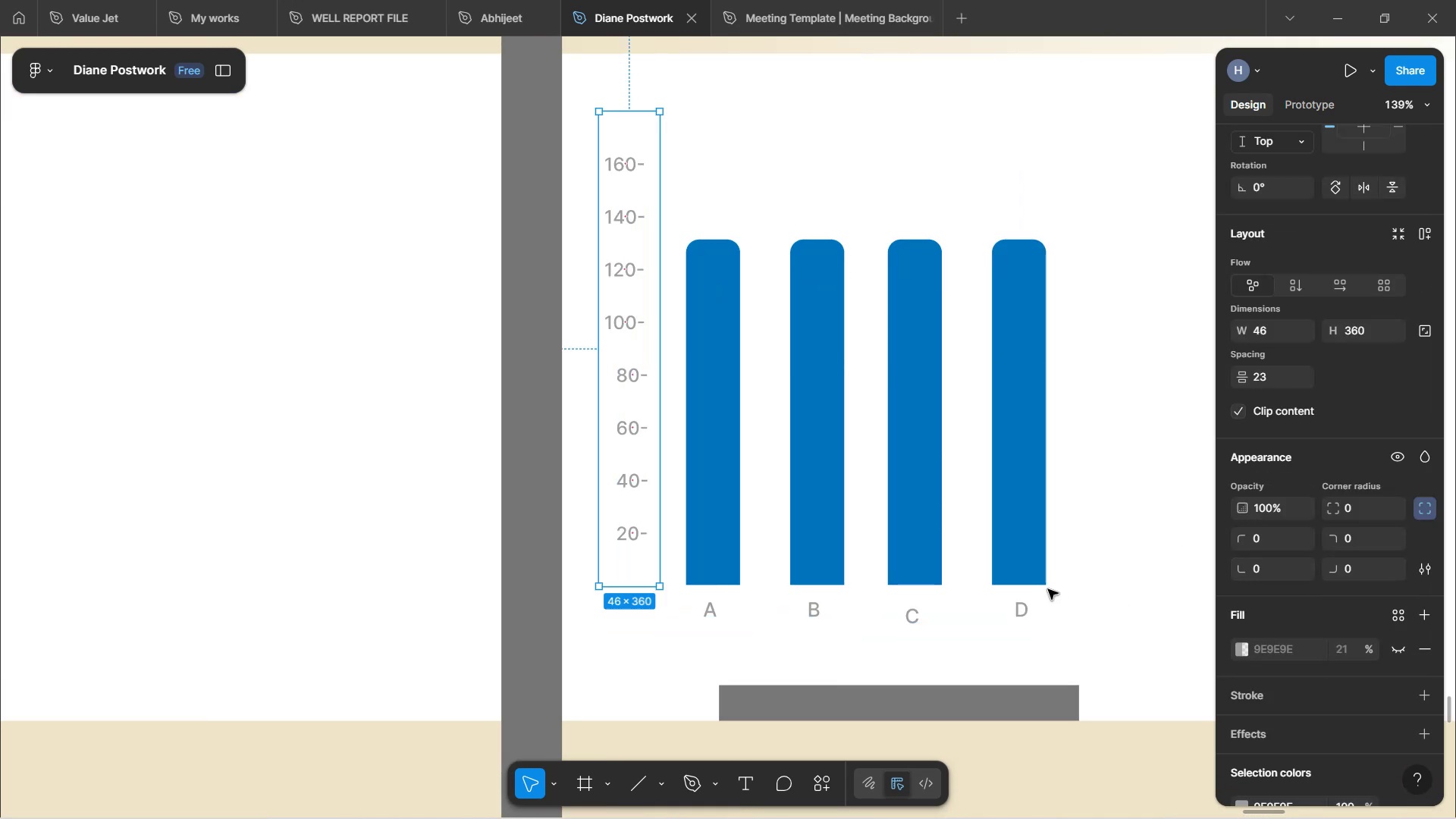 
left_click([1133, 469])
 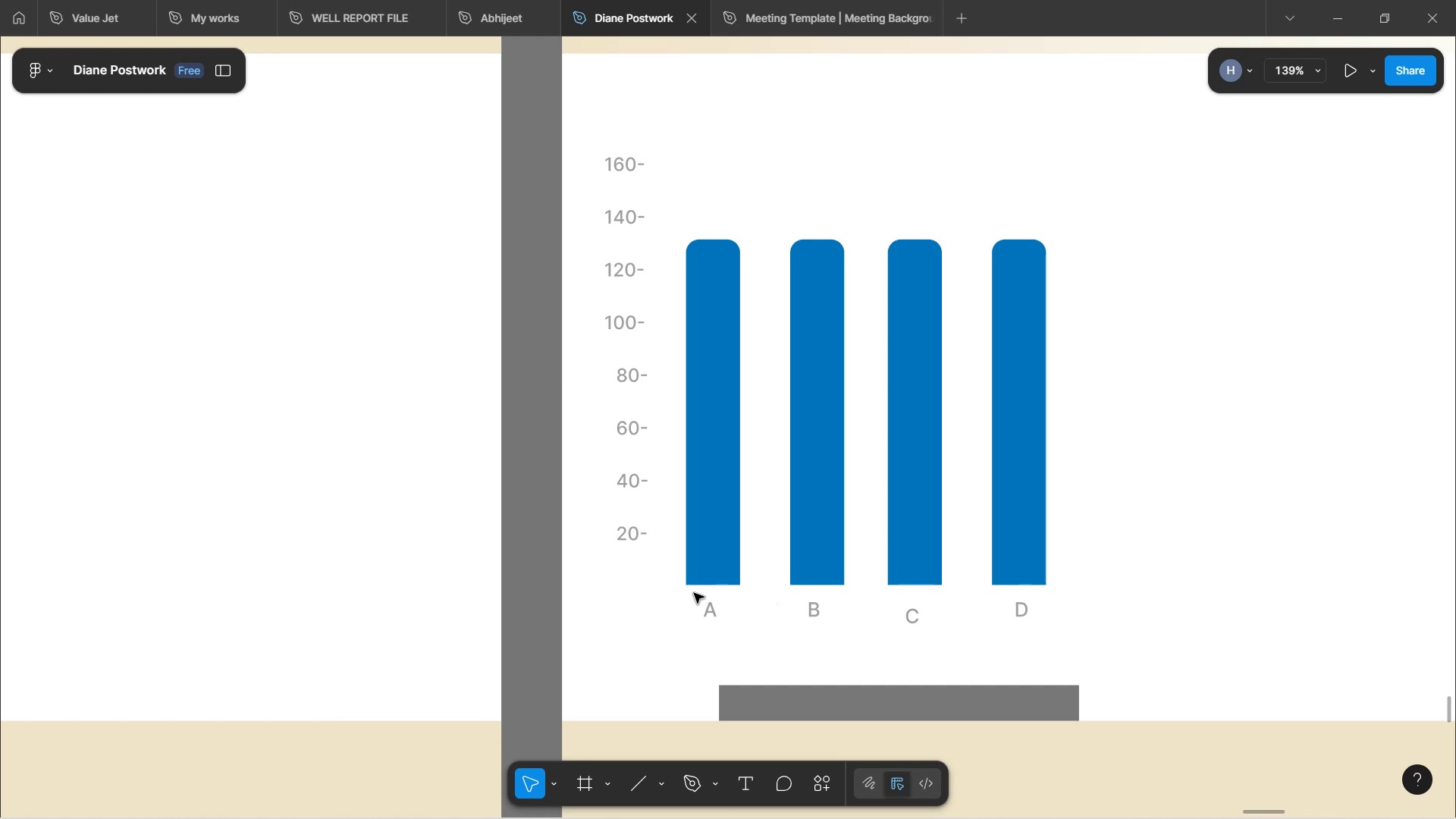 
hold_key(key=ControlLeft, duration=1.6)
scroll: coordinate [748, 459], scroll_direction: up, amount: 2.0
 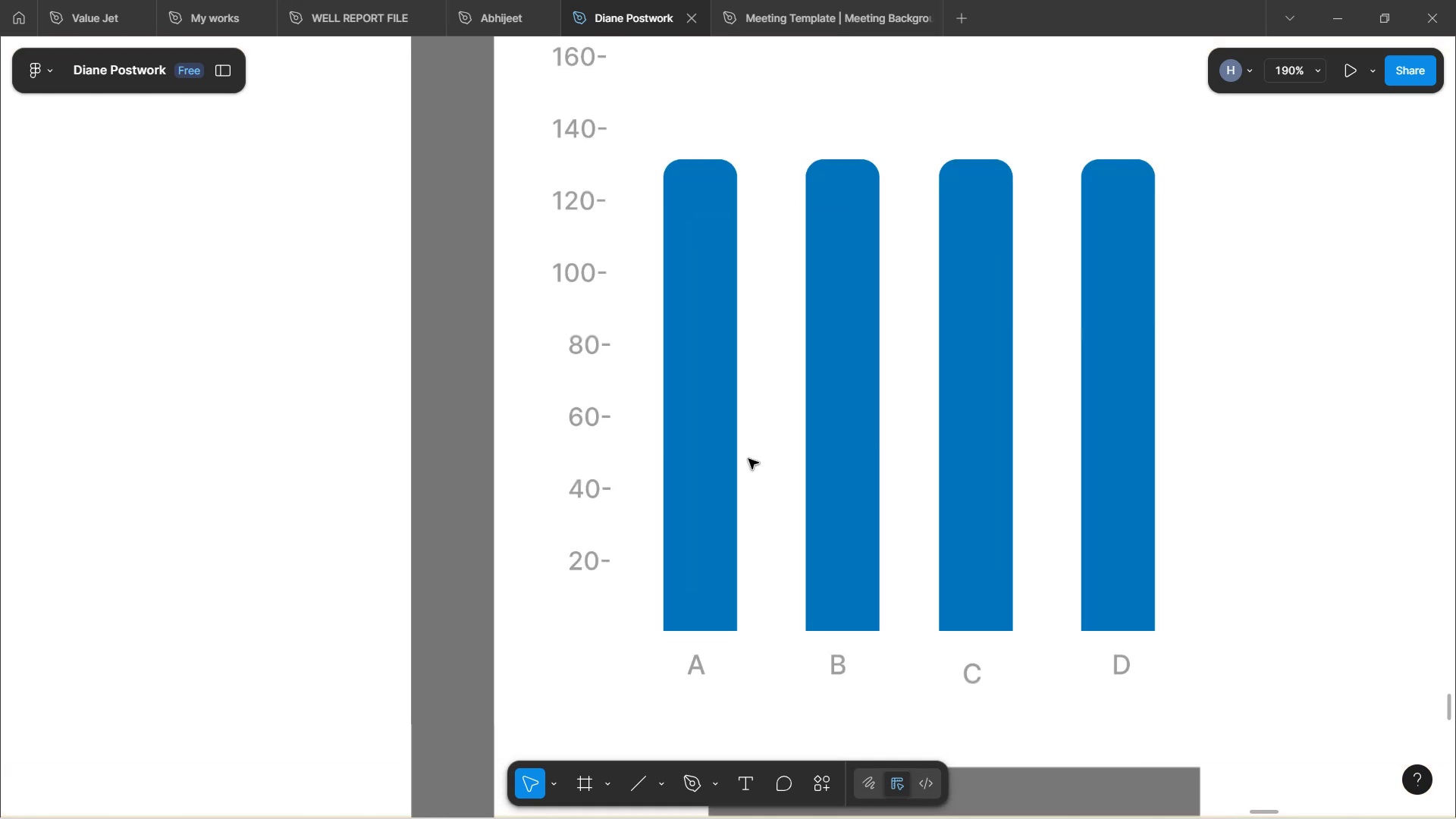 
key(Control+ControlLeft)
 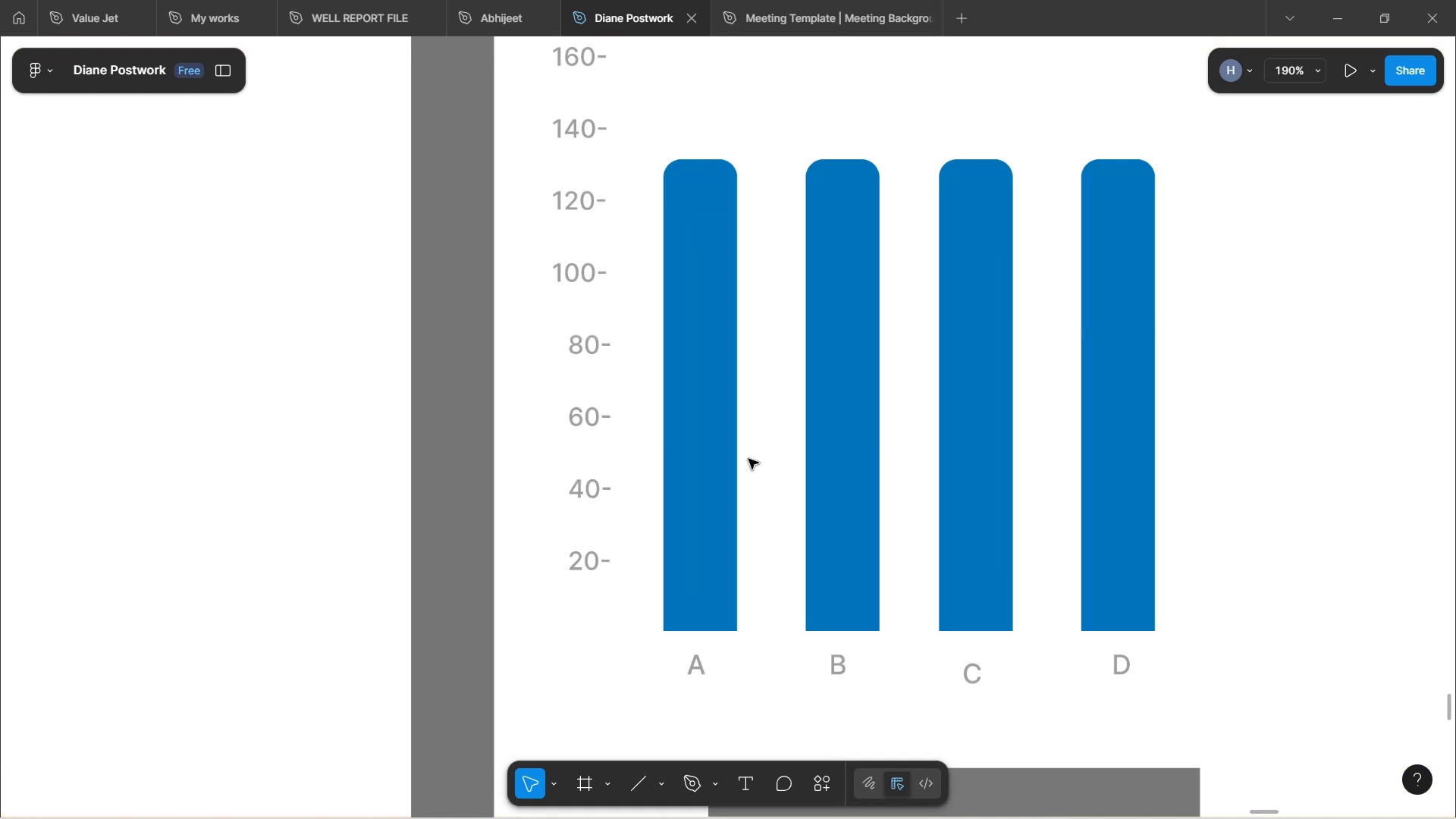 
key(Control+ControlLeft)
 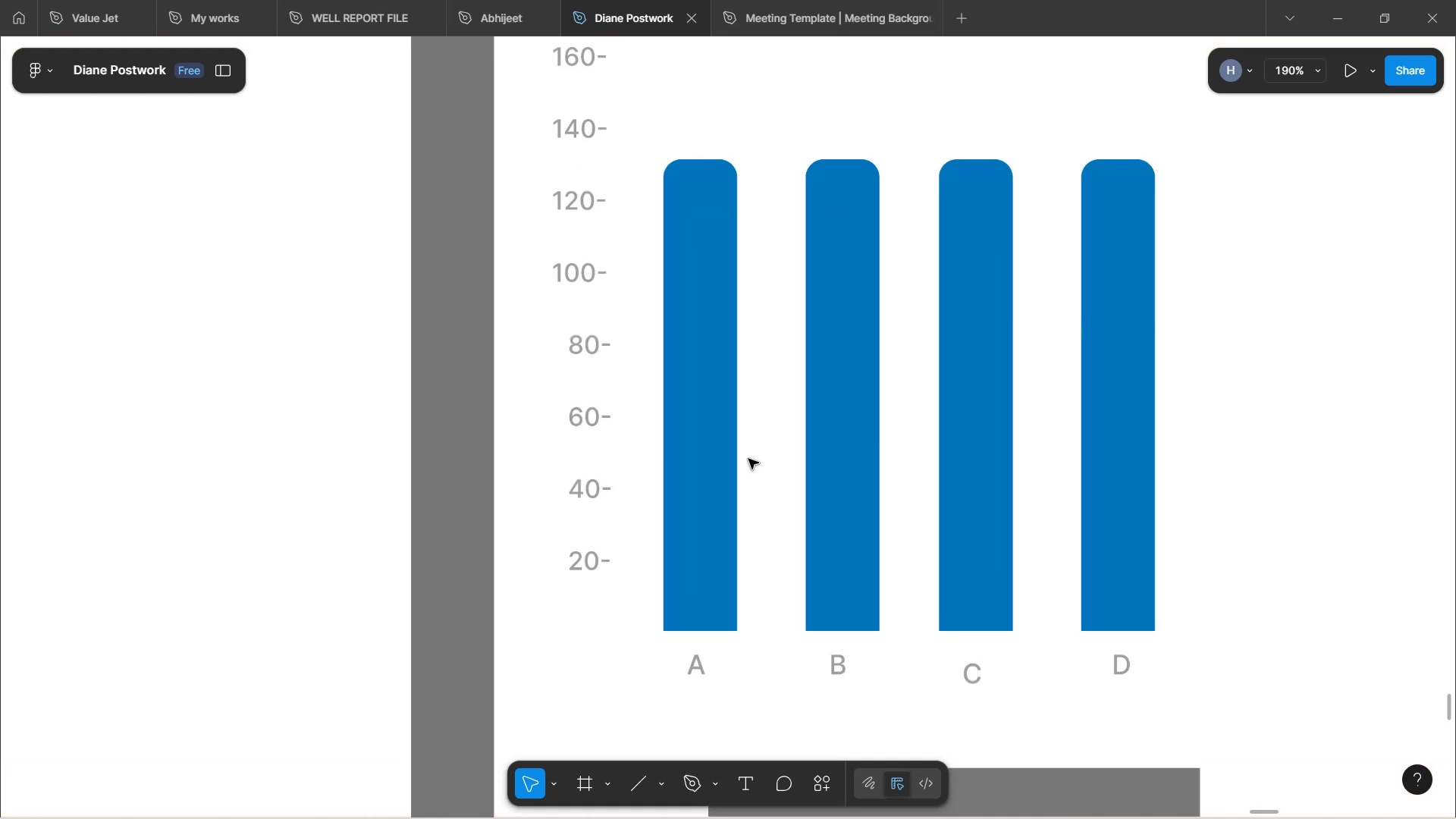 
key(Control+ControlLeft)
 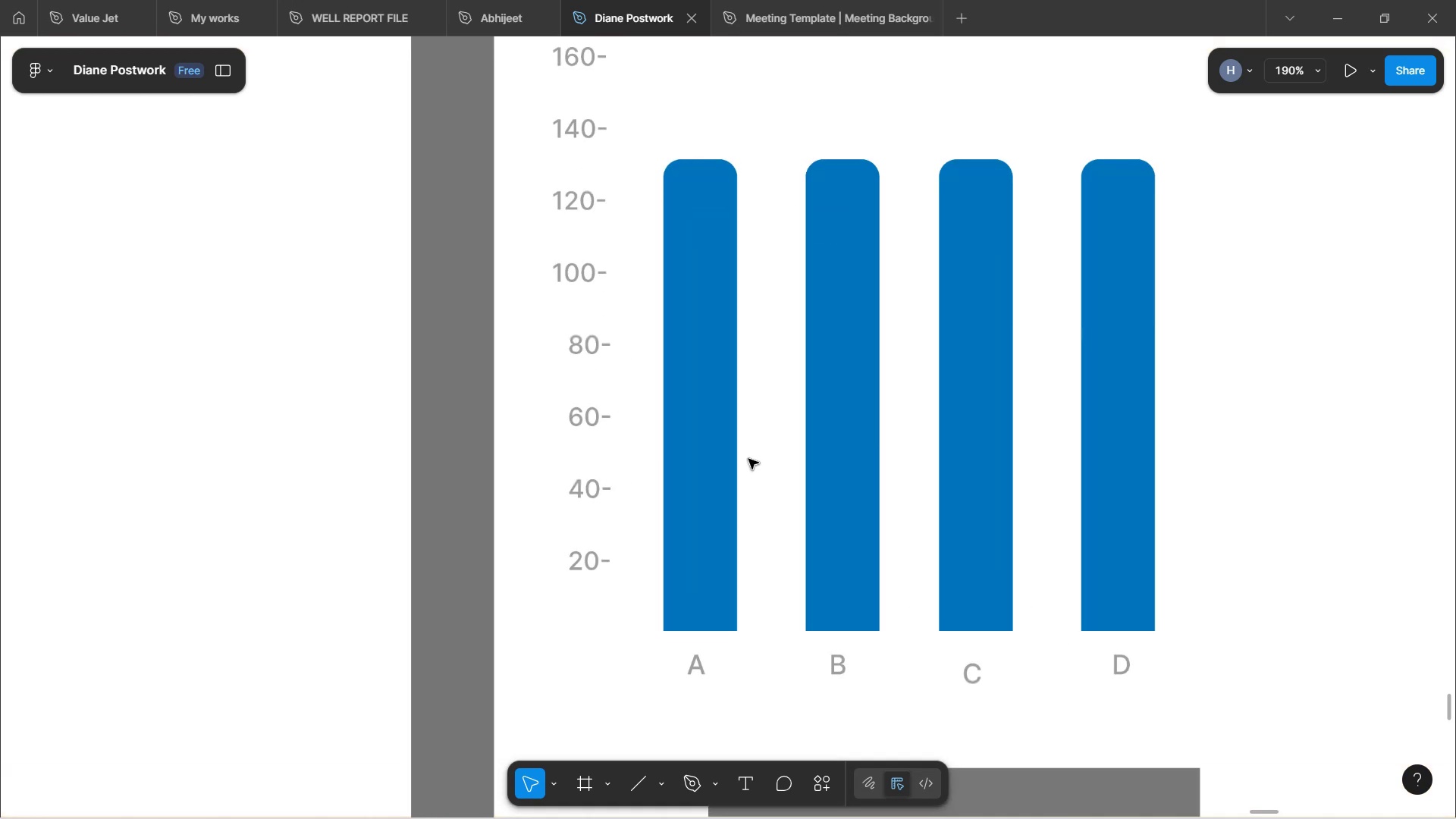 
key(Control+ControlLeft)
 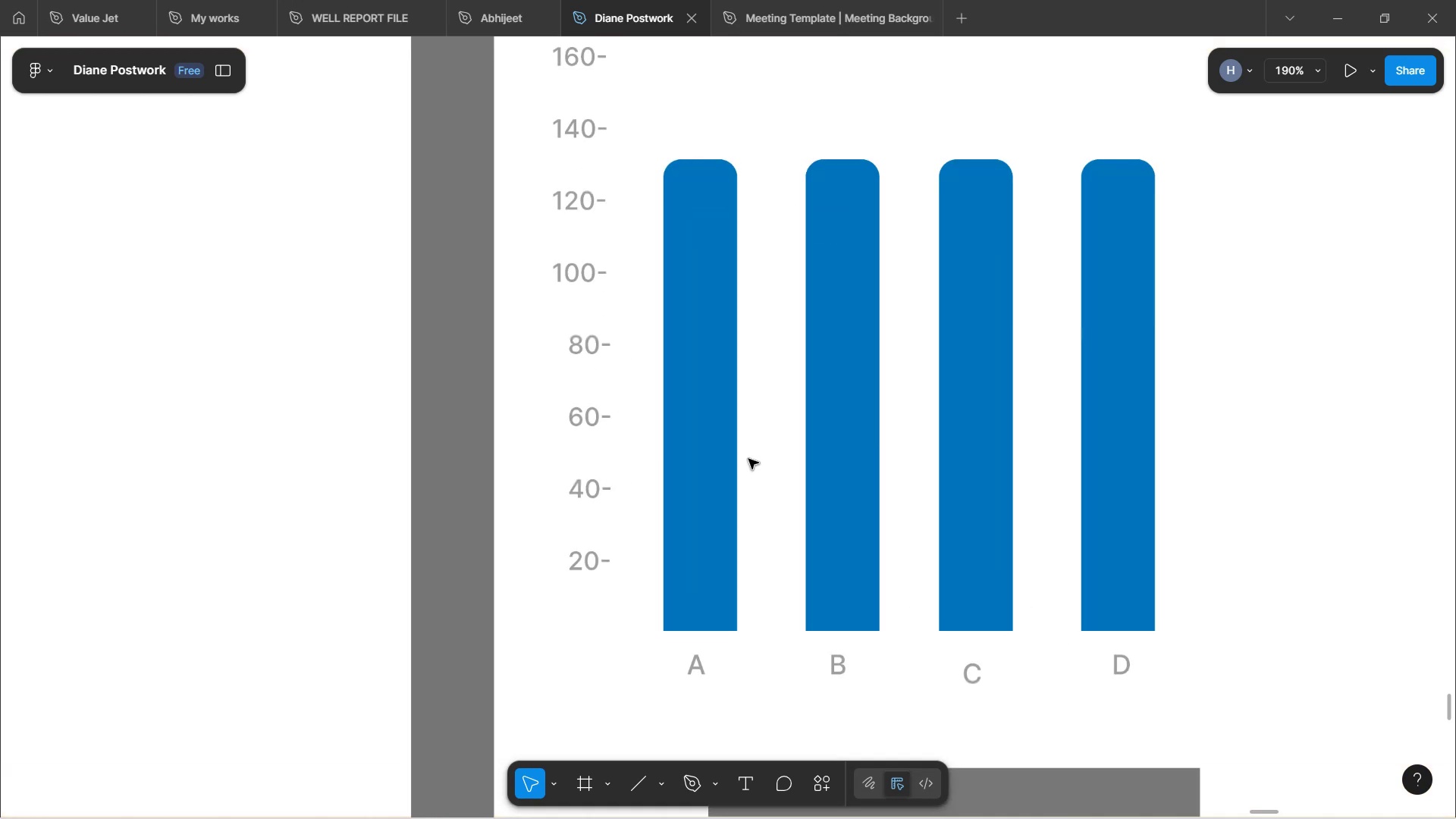 
key(Control+ControlLeft)
 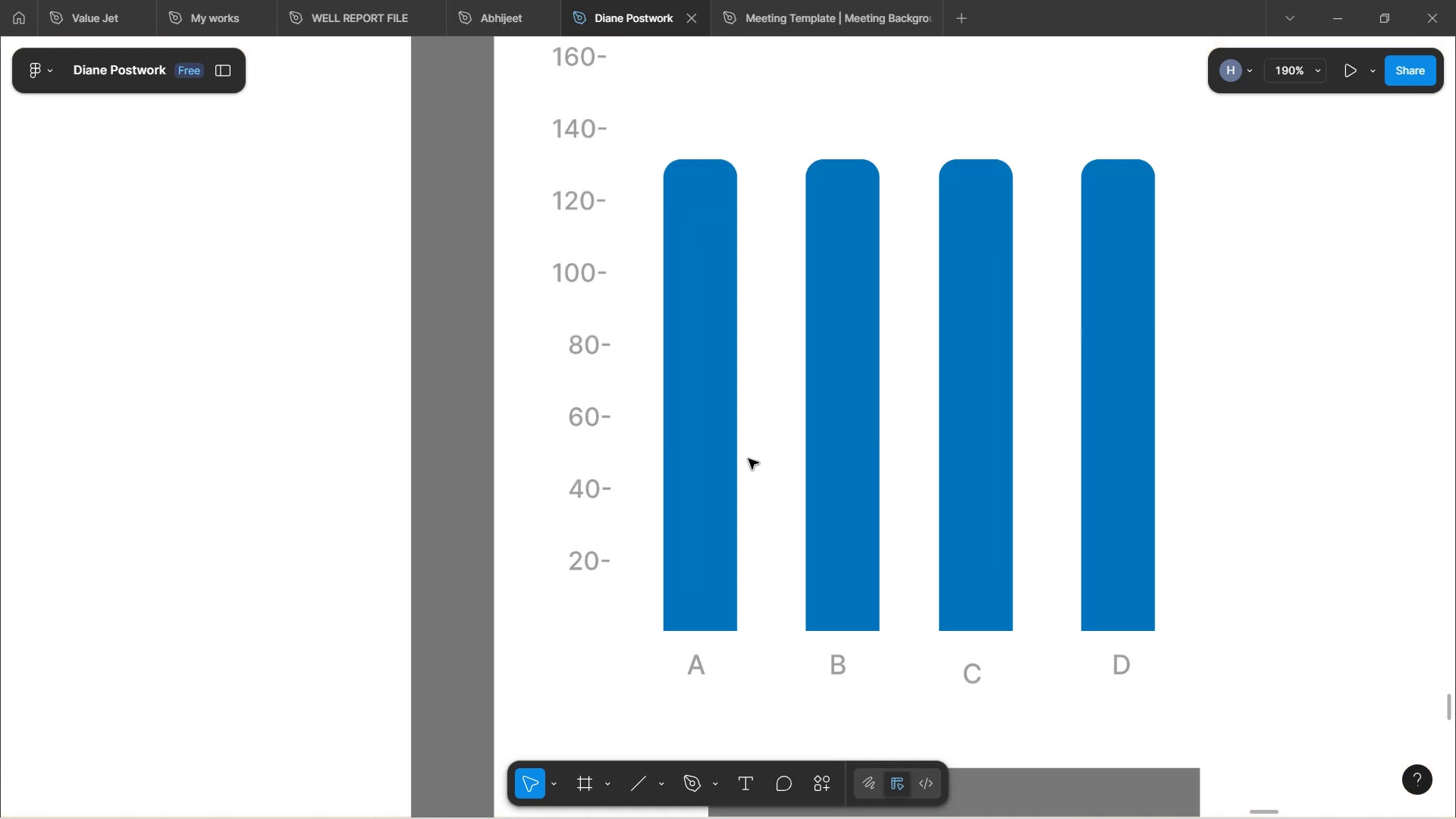 
key(Control+ControlLeft)
 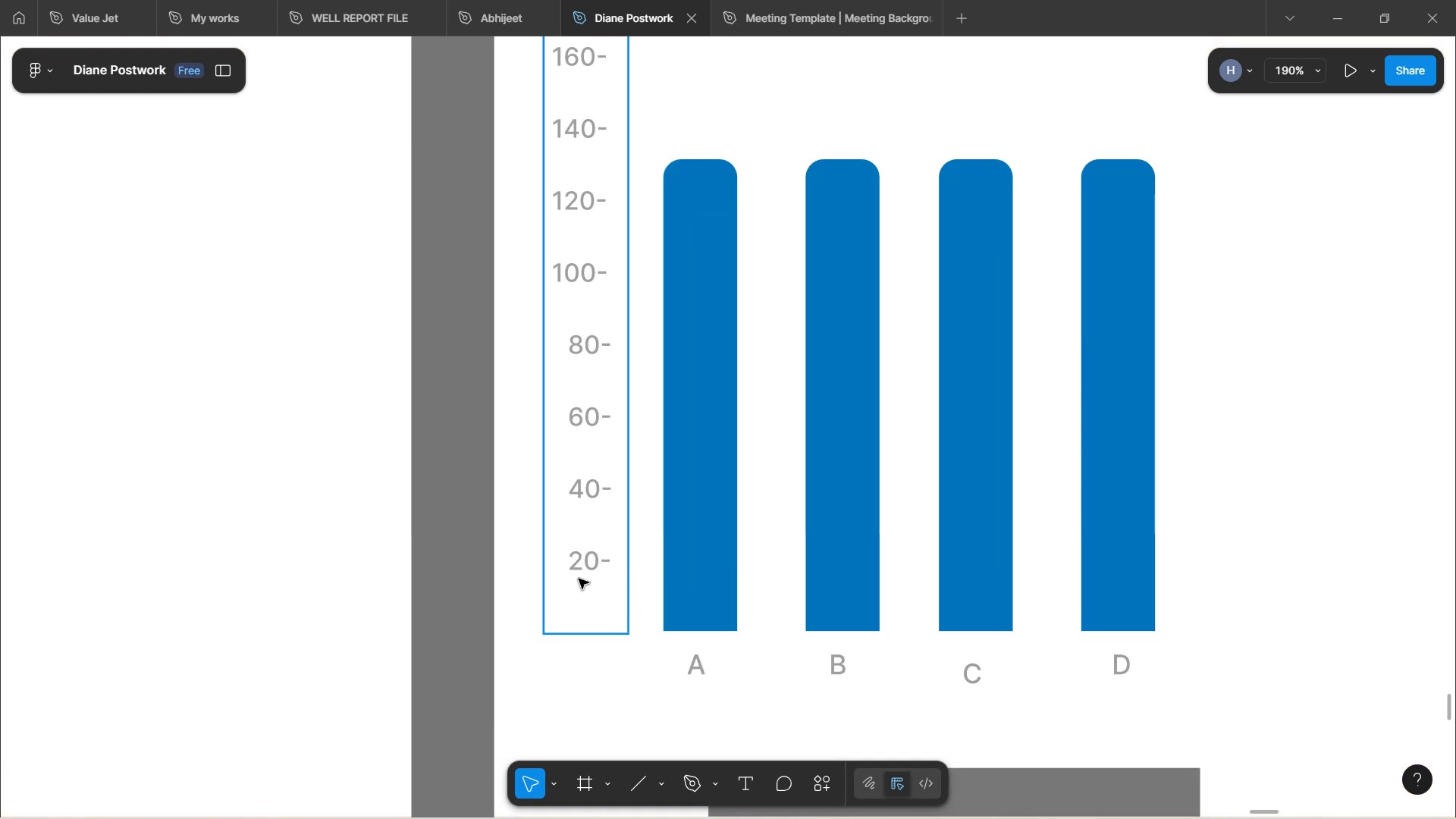 
double_click([583, 562])
 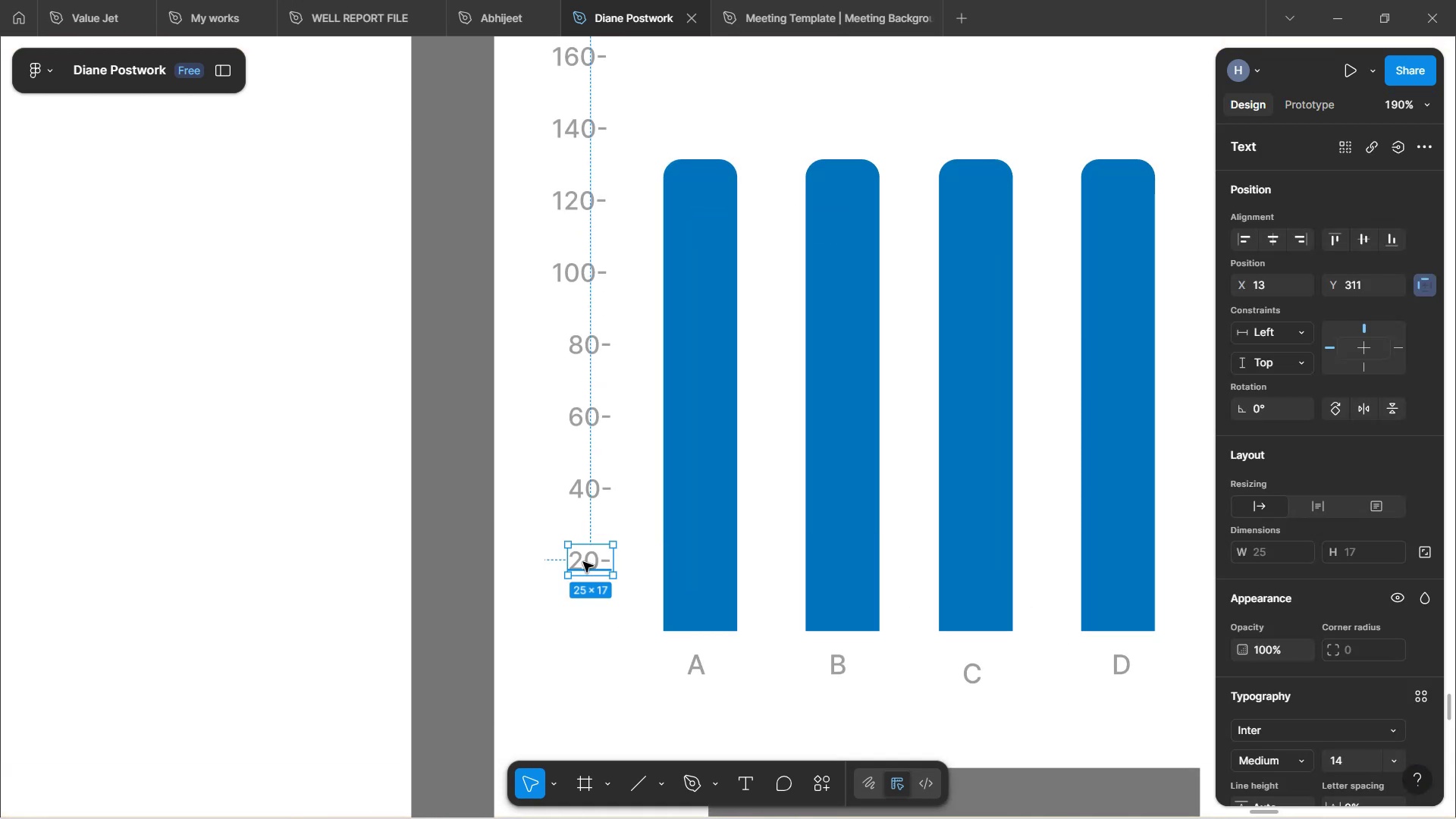 
hold_key(key=AltLeft, duration=1.52)
left_click_drag(start_coordinate=[583, 562], to_coordinate=[594, 619])
 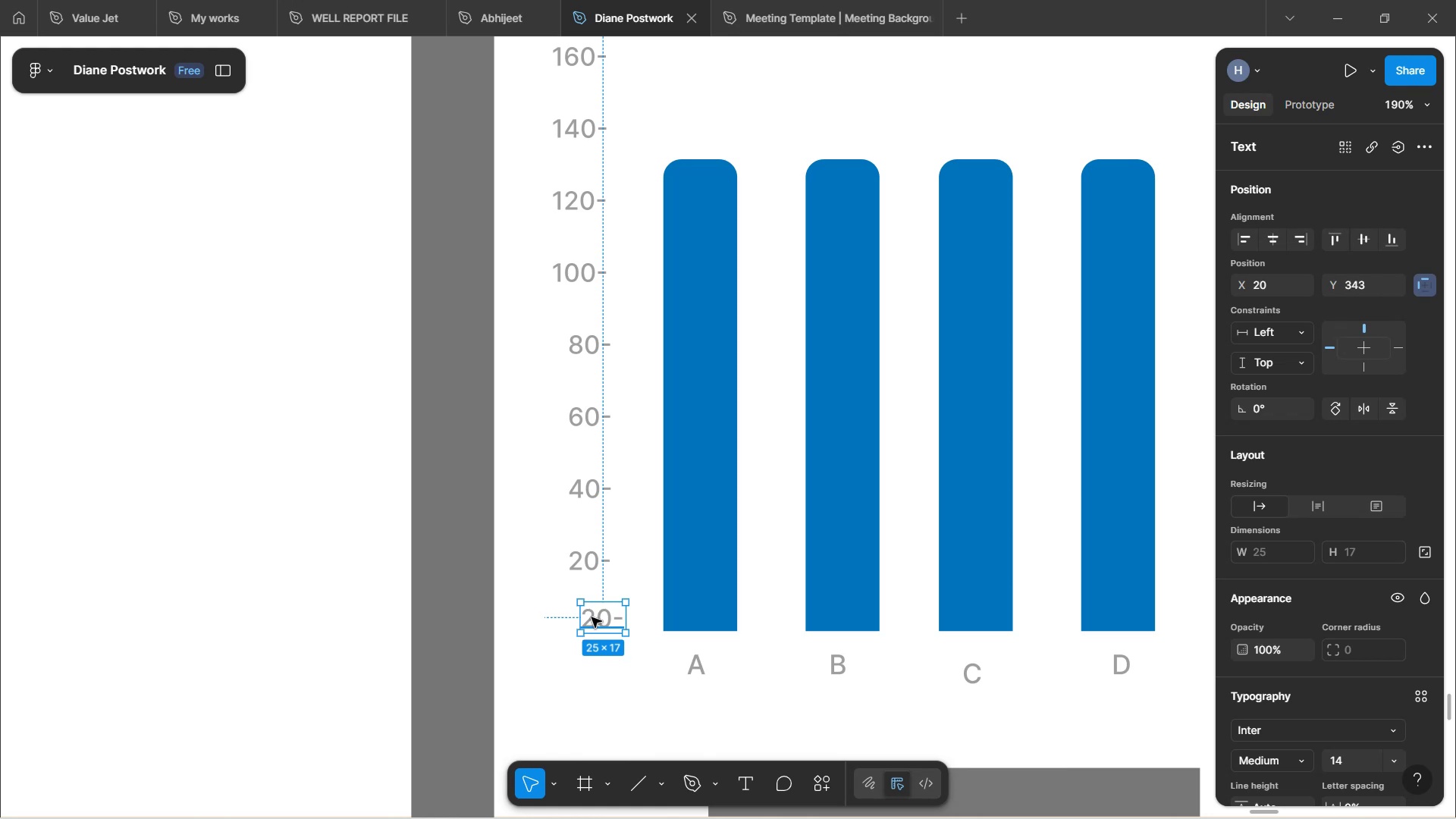 
hold_key(key=AltLeft, duration=0.43)
 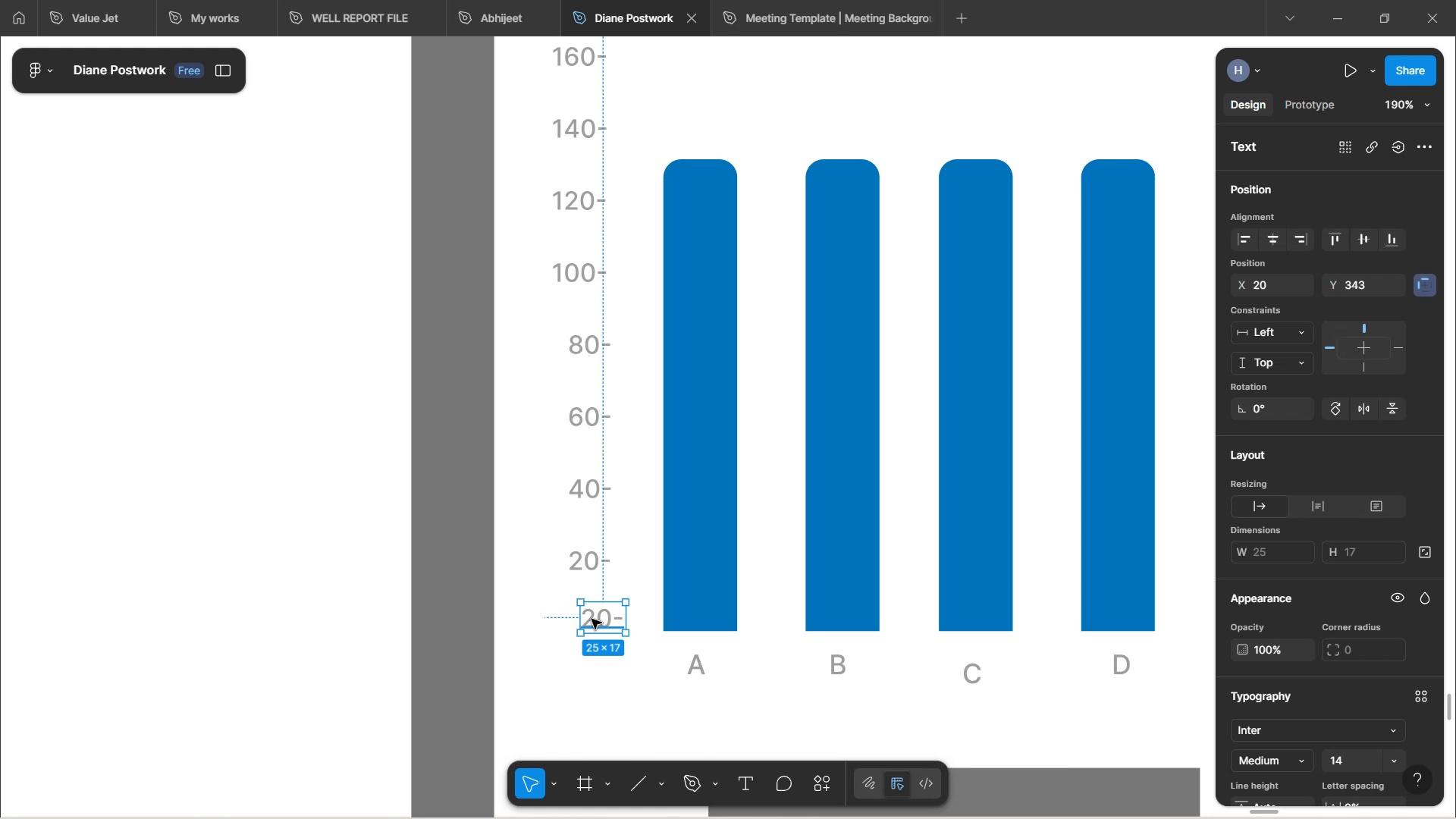 
hold_key(key=ControlLeft, duration=0.84)
scroll: coordinate [592, 617], scroll_direction: up, amount: 5.0
 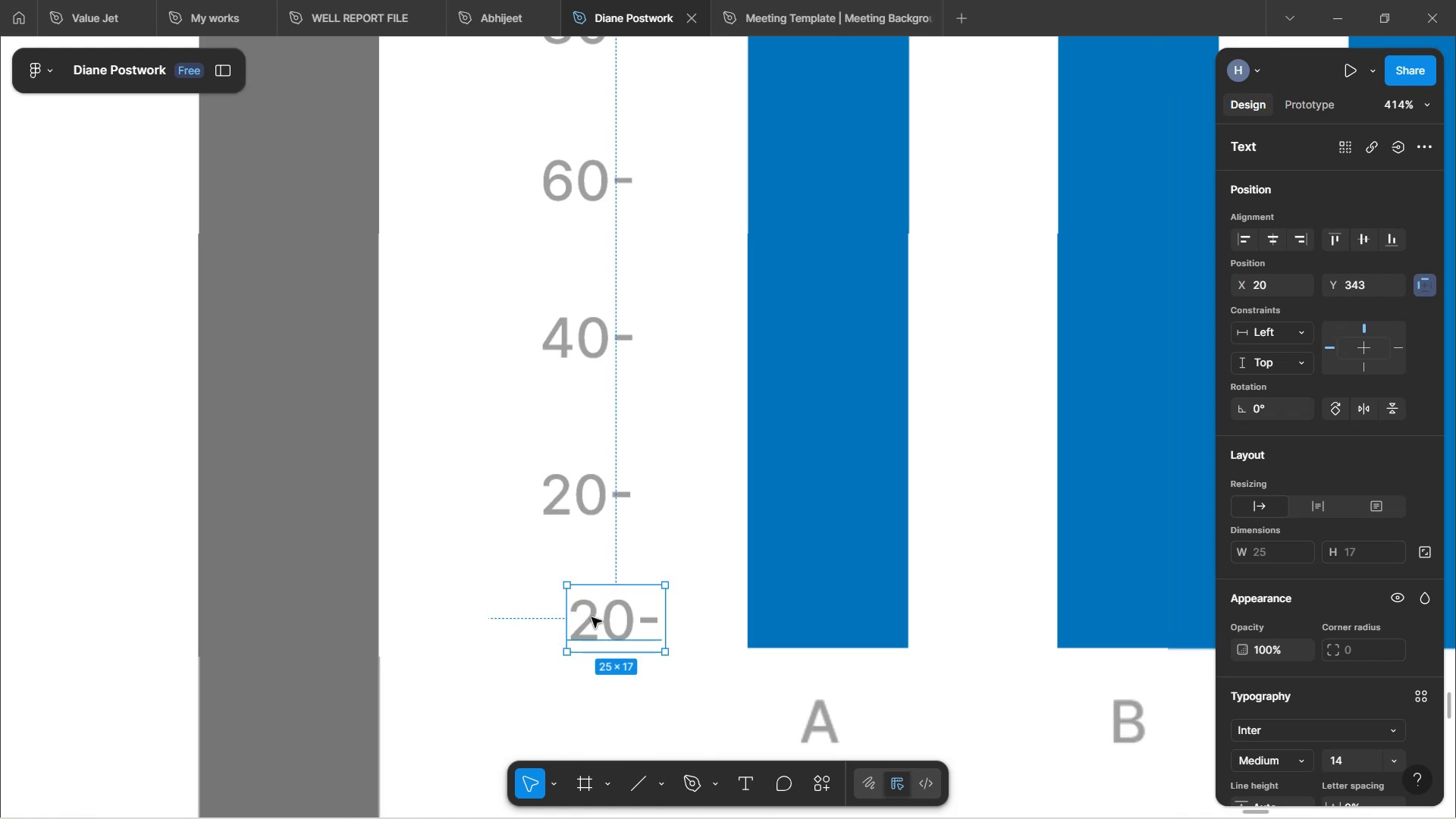 
left_click_drag(start_coordinate=[604, 626], to_coordinate=[578, 647])
 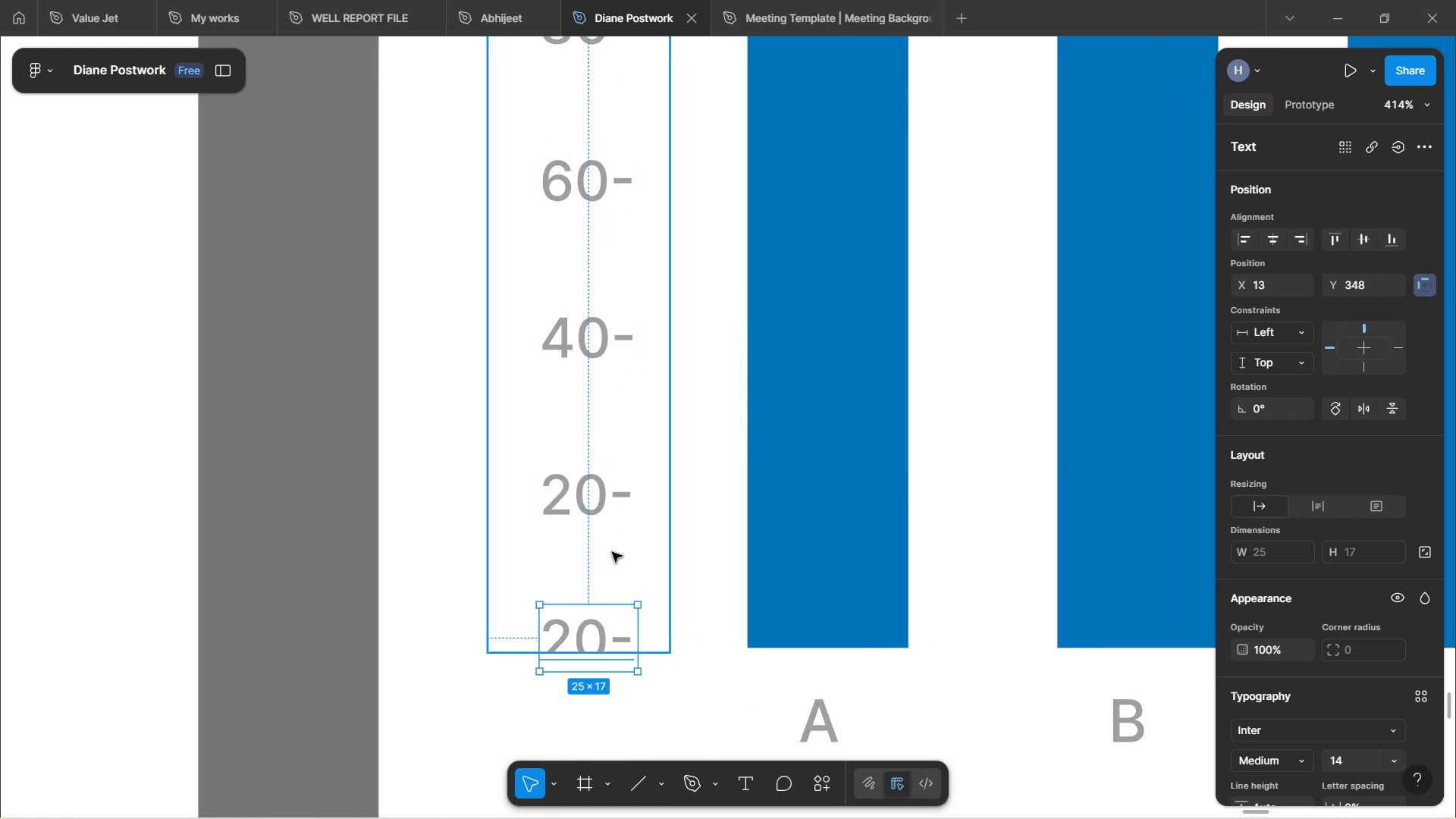 
left_click([633, 554])
 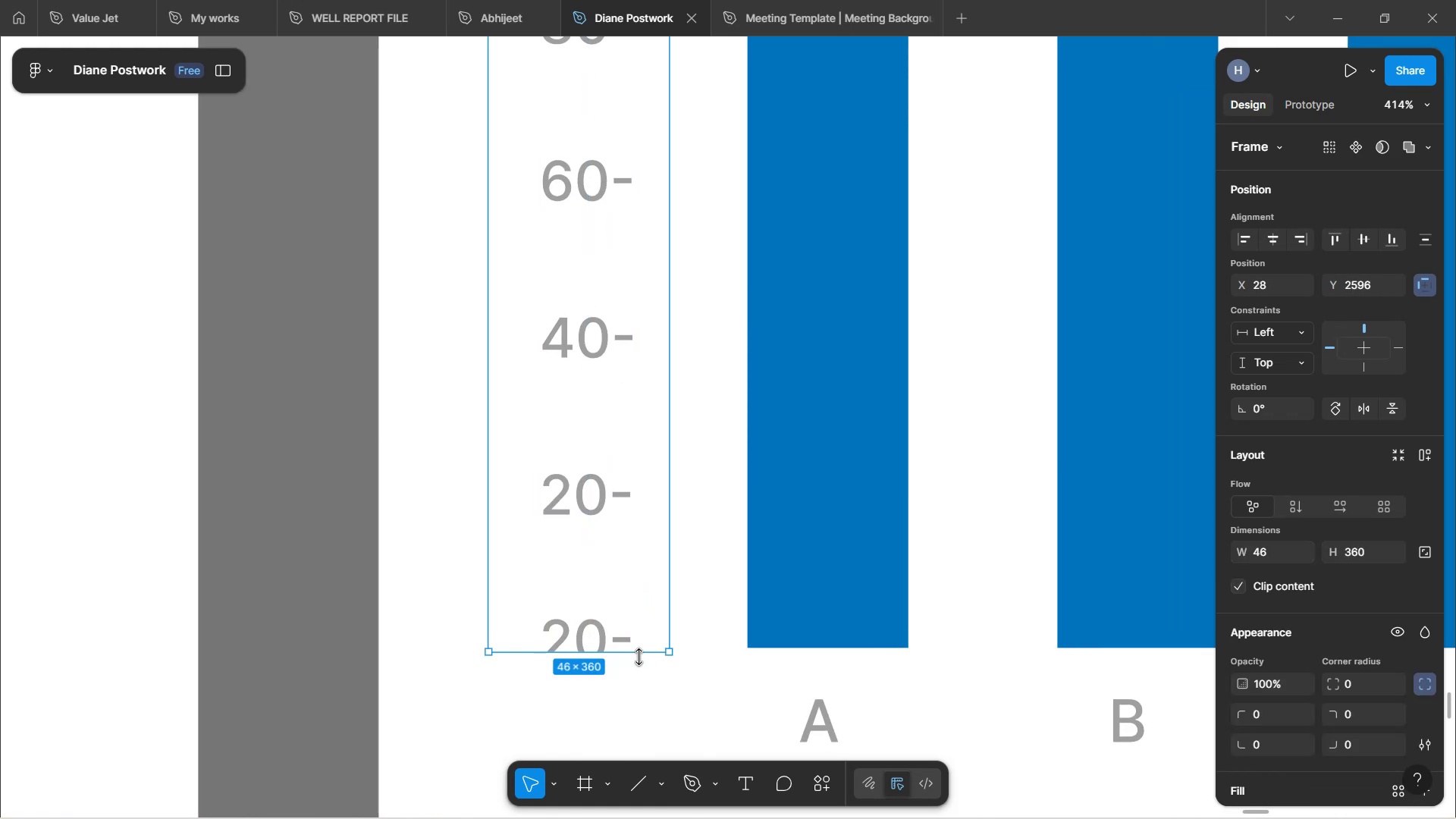 
left_click_drag(start_coordinate=[639, 657], to_coordinate=[645, 682])
 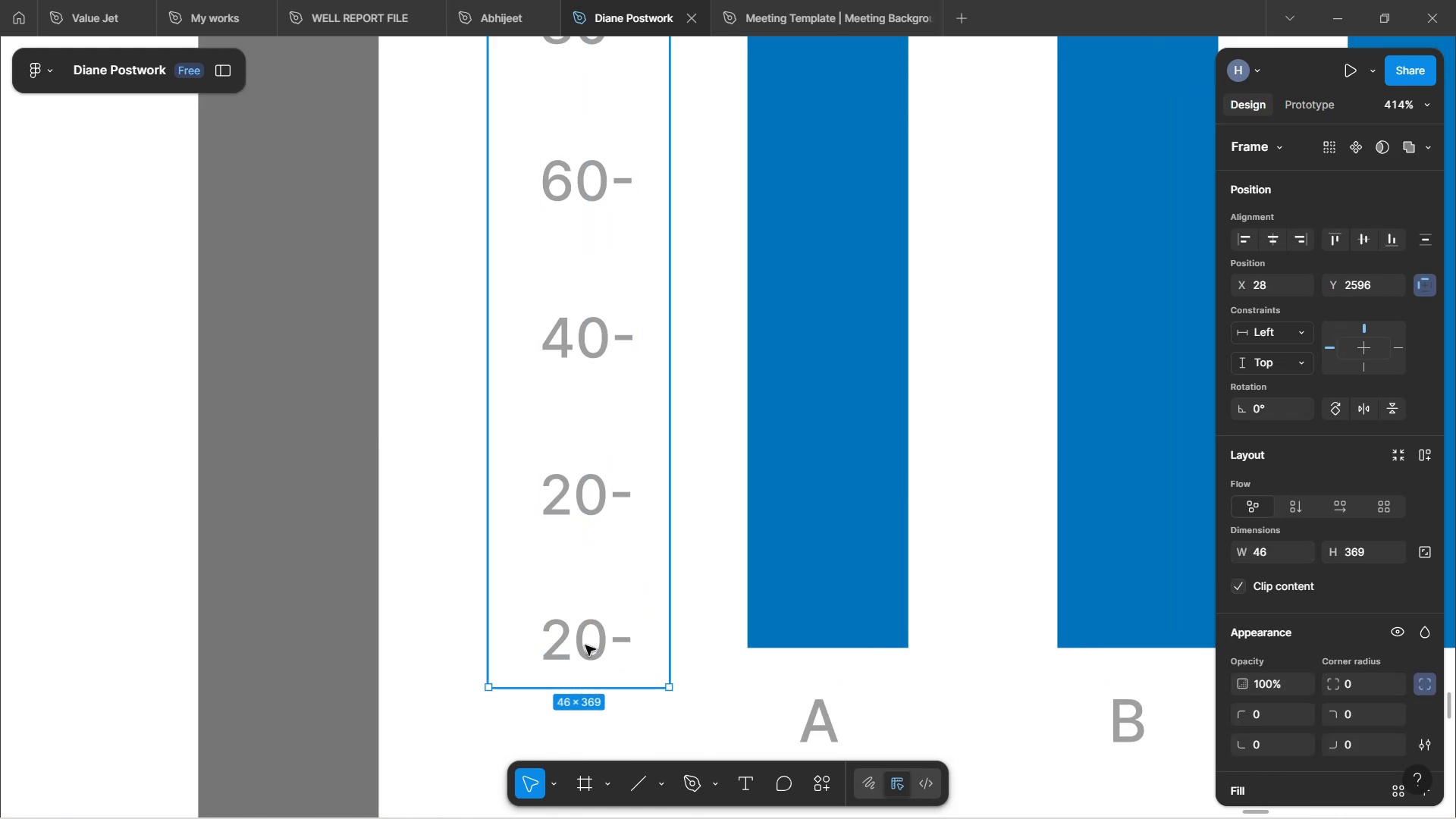 
double_click([585, 645])
 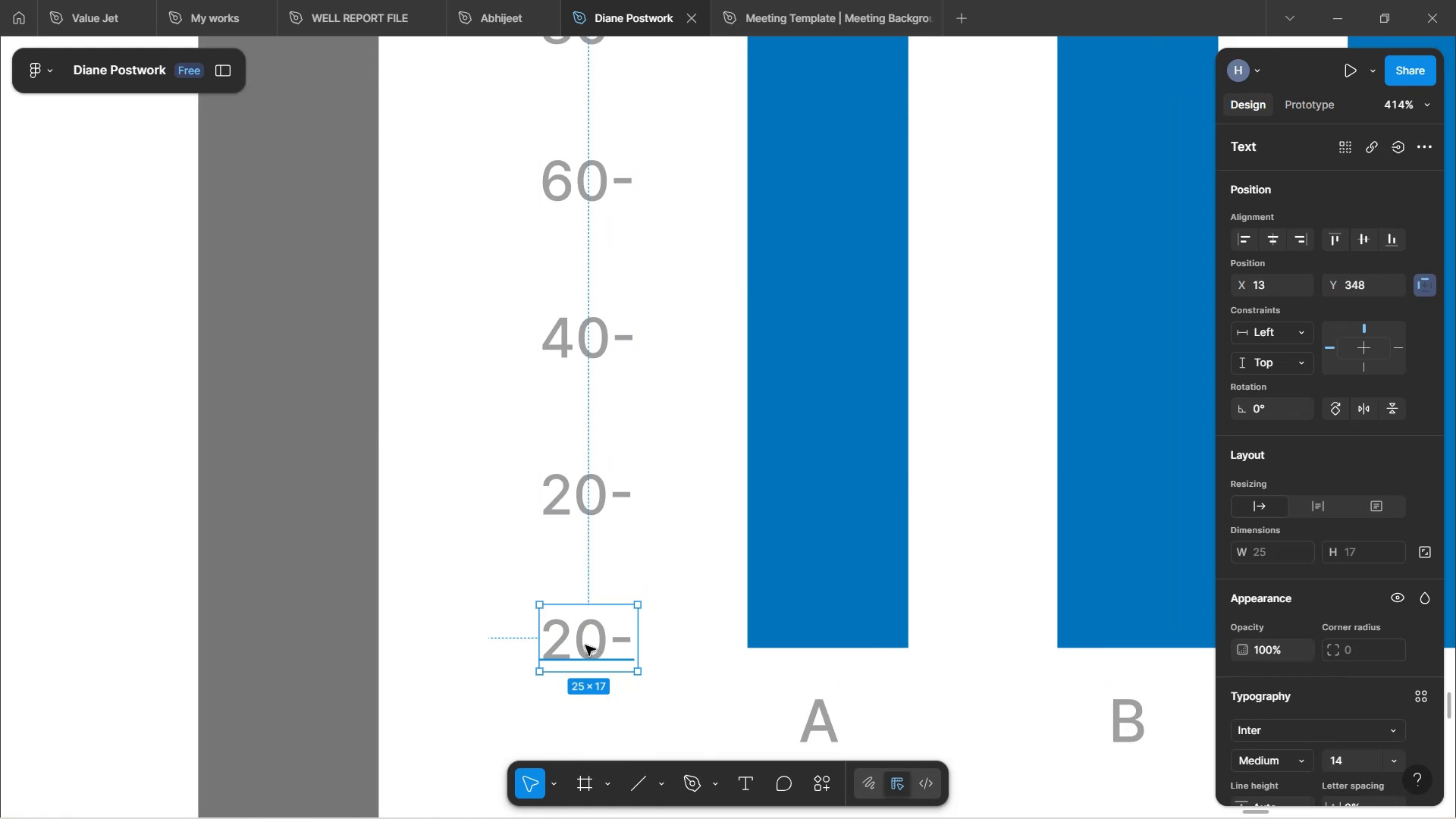 
left_click_drag(start_coordinate=[585, 645], to_coordinate=[588, 658])
 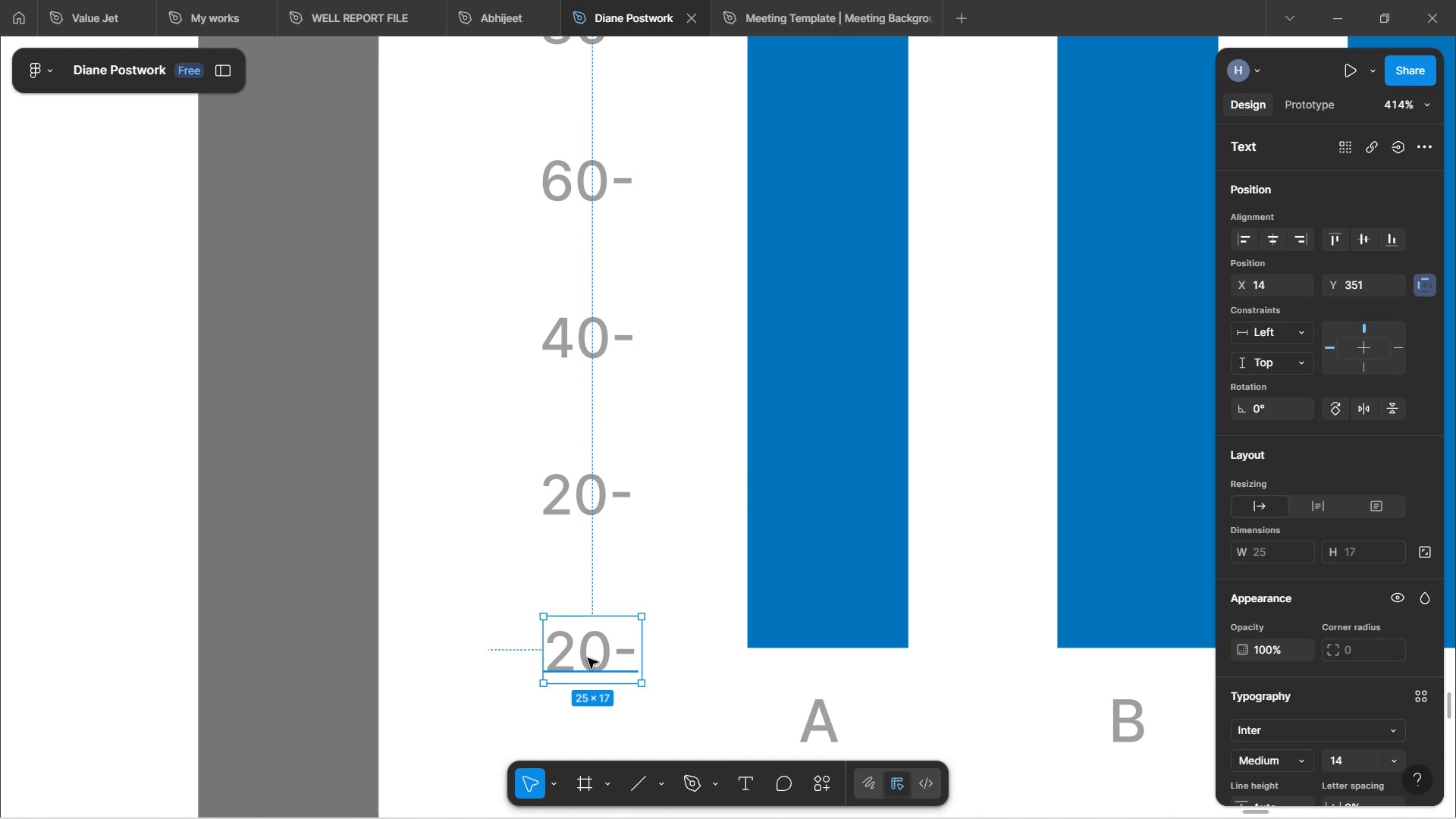 
double_click([588, 658])
 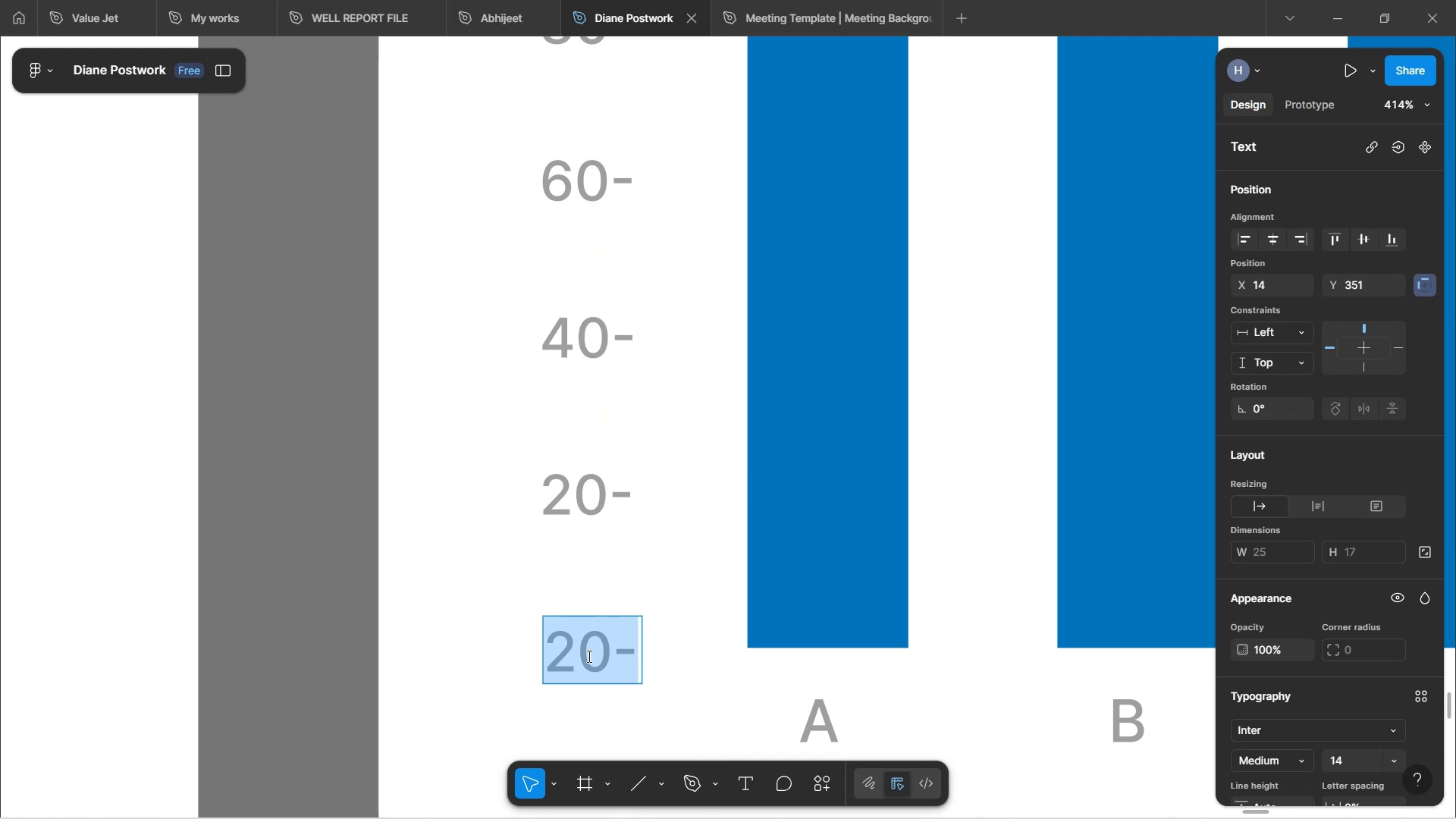 
triple_click([588, 656])
 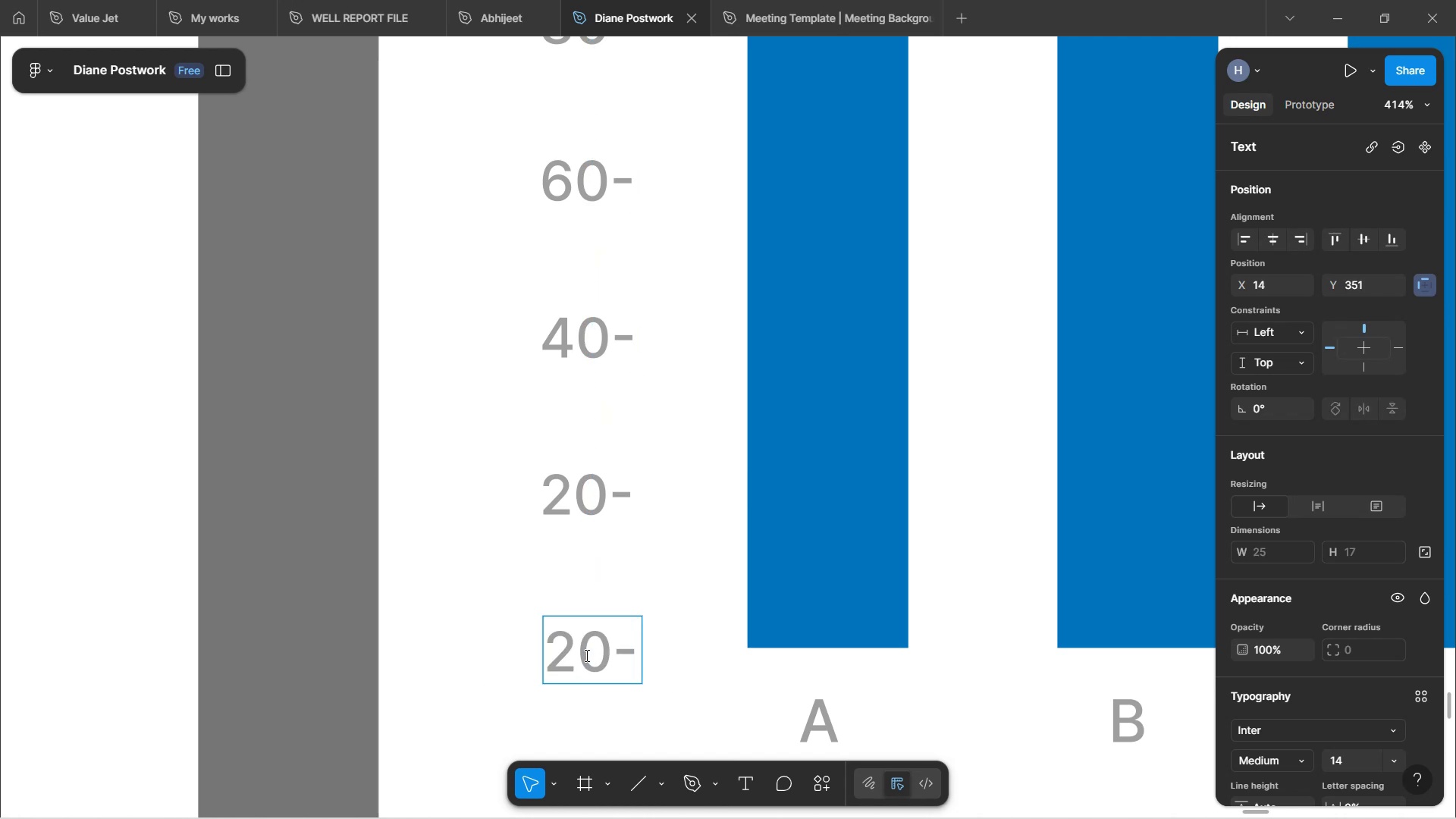 
key(Backspace)
 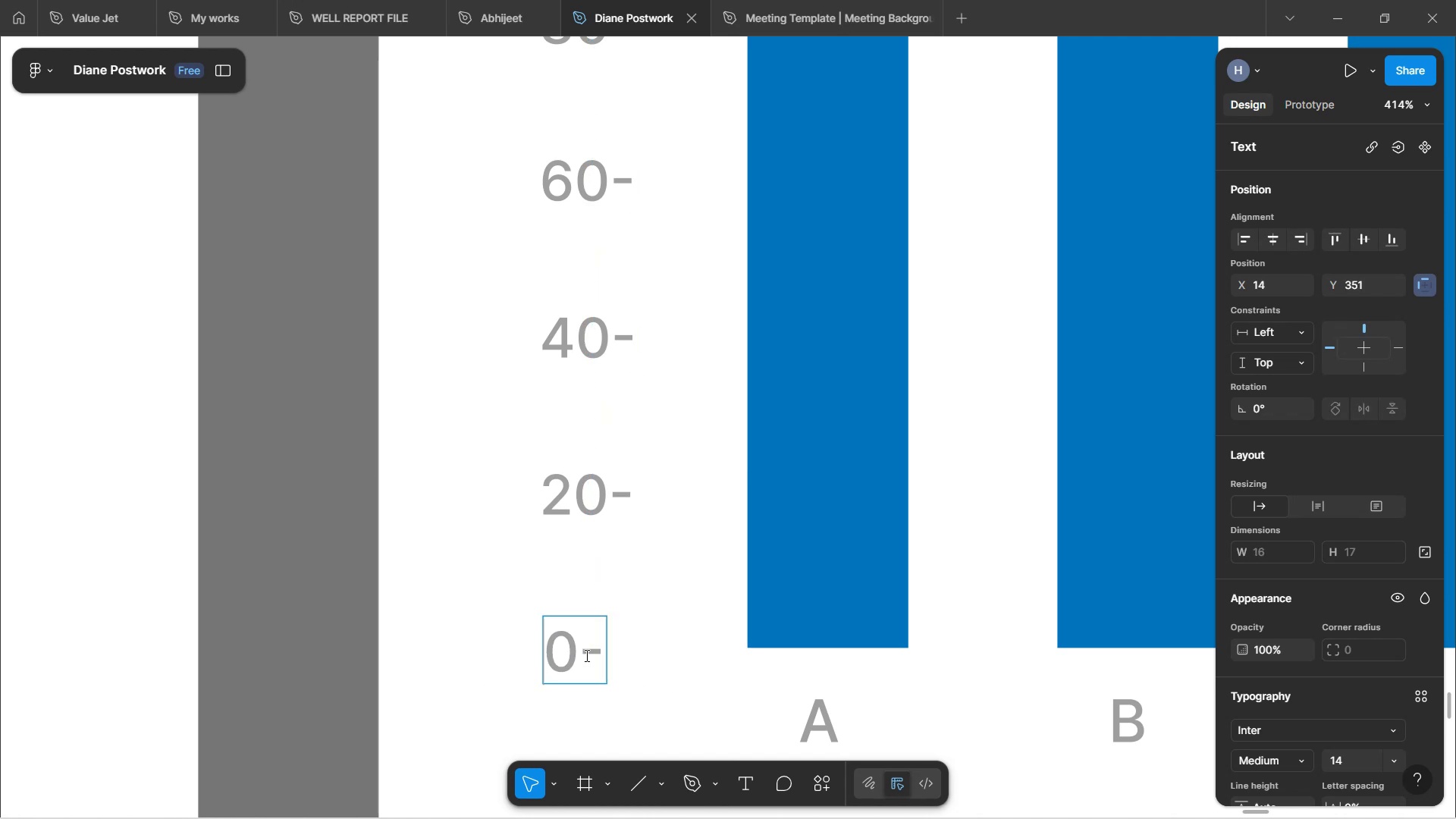 
left_click([652, 686])
 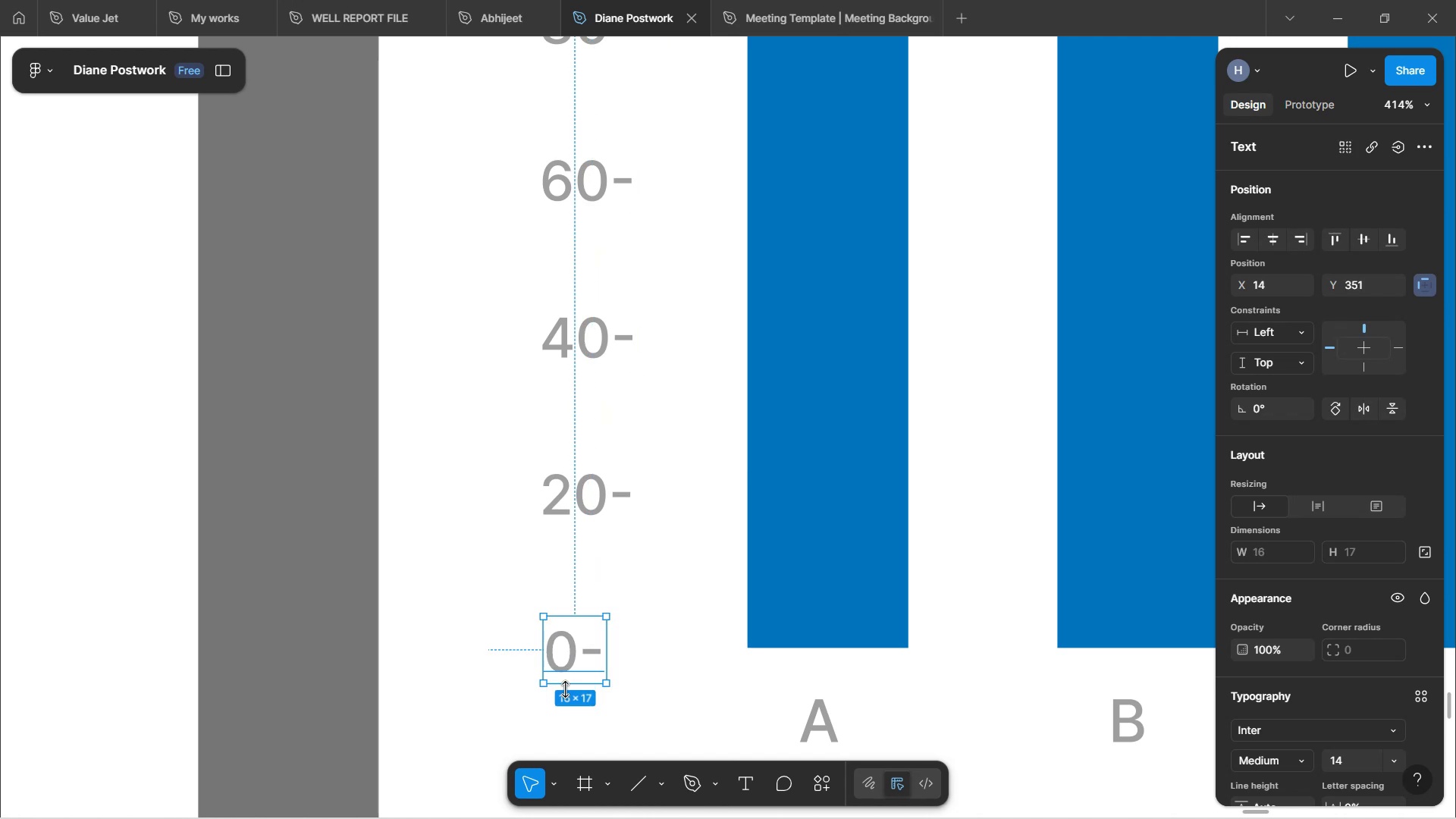 
left_click_drag(start_coordinate=[576, 659], to_coordinate=[586, 653])
 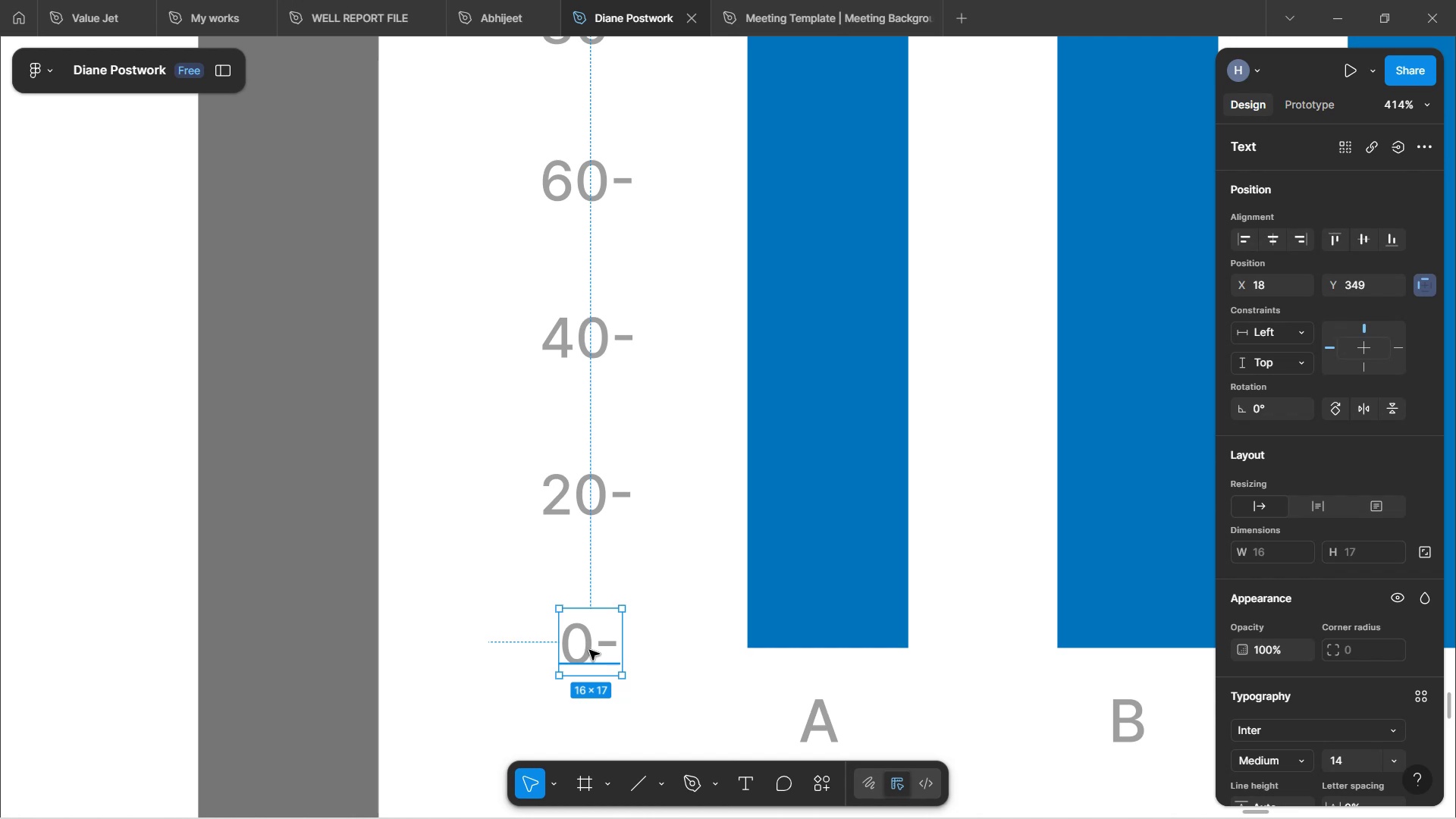 
wait(14.38)
 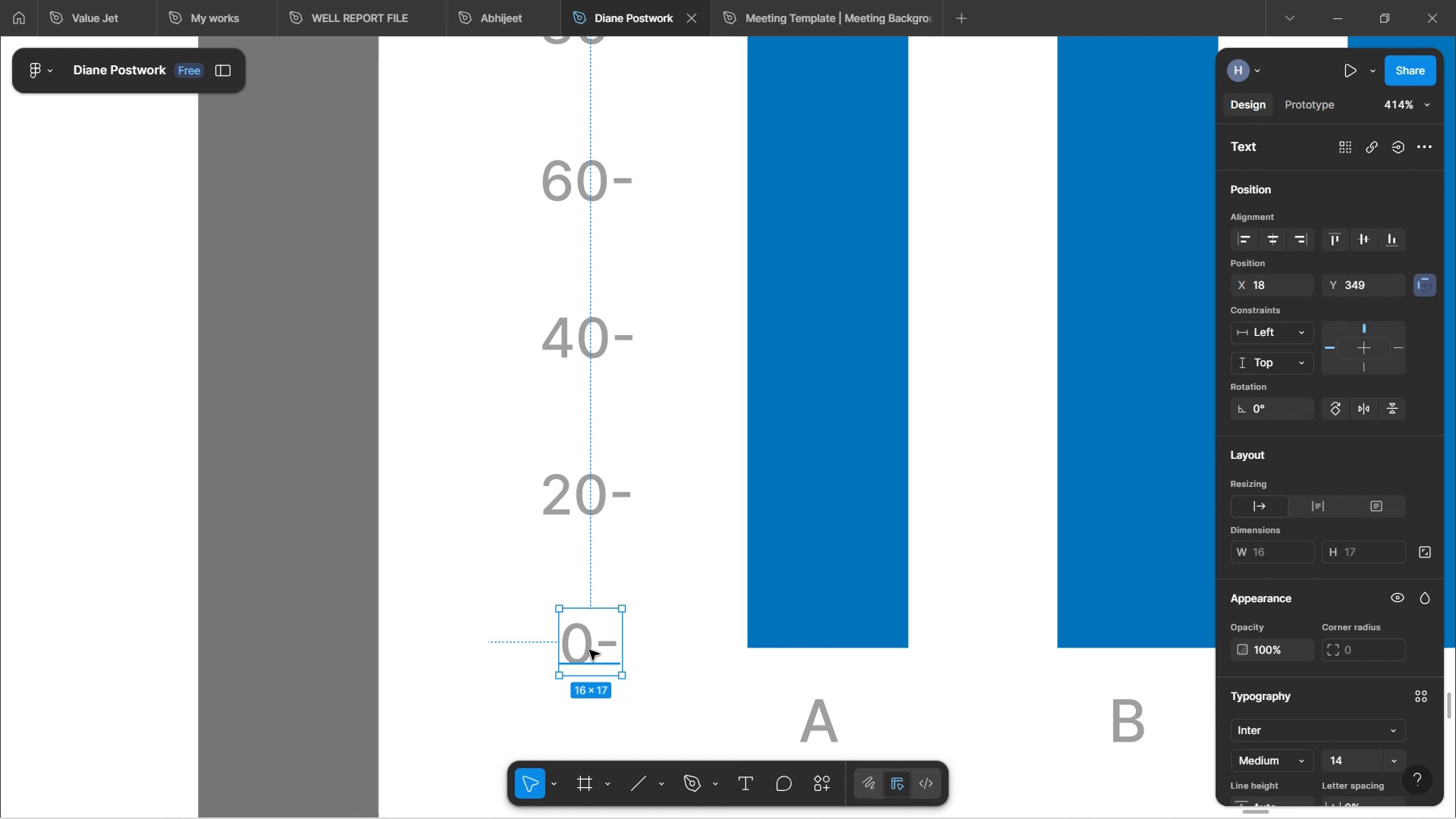 
hold_key(key=ControlLeft, duration=0.77)
scroll: coordinate [626, 638], scroll_direction: up, amount: 4.0
 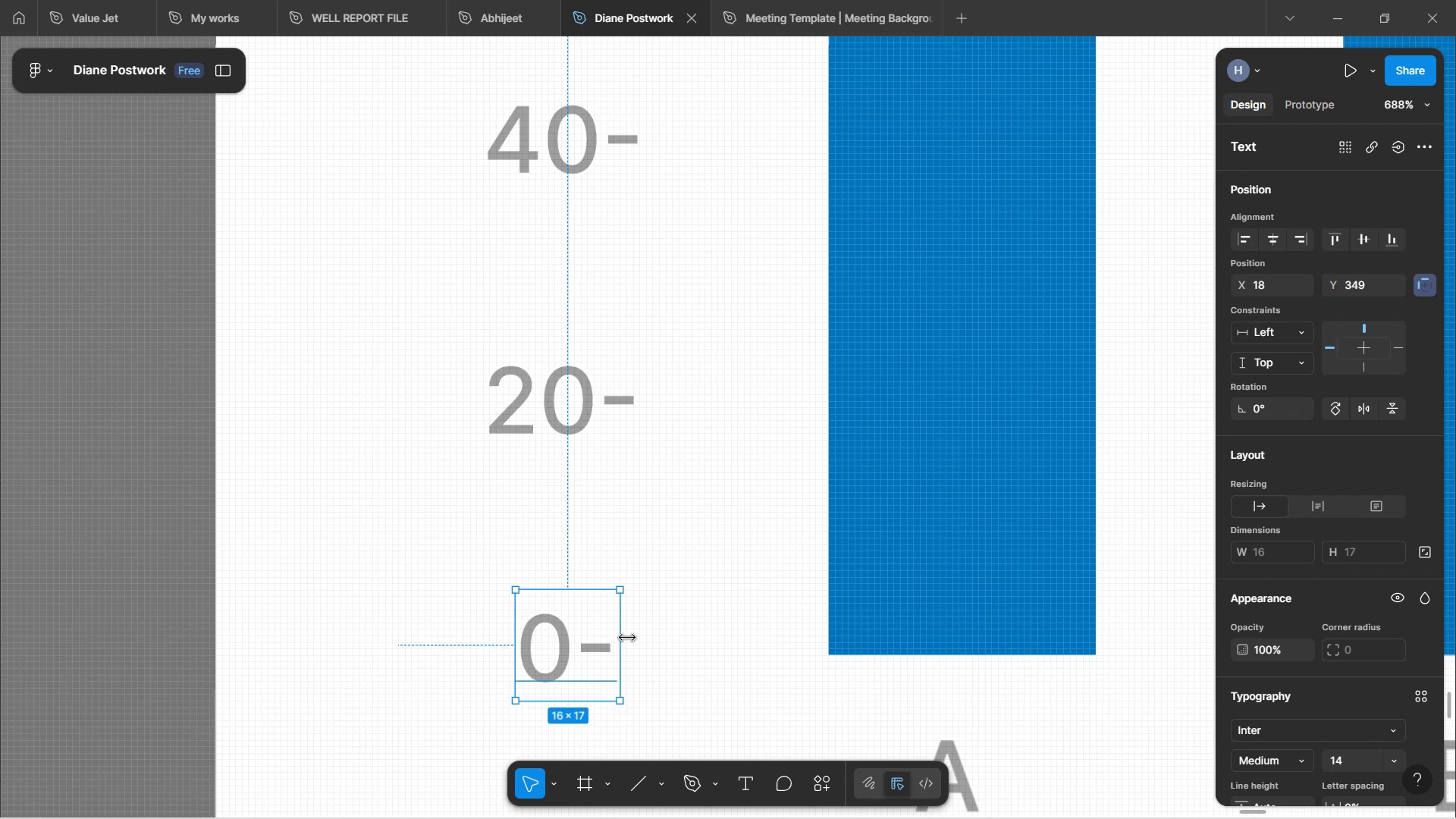 
scroll: coordinate [704, 614], scroll_direction: down, amount: 3.0
 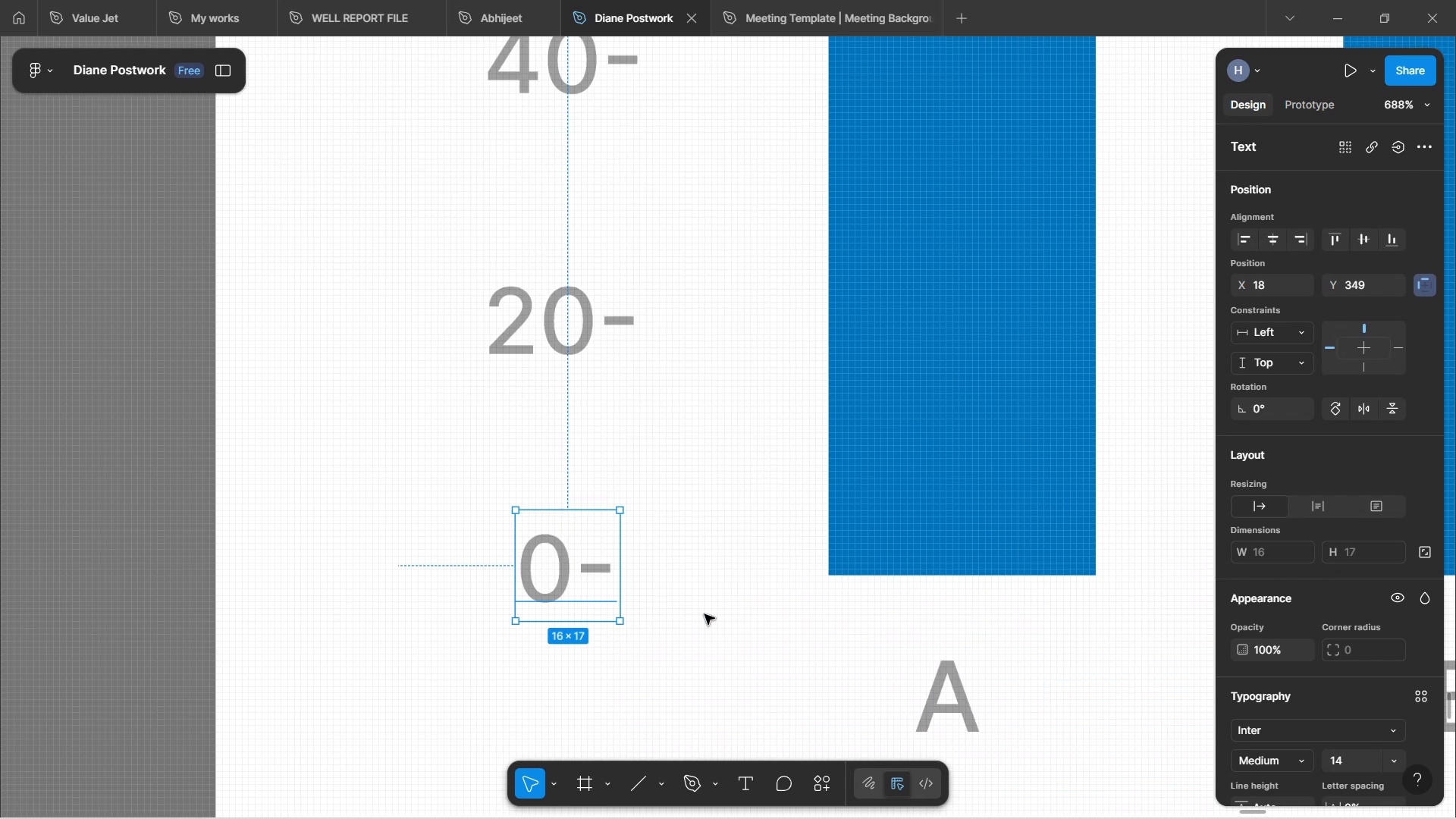 
hold_key(key=ControlLeft, duration=0.42)
 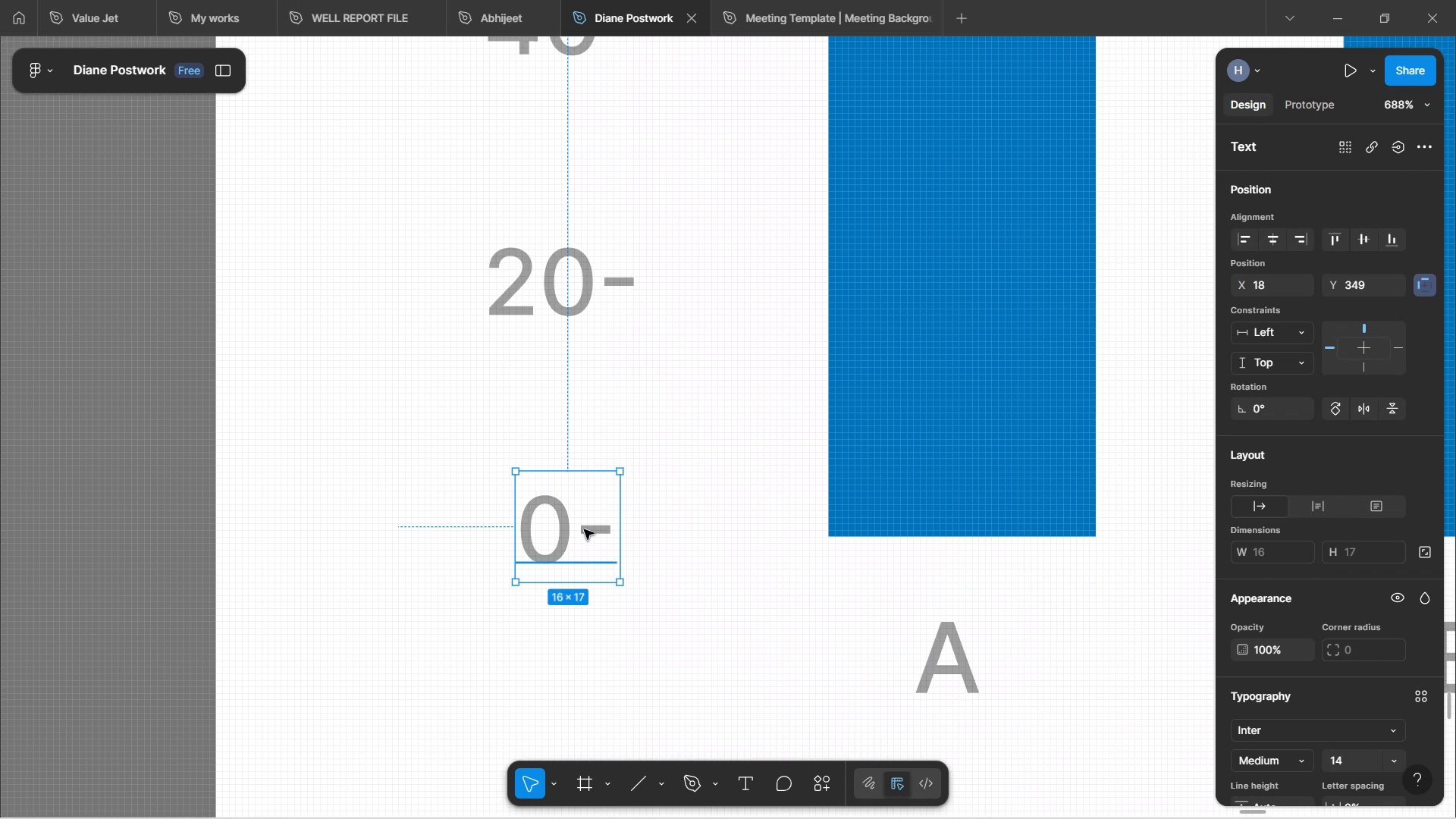 
left_click_drag(start_coordinate=[578, 535], to_coordinate=[602, 535])
 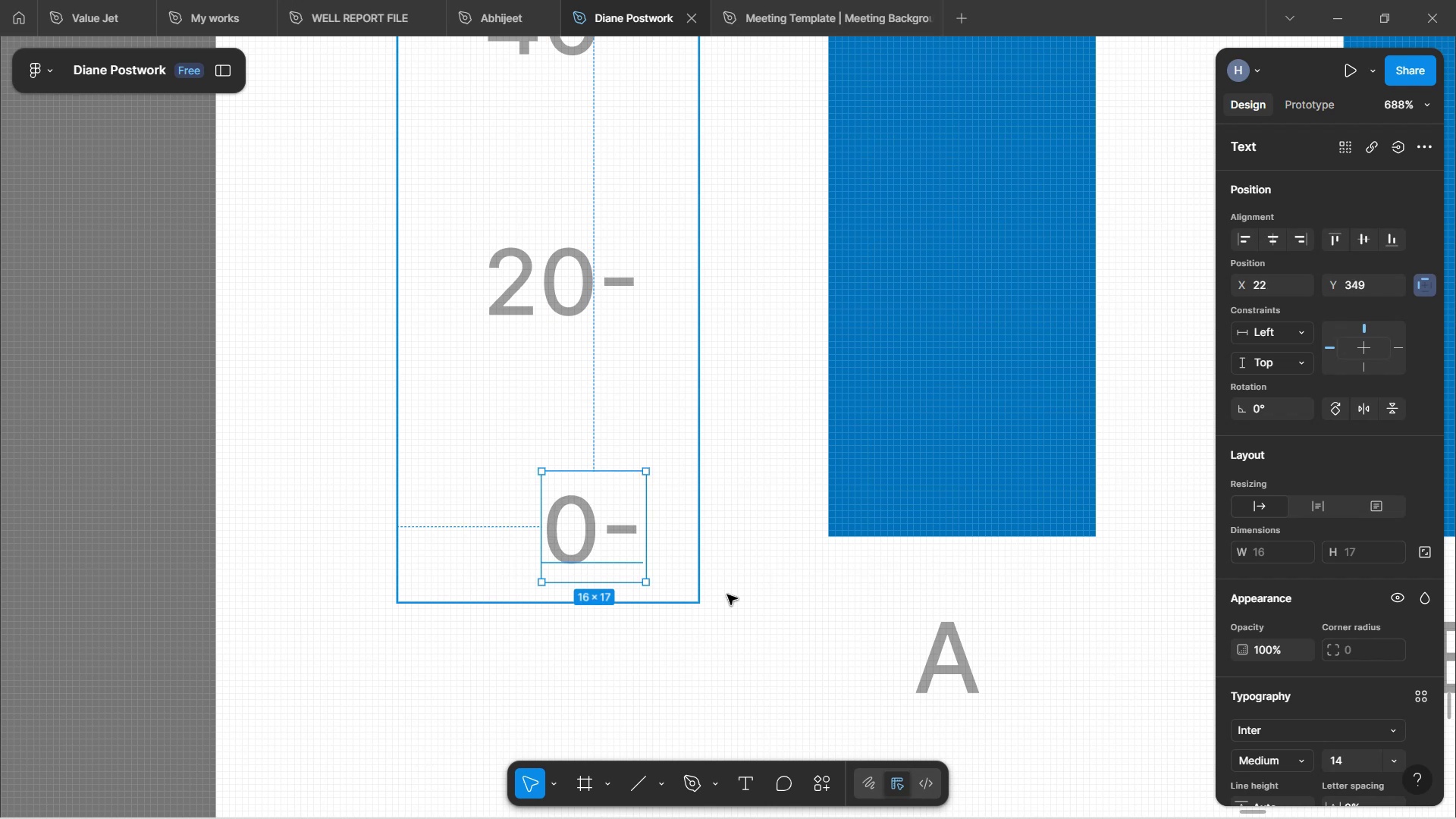 
left_click([756, 623])
 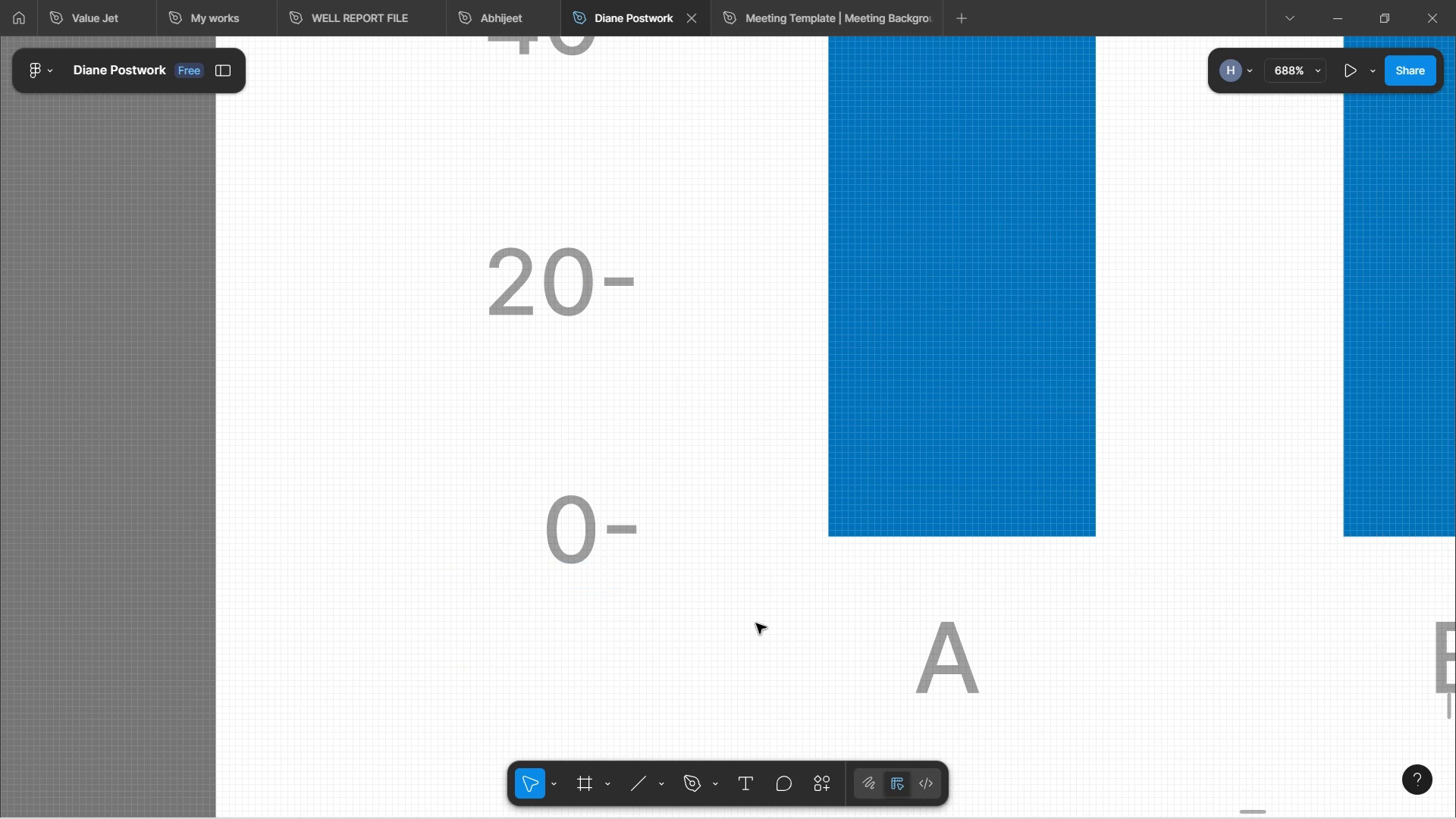 
hold_key(key=ControlLeft, duration=1.55)
scroll: coordinate [756, 623], scroll_direction: down, amount: 13.0
 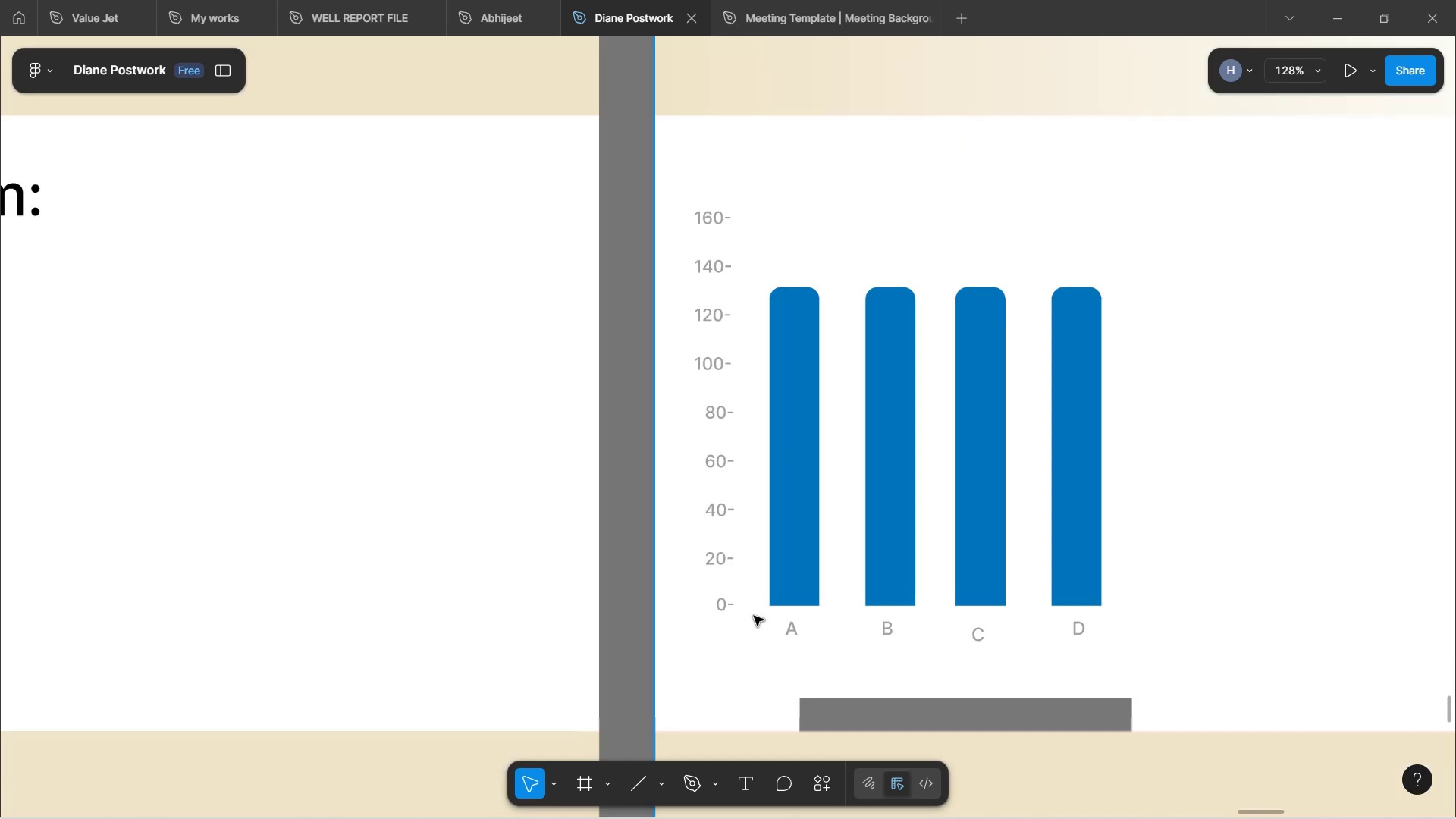 
hold_key(key=ControlLeft, duration=0.35)
 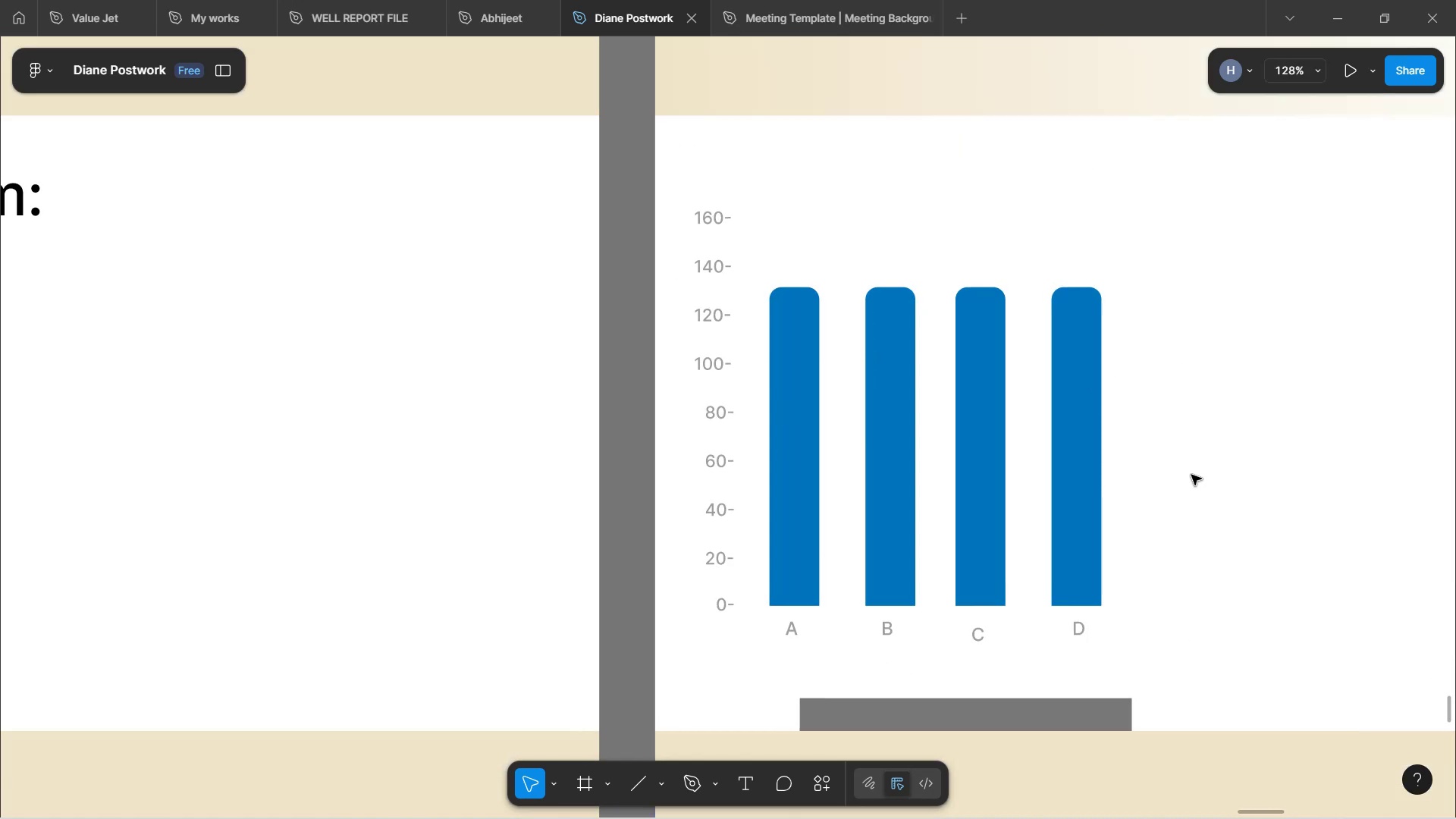 
hold_key(key=ControlLeft, duration=0.53)
scroll: coordinate [1194, 477], scroll_direction: down, amount: 1.0
 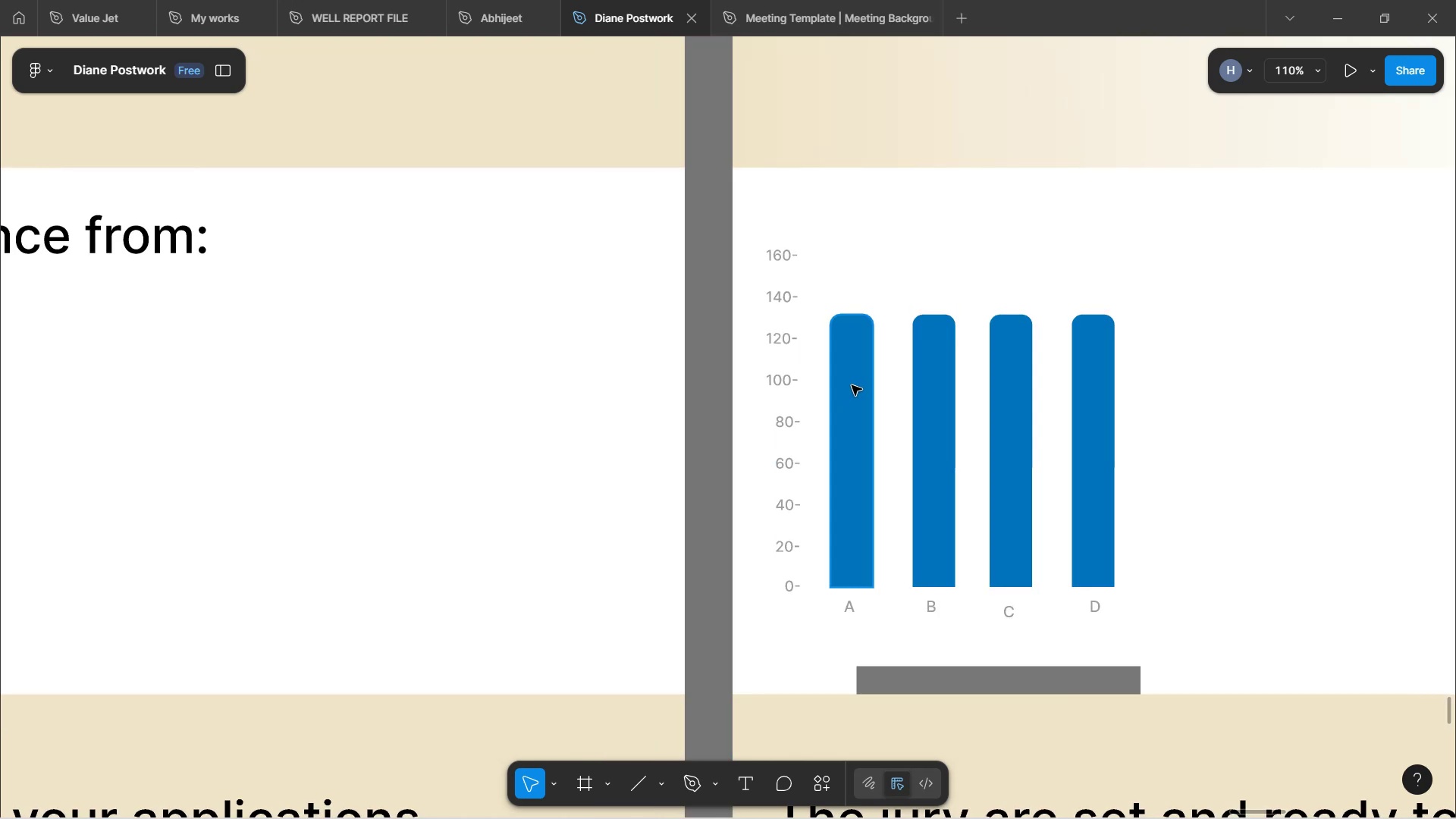 
hold_key(key=ControlLeft, duration=0.51)
scroll: coordinate [852, 385], scroll_direction: down, amount: 2.0
 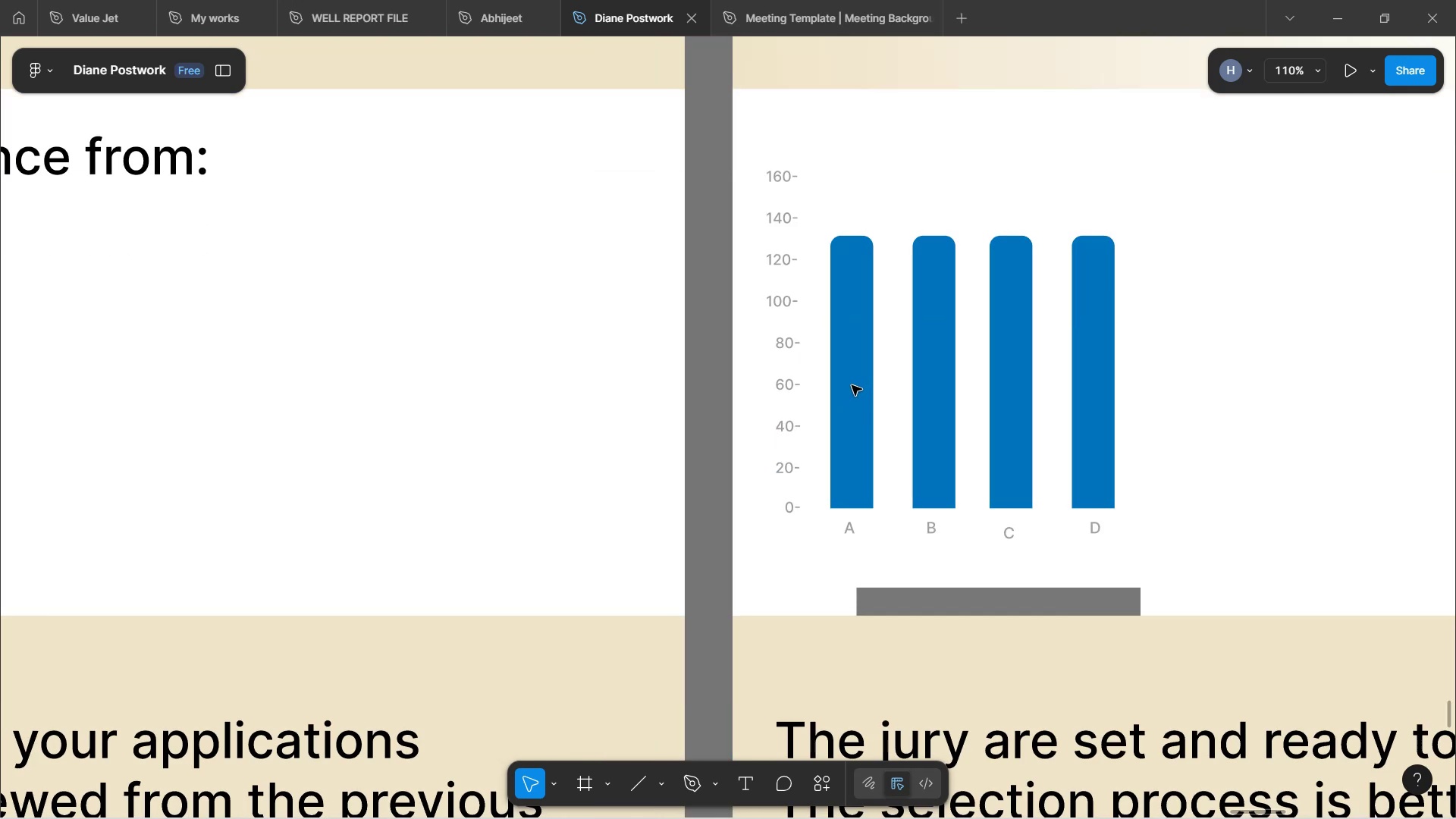 
hold_key(key=ControlLeft, duration=0.67)
scroll: coordinate [858, 385], scroll_direction: down, amount: 5.0
 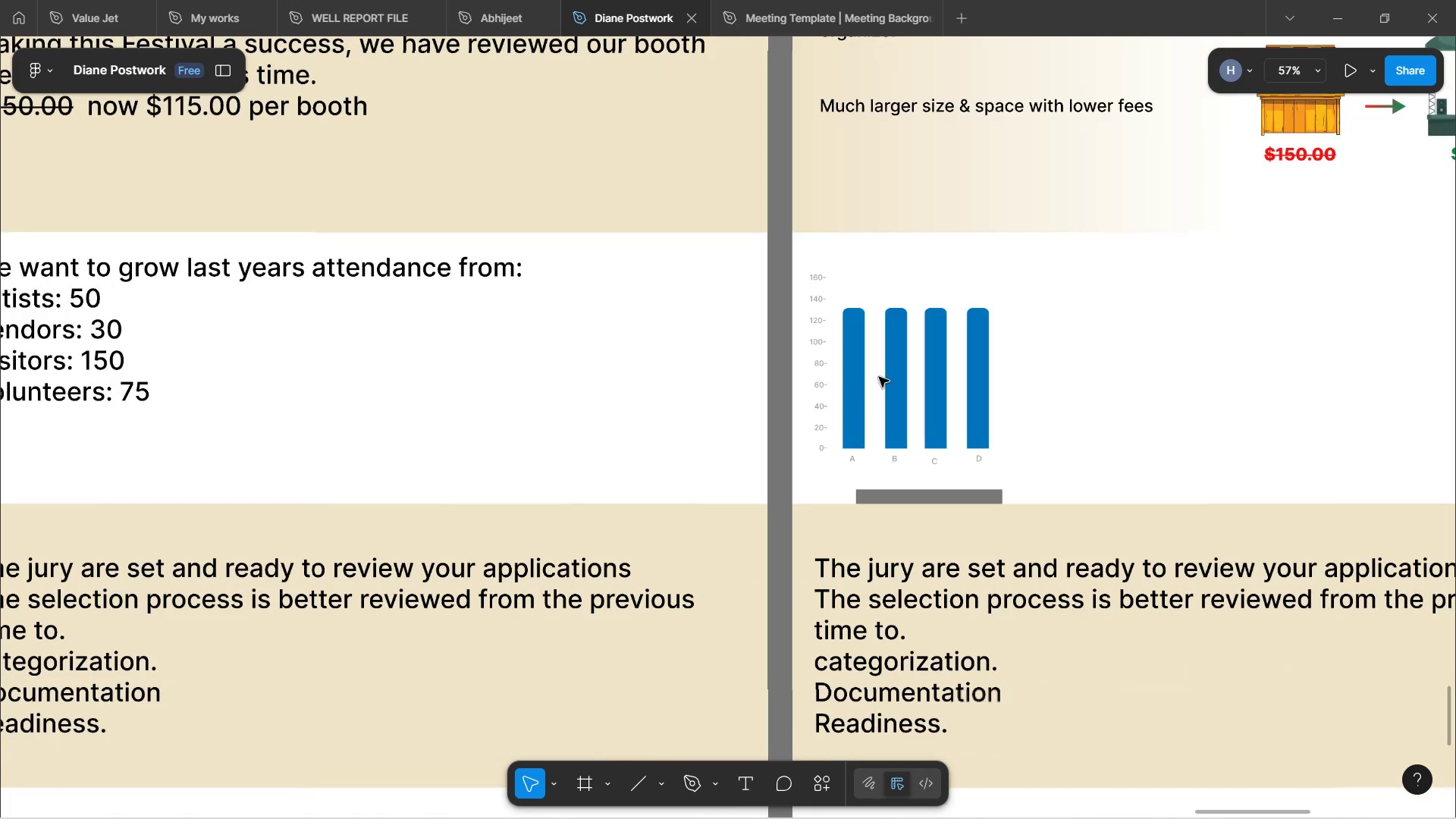 
hold_key(key=ShiftLeft, duration=1.56)
scroll: coordinate [791, 405], scroll_direction: up, amount: 3.0
 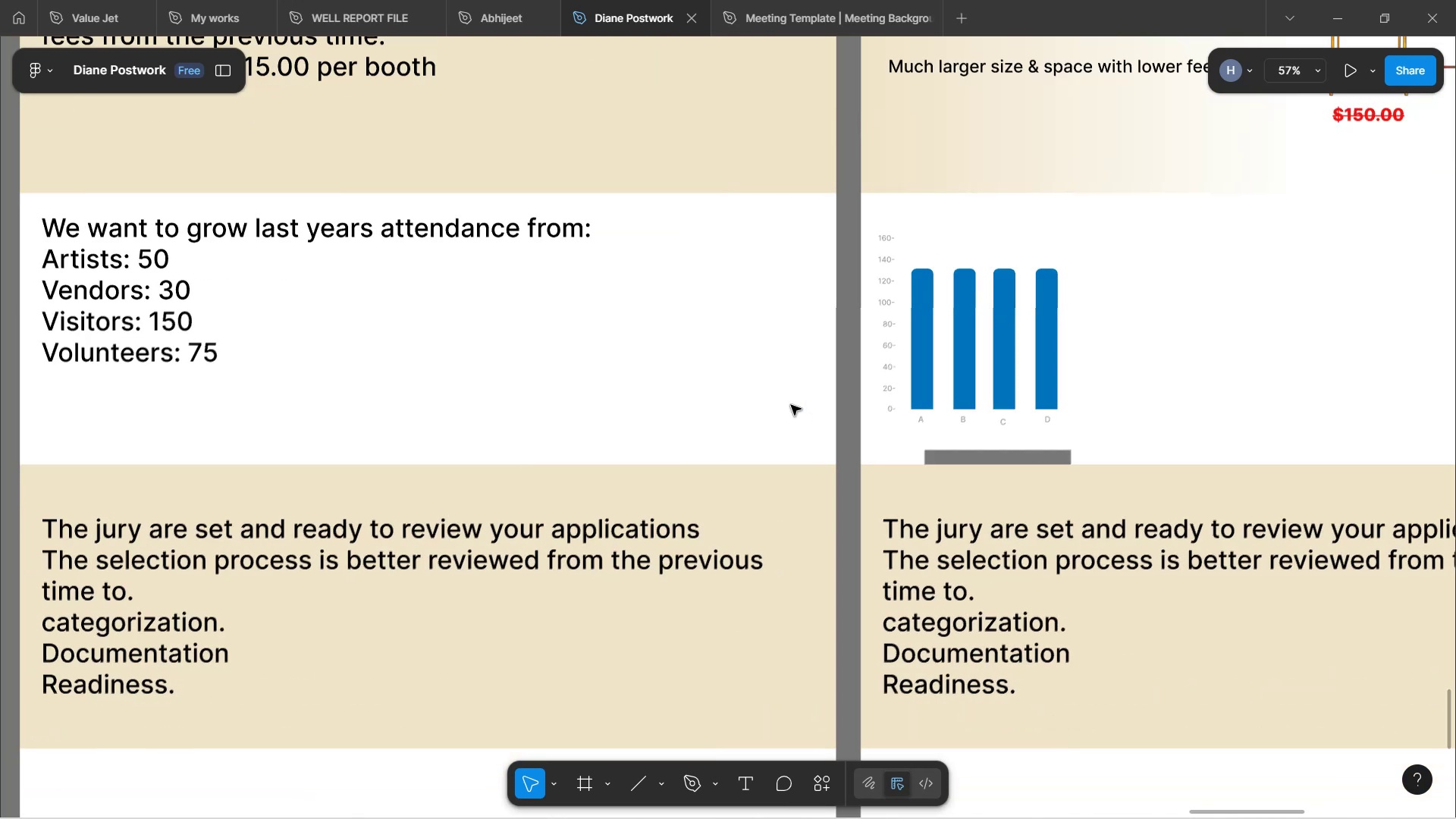 
key(Shift+ShiftLeft)
 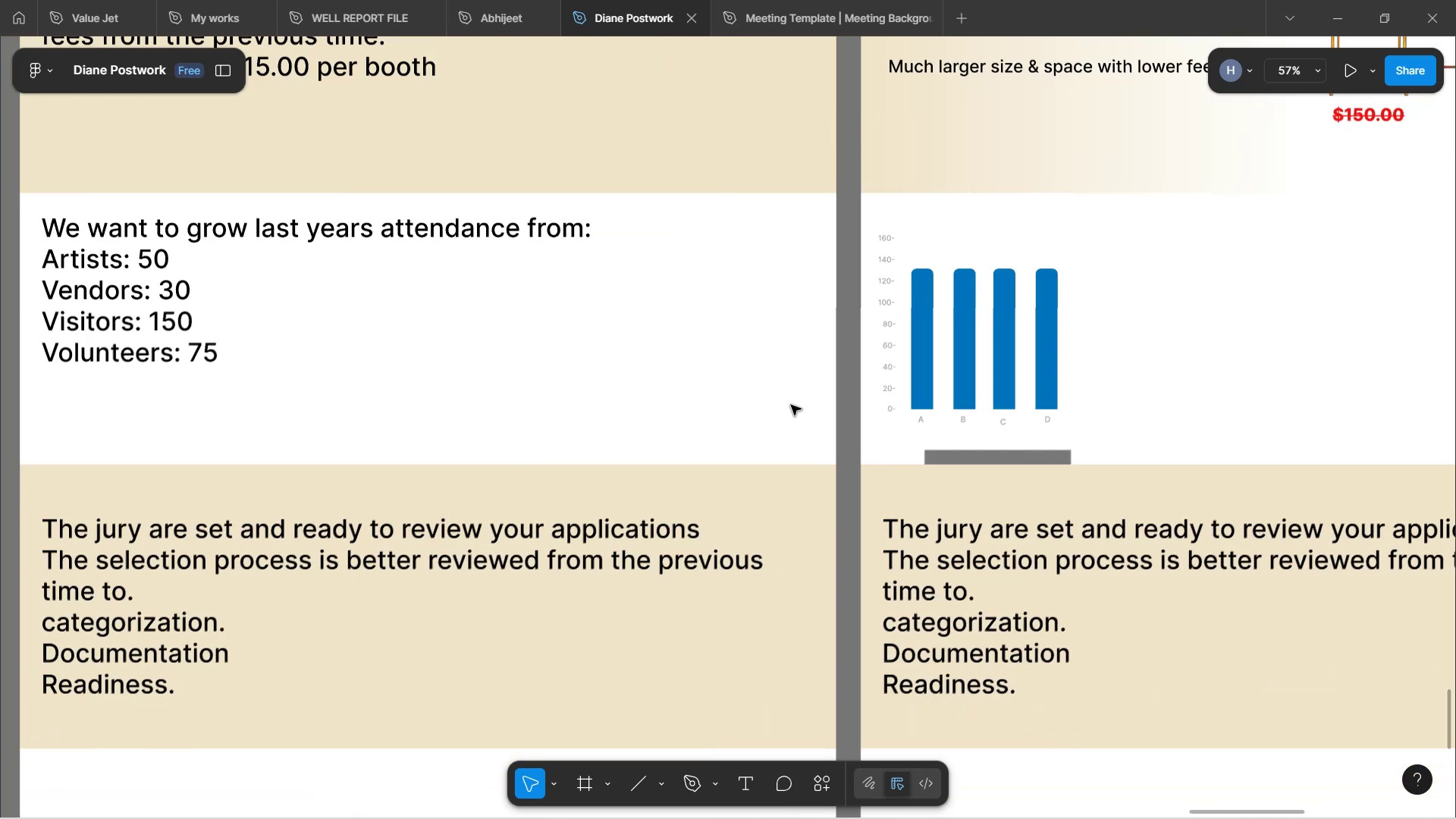 
key(Shift+ShiftLeft)
 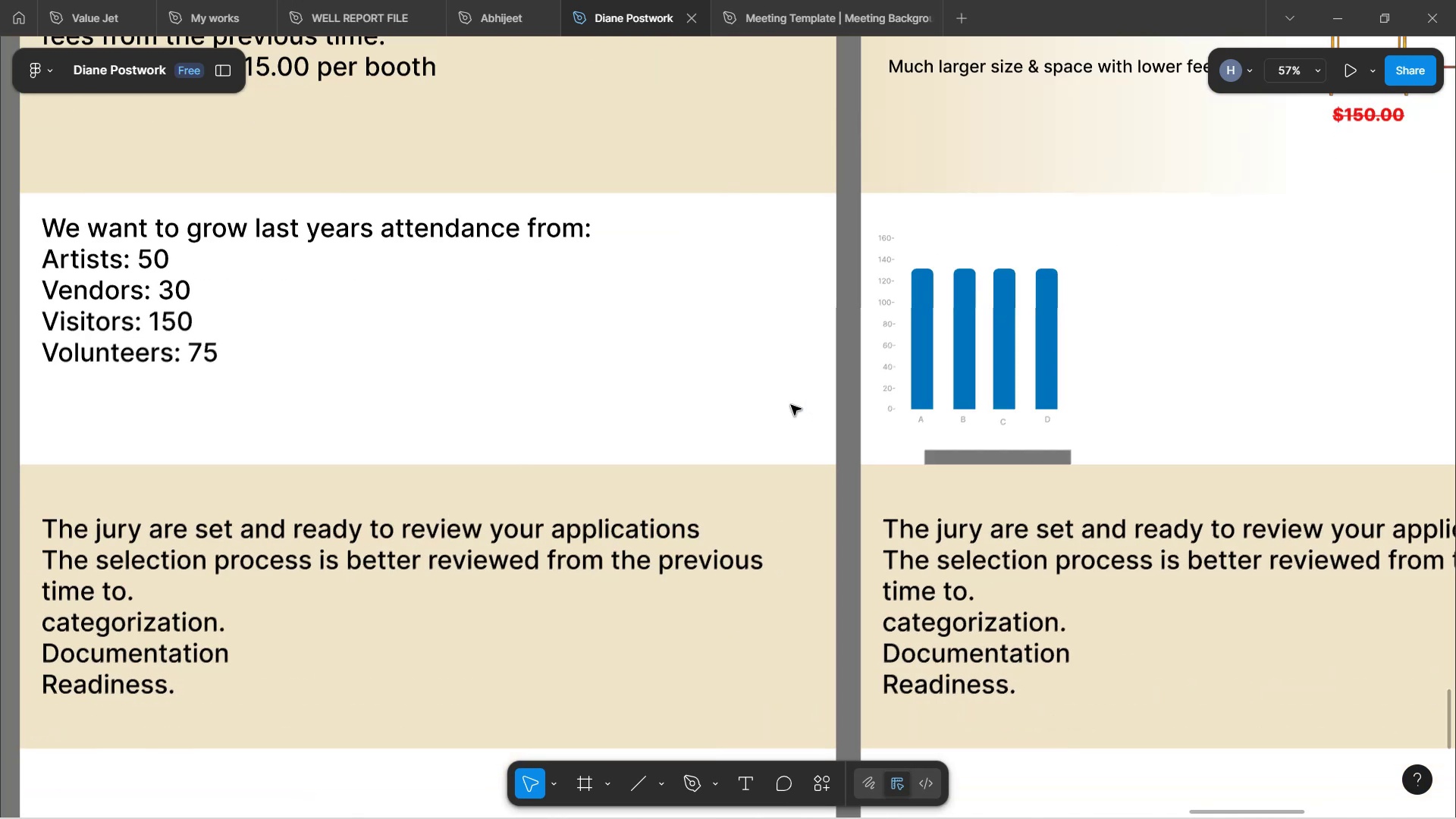 
key(Shift+ShiftLeft)
 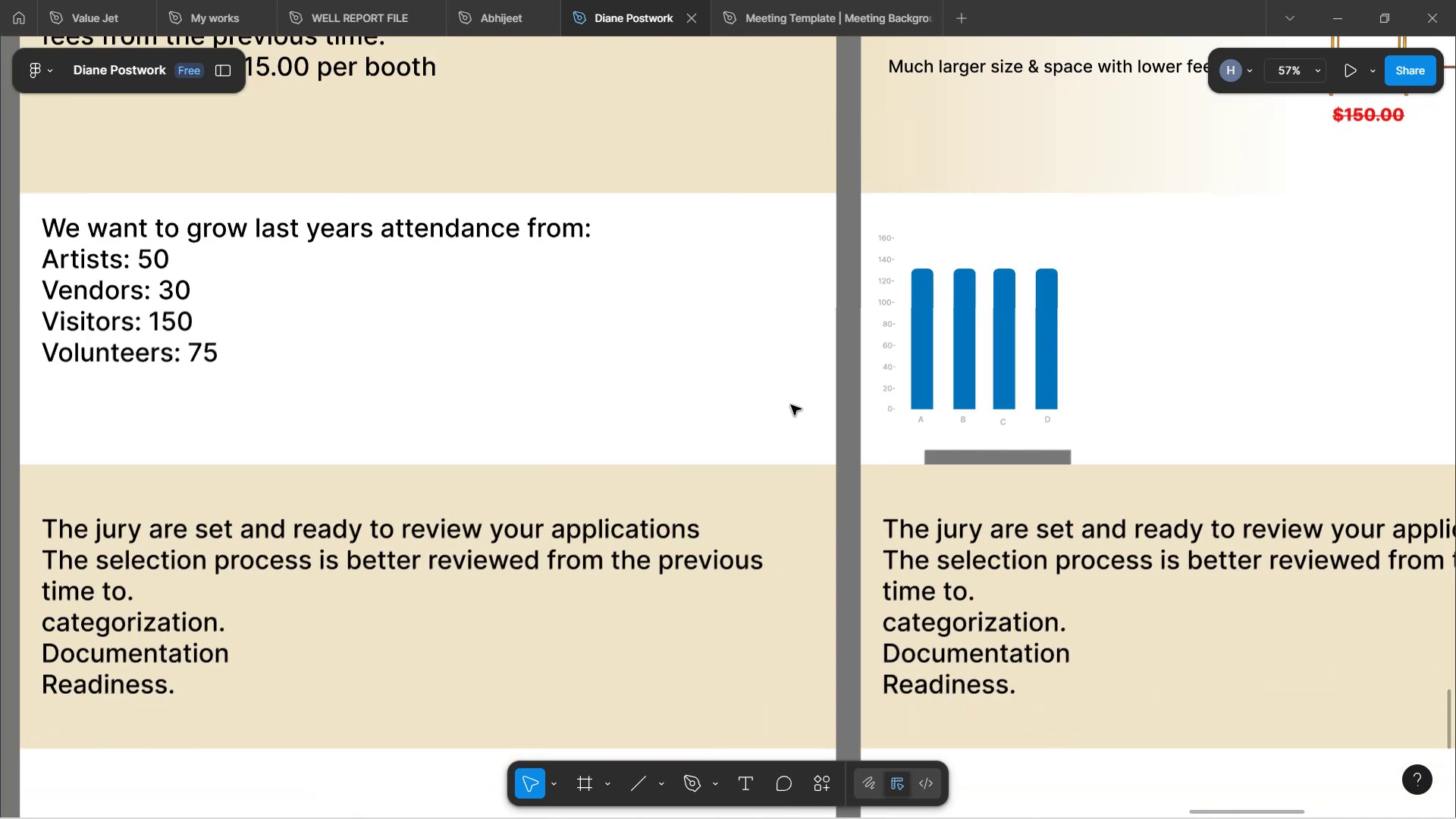 
key(Shift+ShiftLeft)
 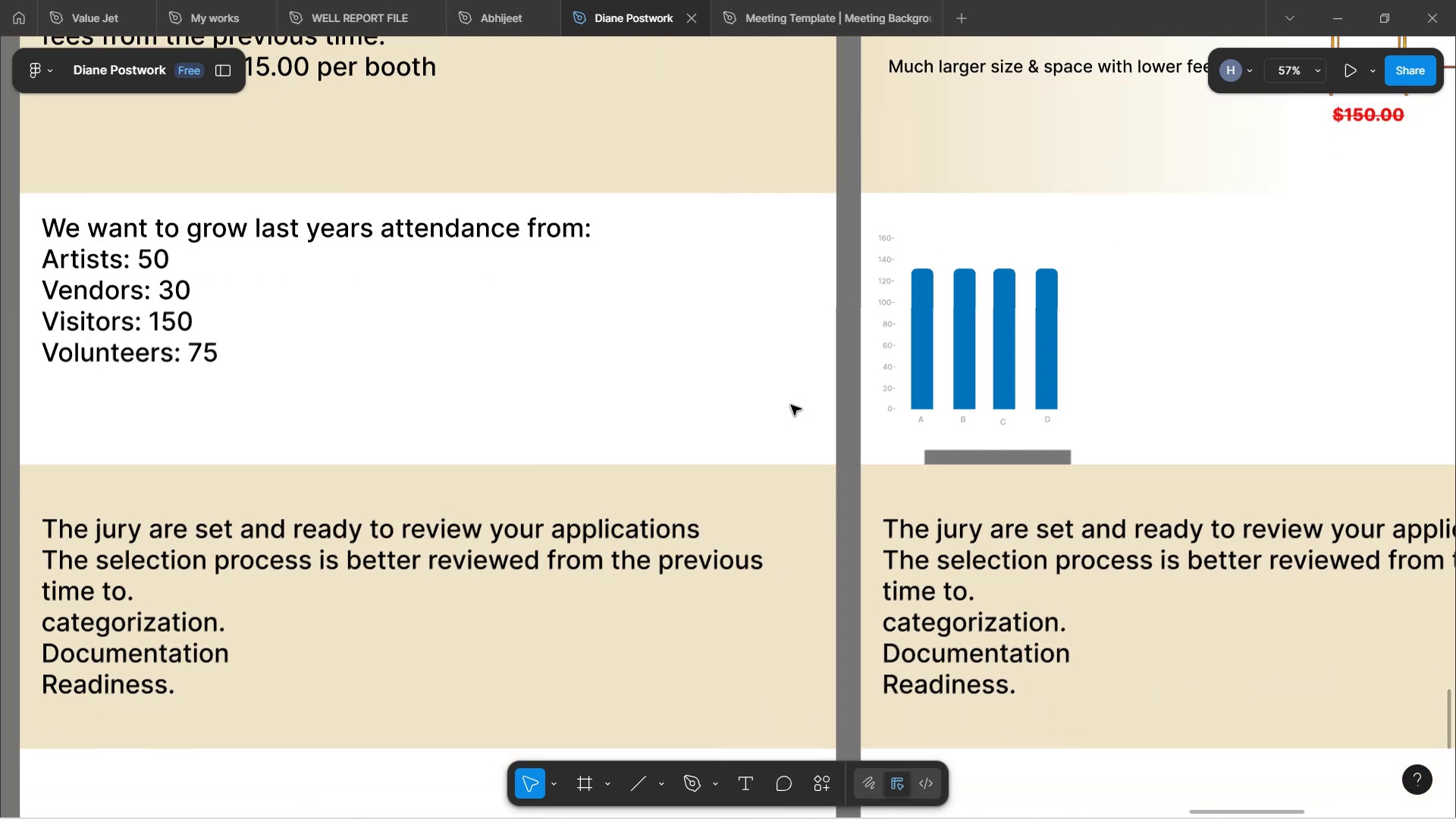 
key(Shift+ShiftLeft)
 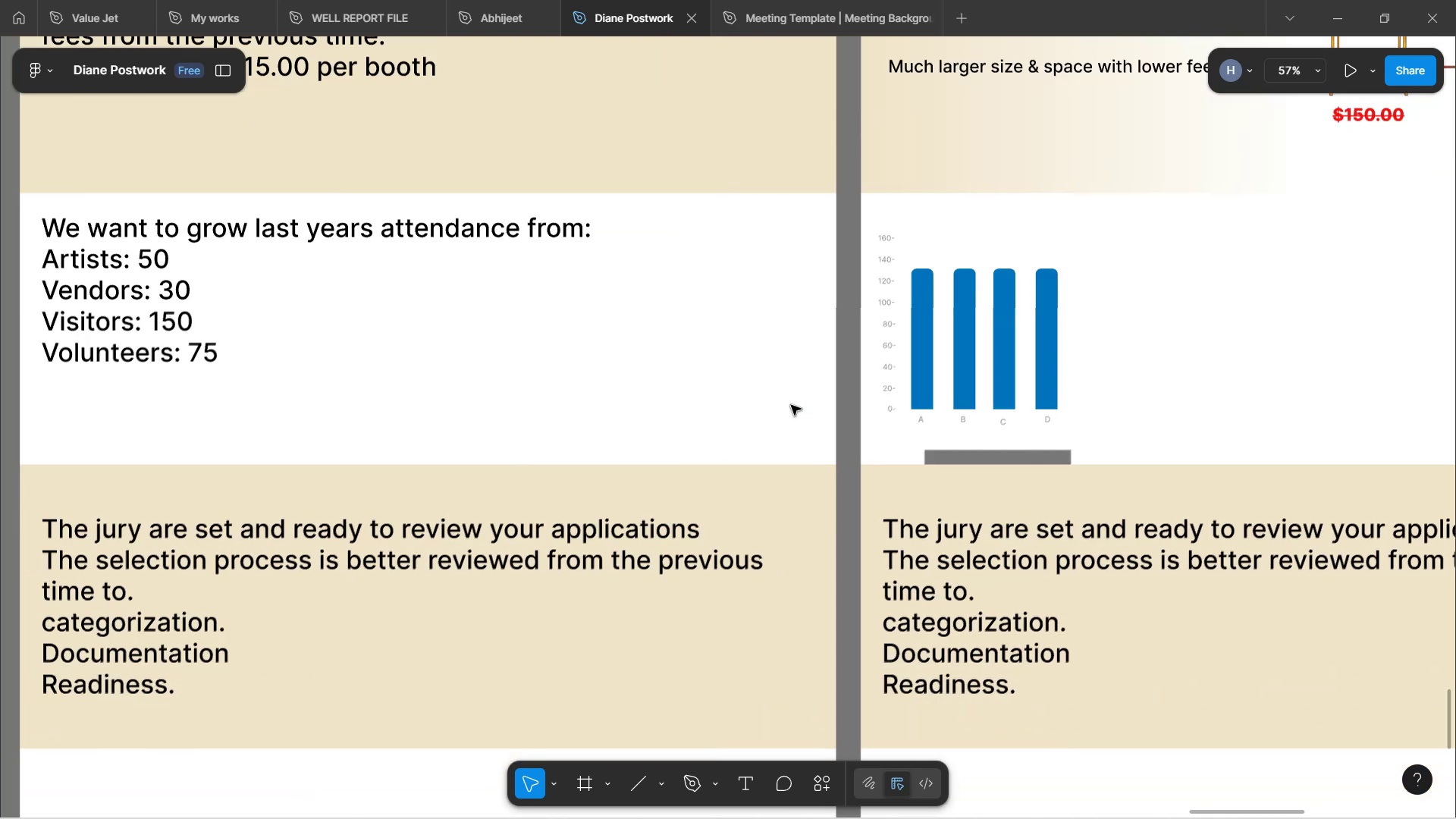 
key(Shift+ShiftLeft)
 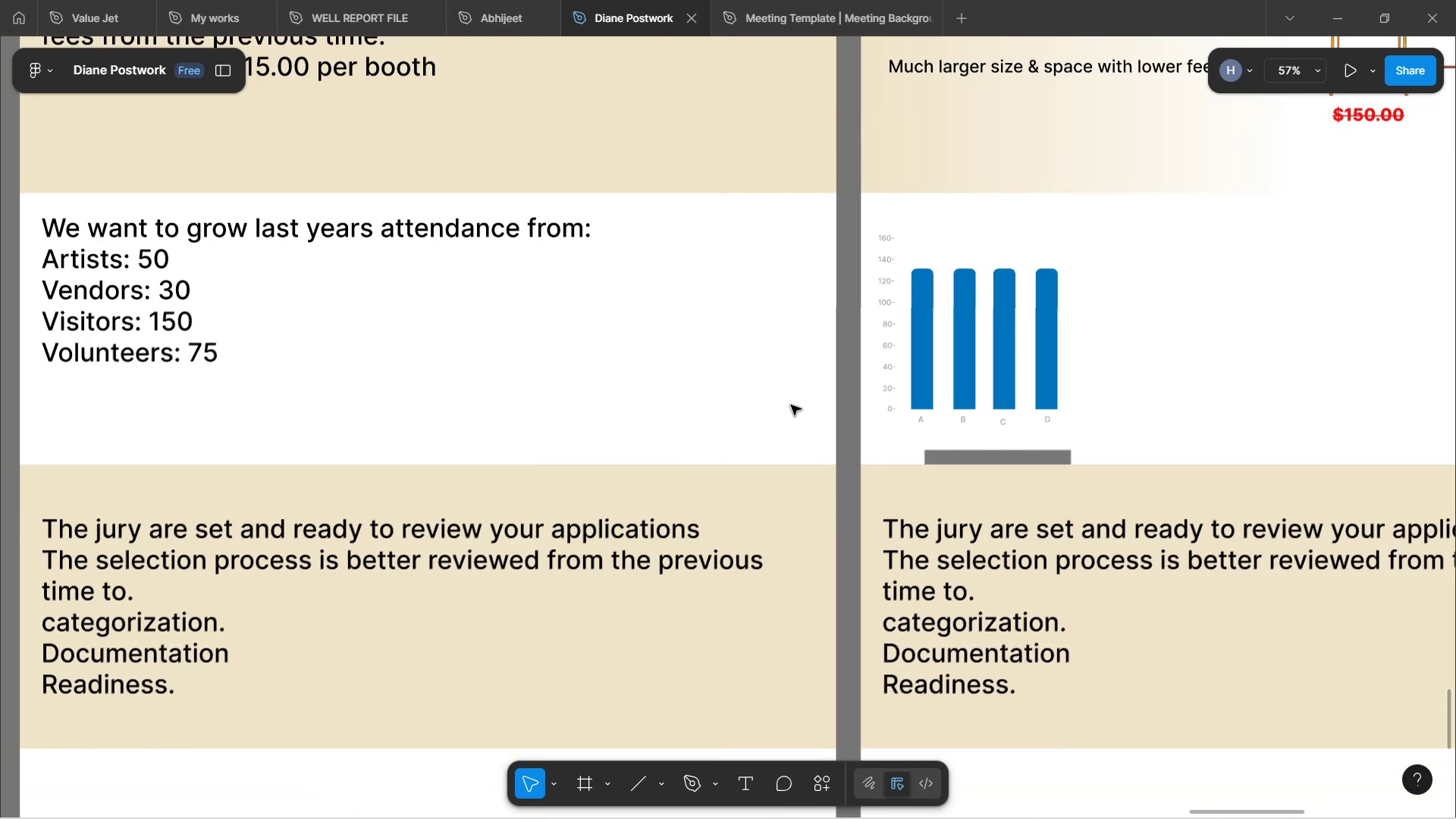 
key(Shift+ShiftLeft)
 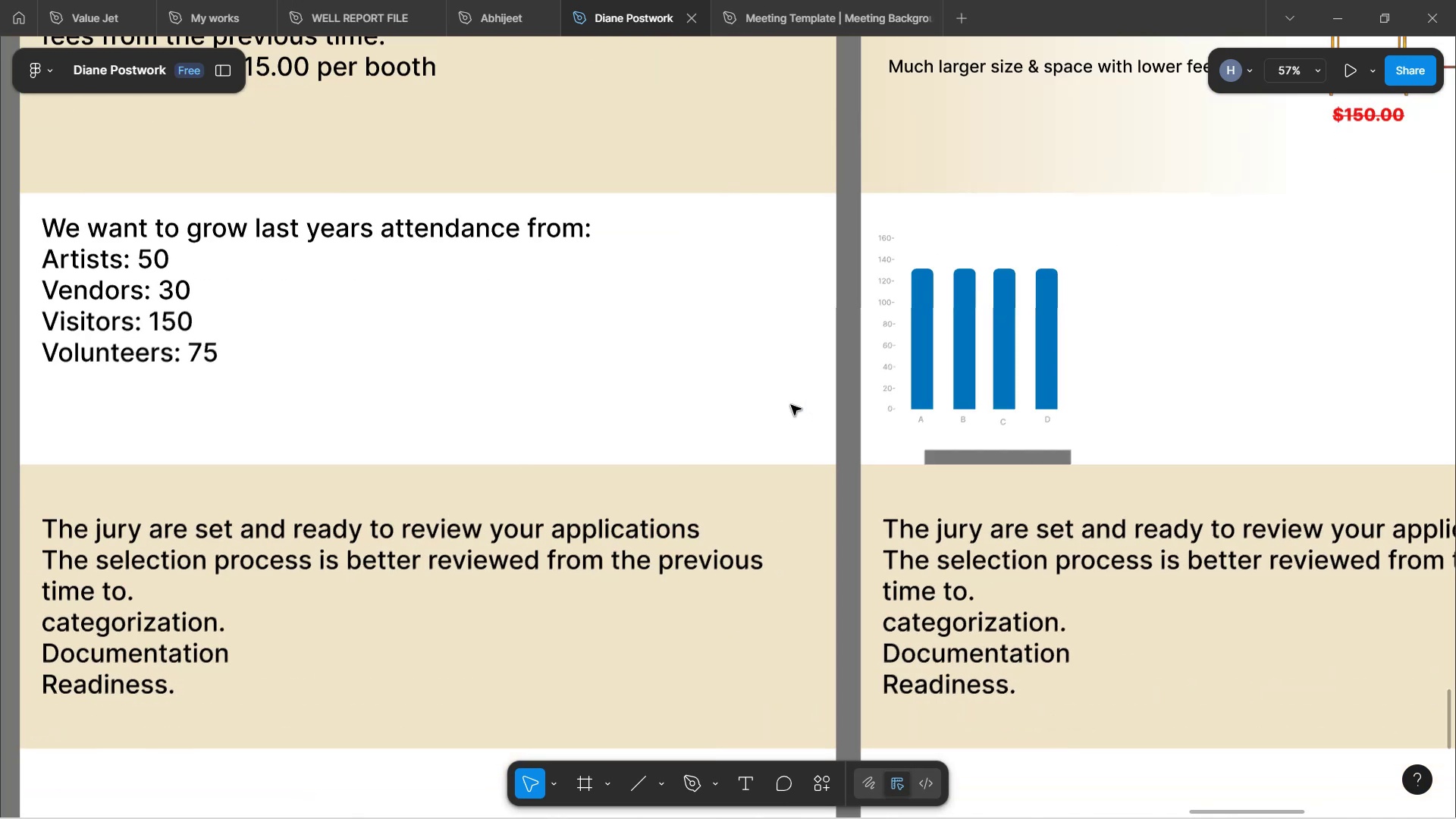 
key(Shift+ShiftLeft)
 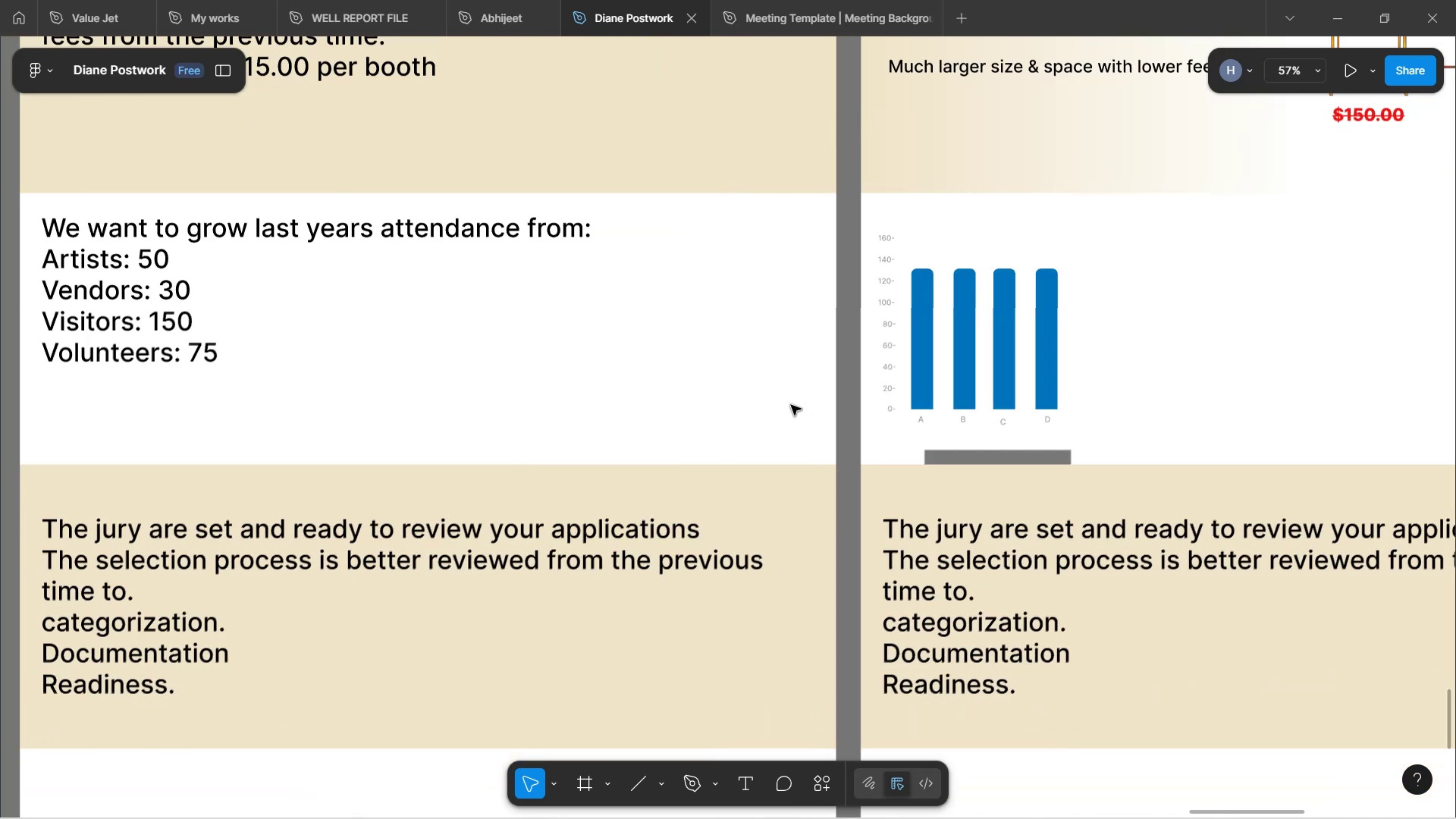 
key(Shift+ShiftLeft)
 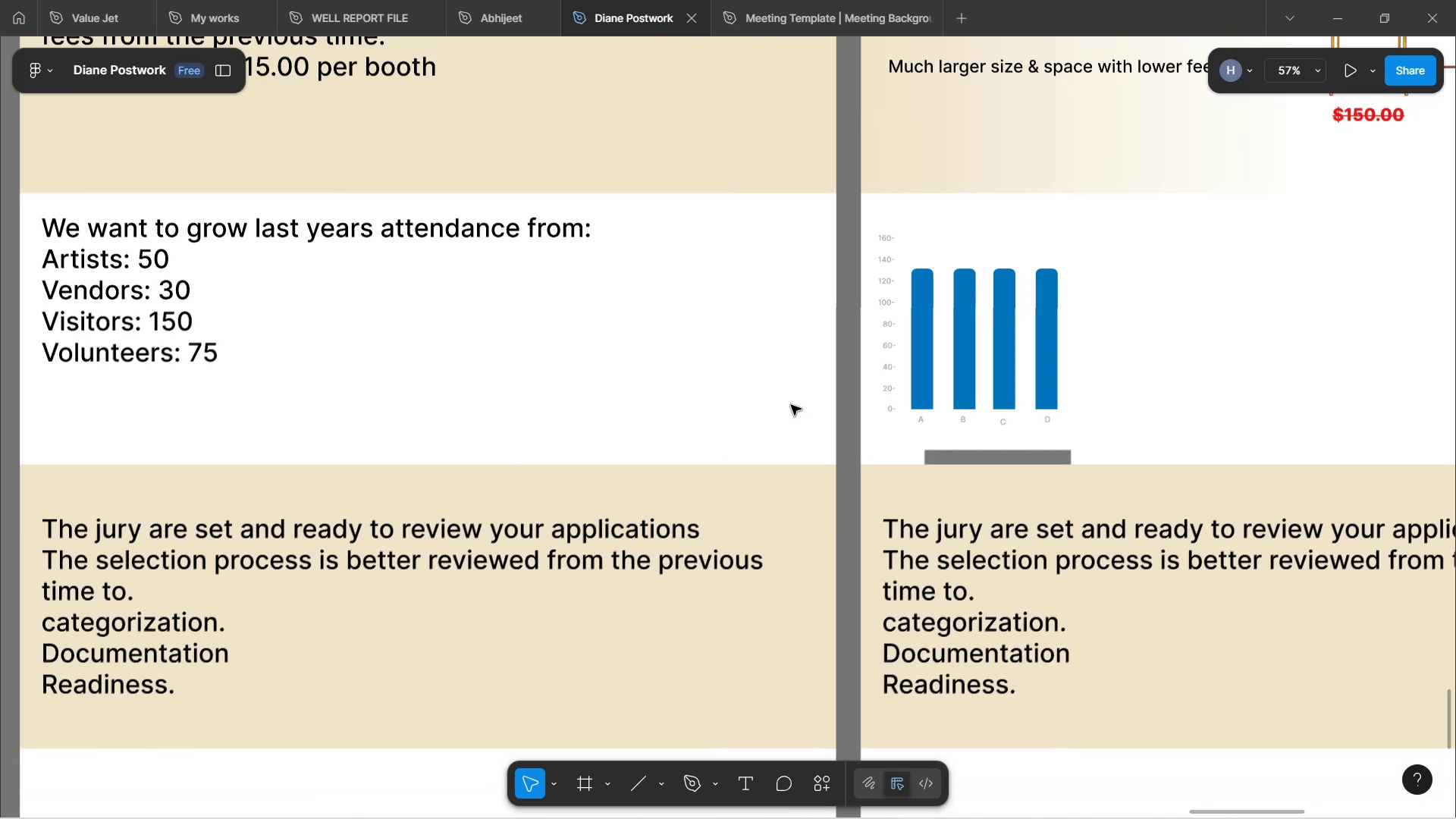 
key(Shift+ShiftLeft)
 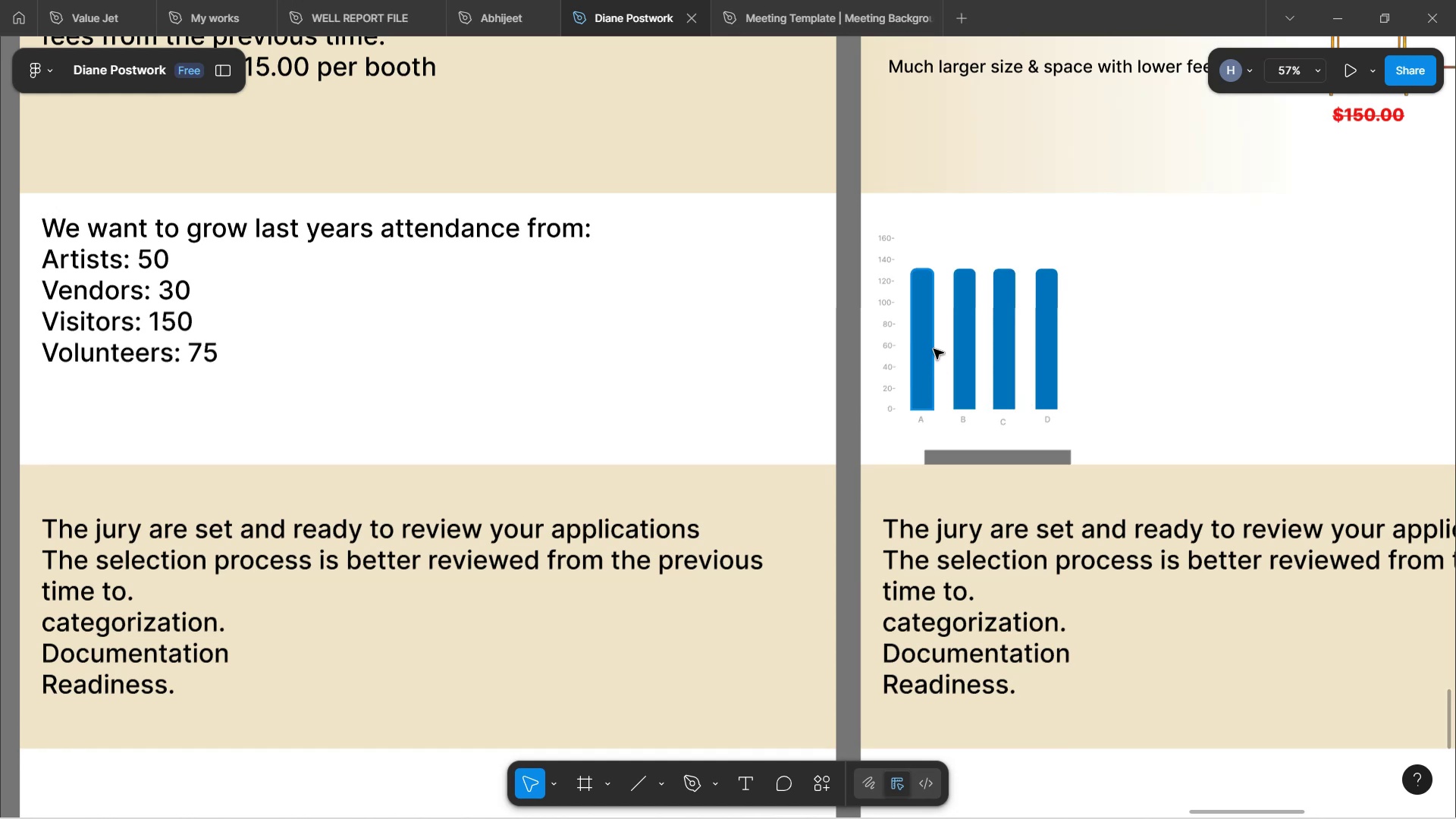 
hold_key(key=ControlLeft, duration=1.49)
scroll: coordinate [938, 349], scroll_direction: up, amount: 5.0
 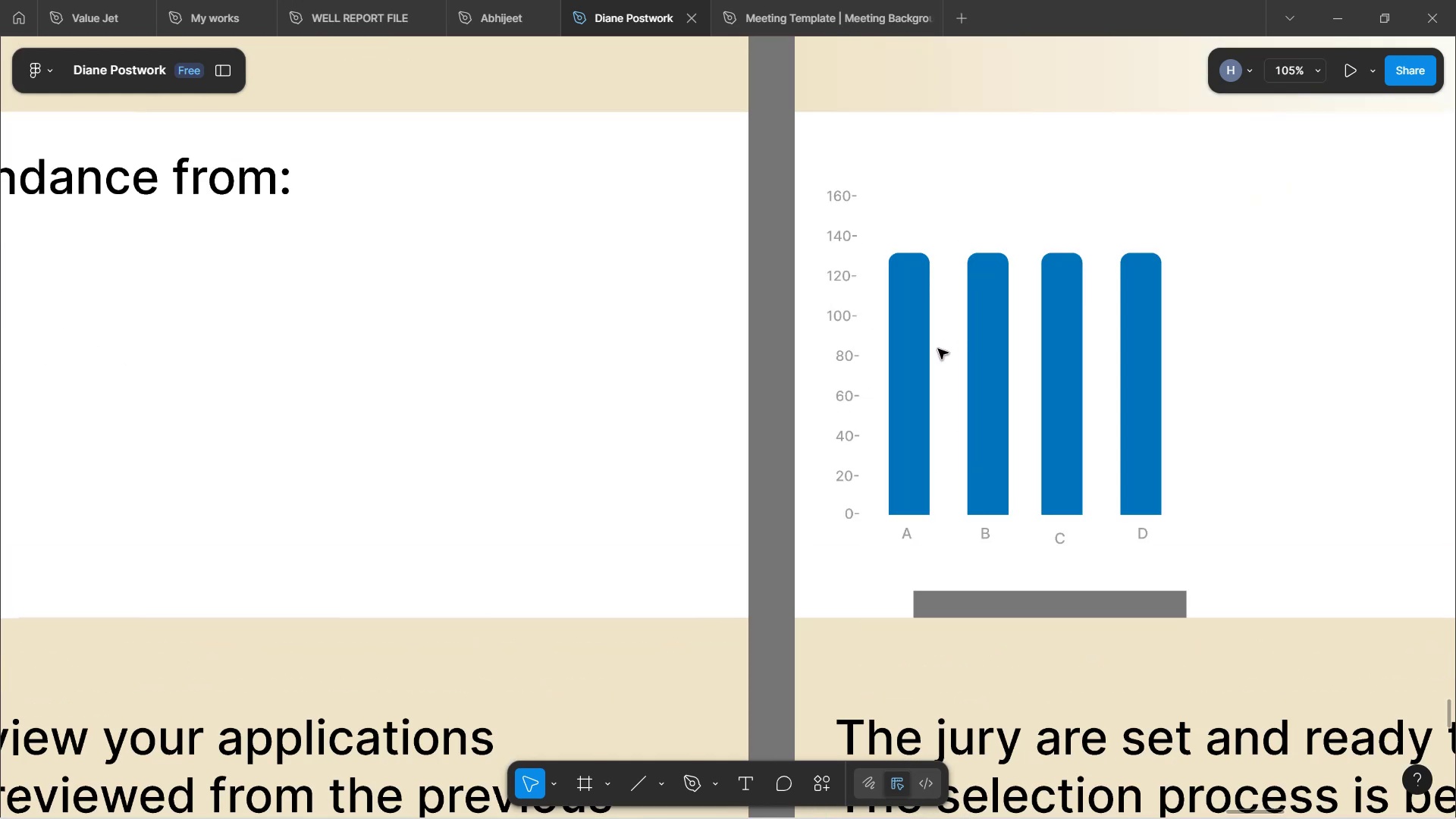 
hold_key(key=ControlLeft, duration=1.5)
left_click([904, 278])
 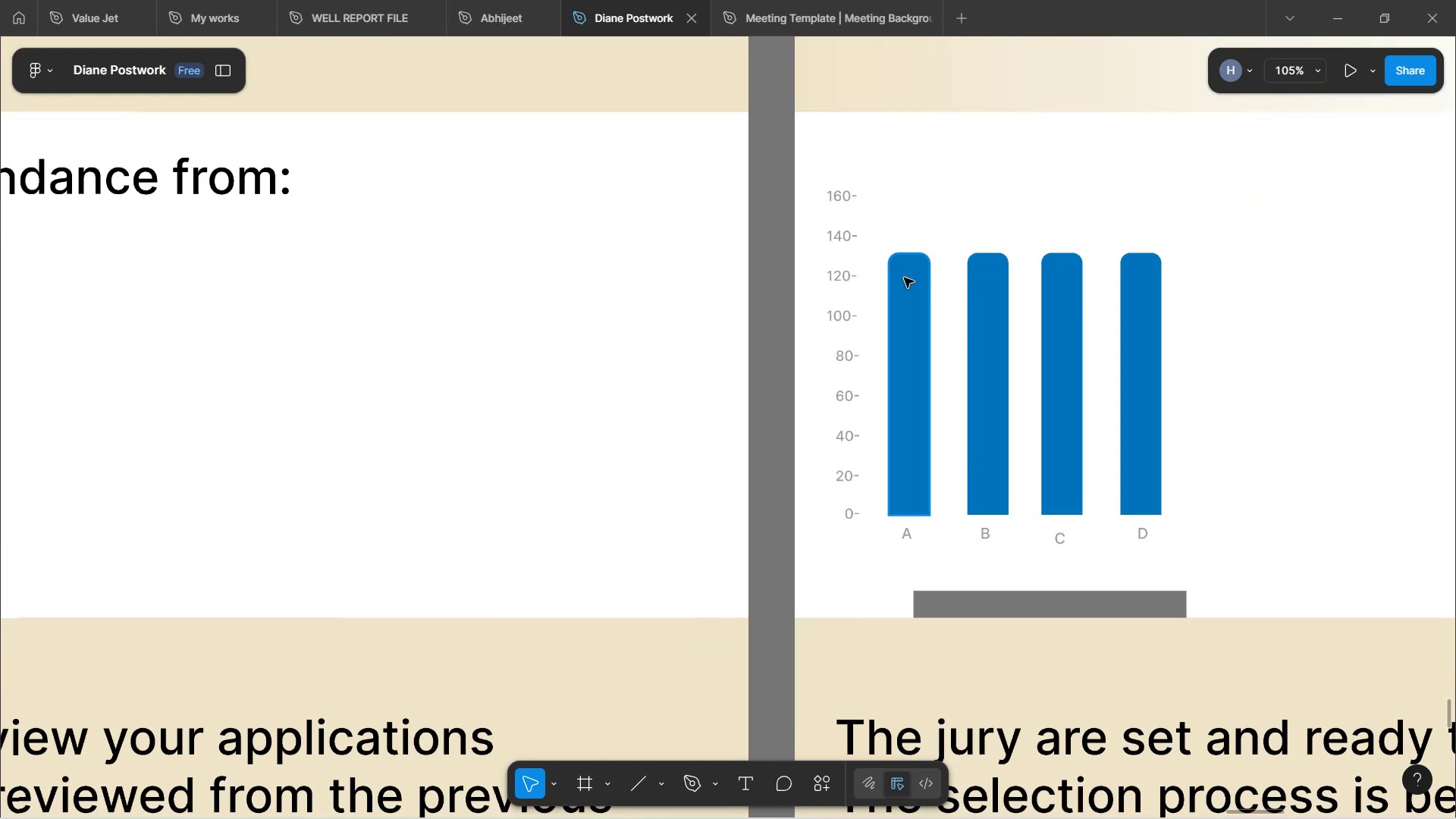 
key(Control+ControlLeft)
 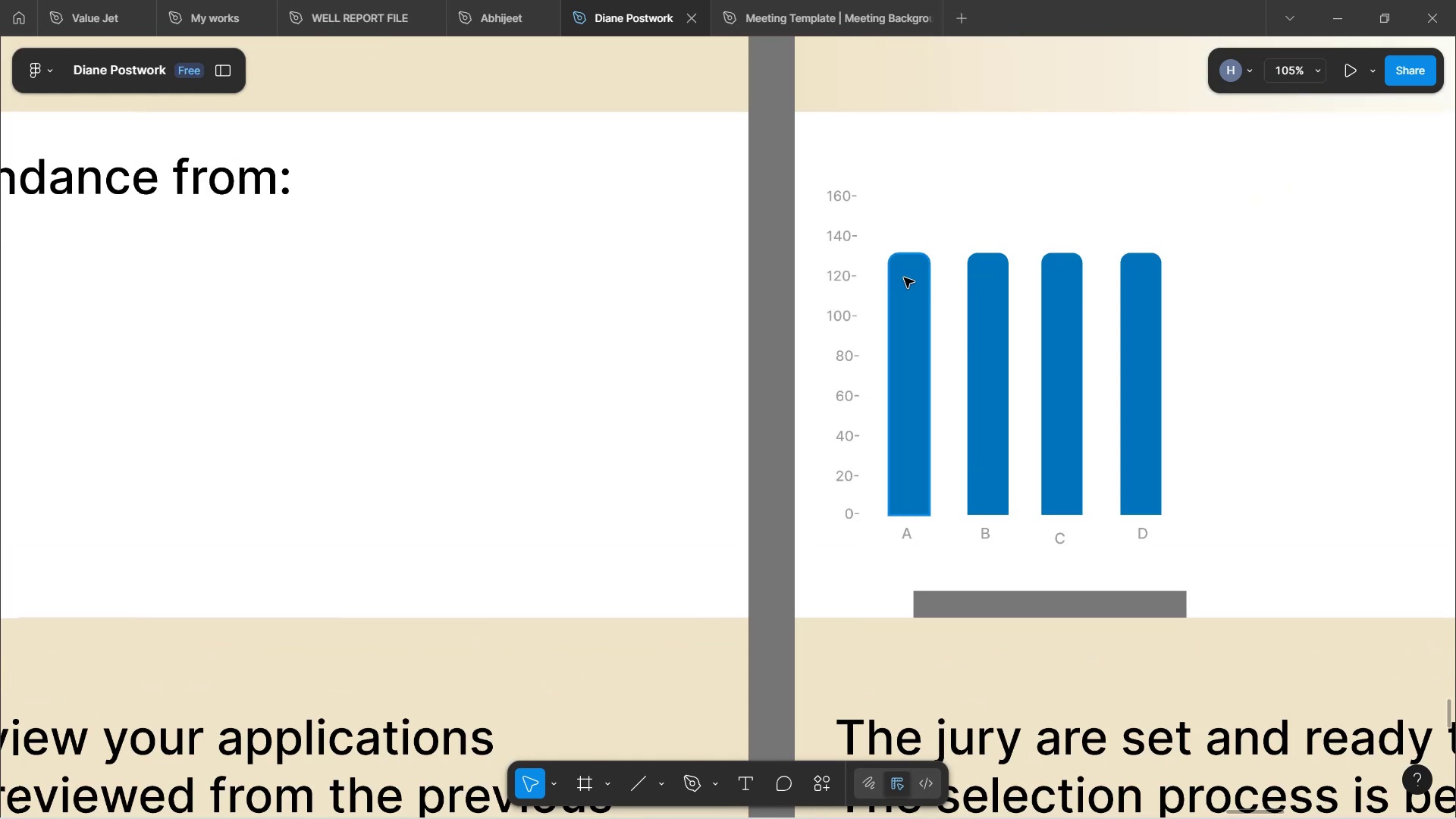 
key(Control+ControlLeft)
 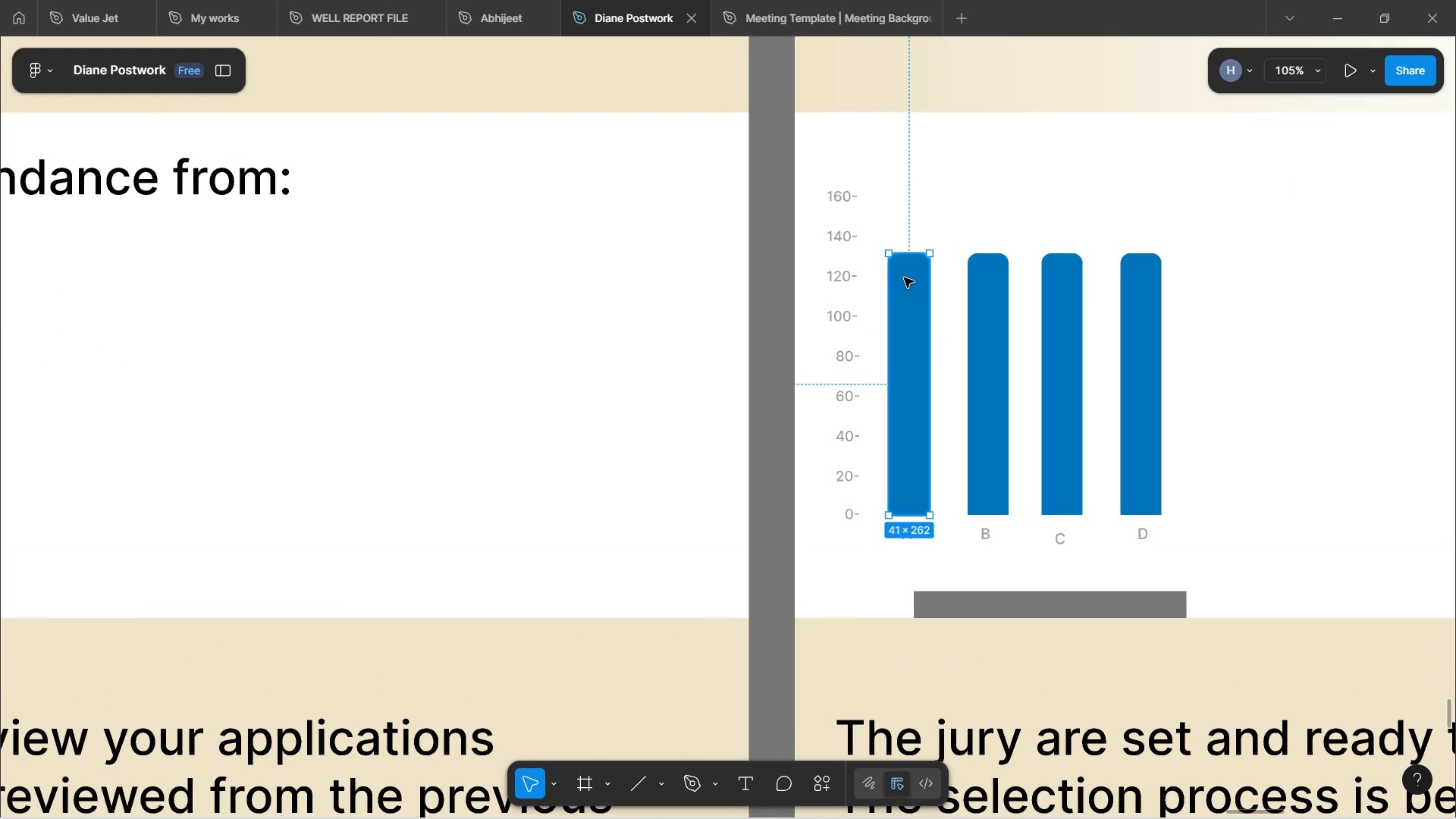 
key(Control+ControlLeft)
 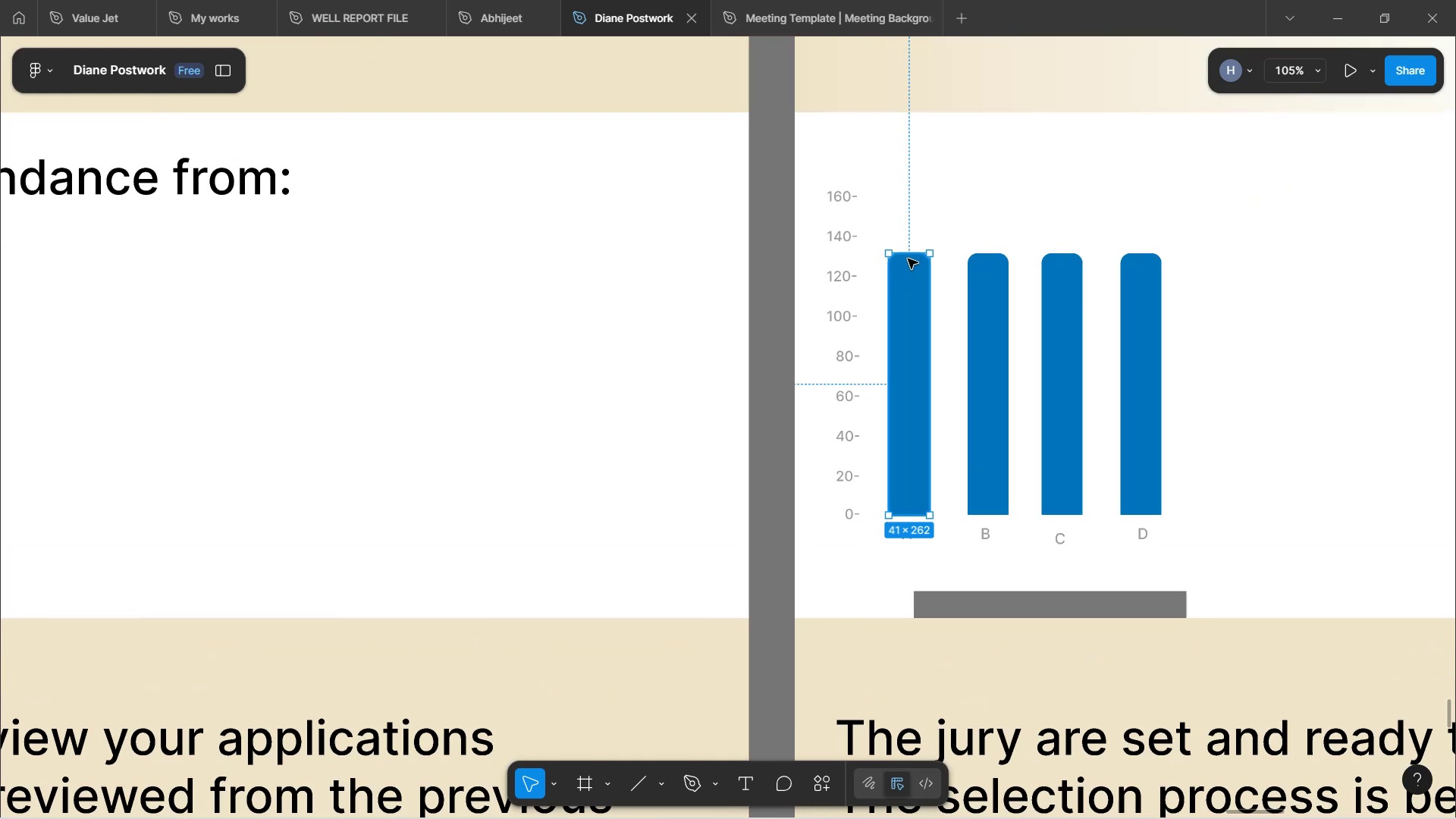 
key(Control+ControlLeft)
 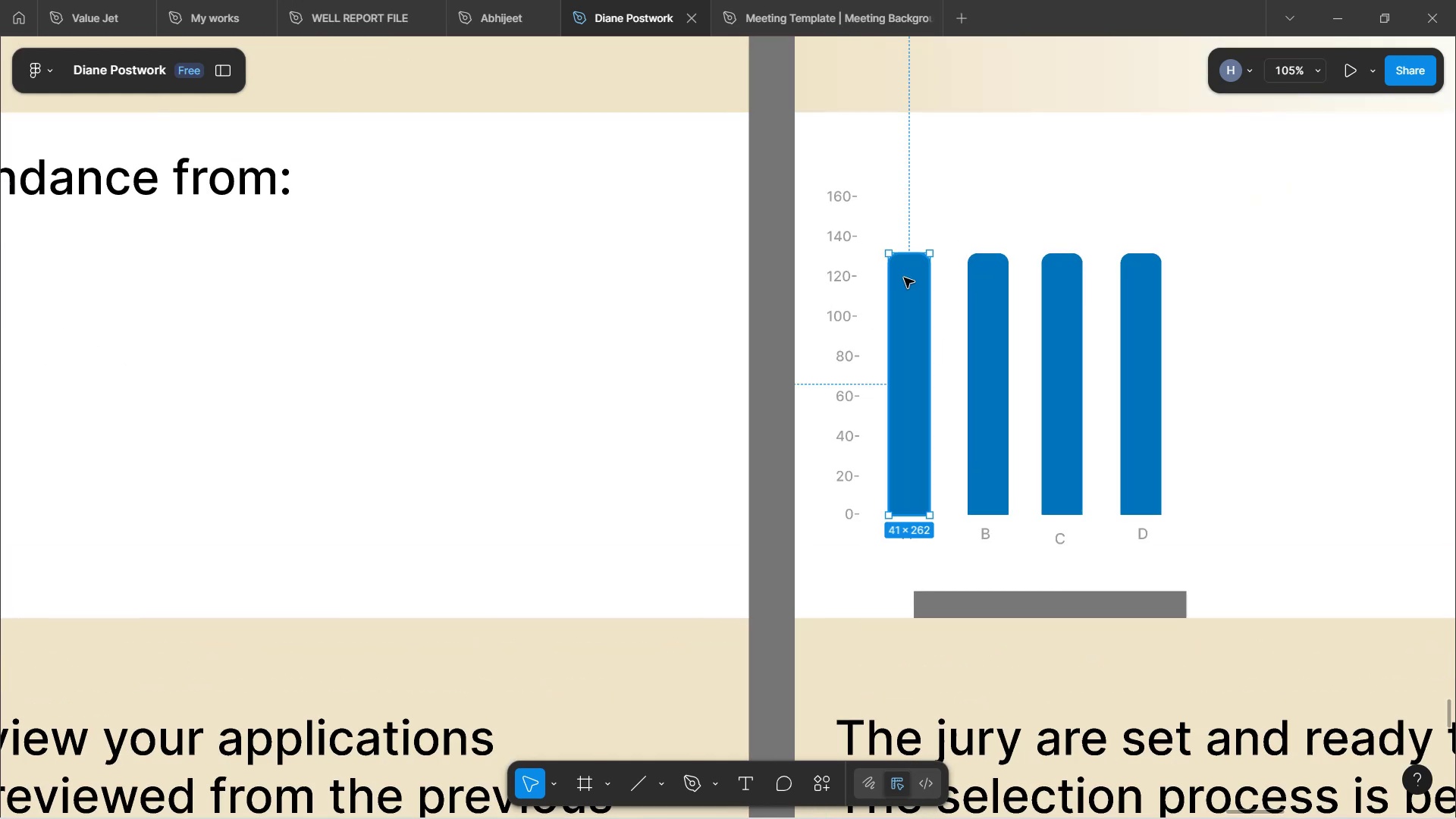 
key(Control+ControlLeft)
 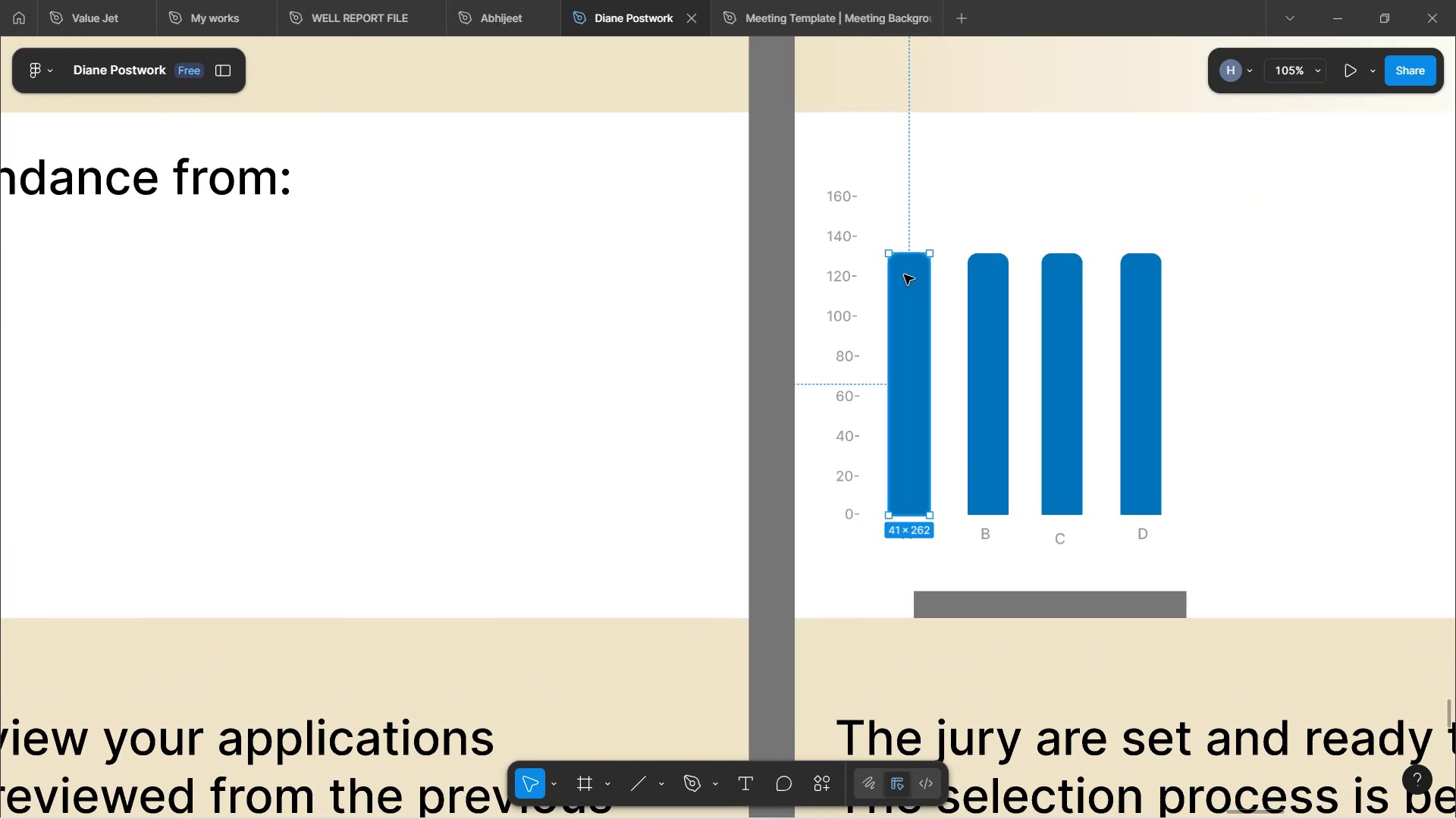 
key(Control+ControlLeft)
 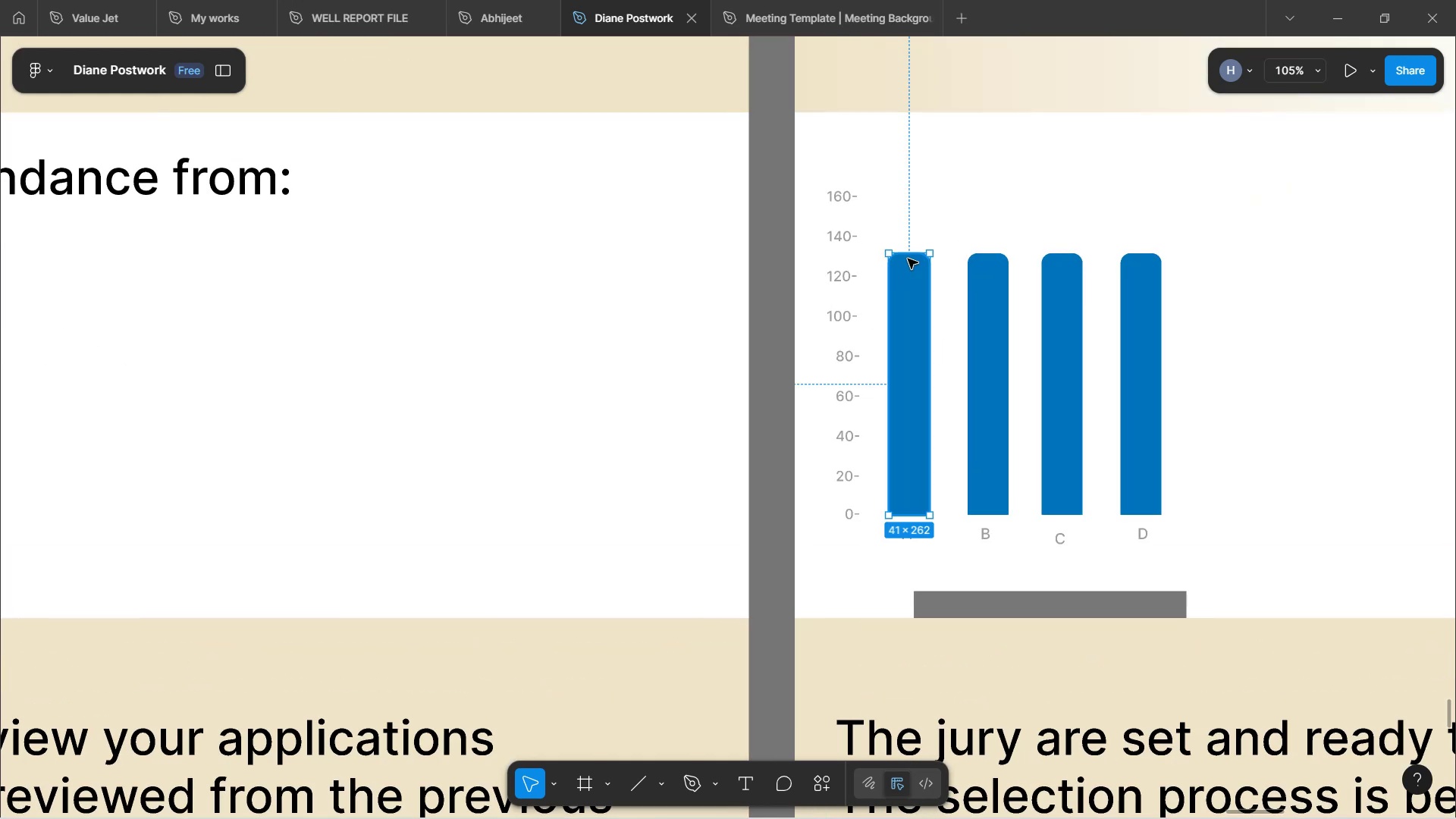 
key(Control+ControlLeft)
 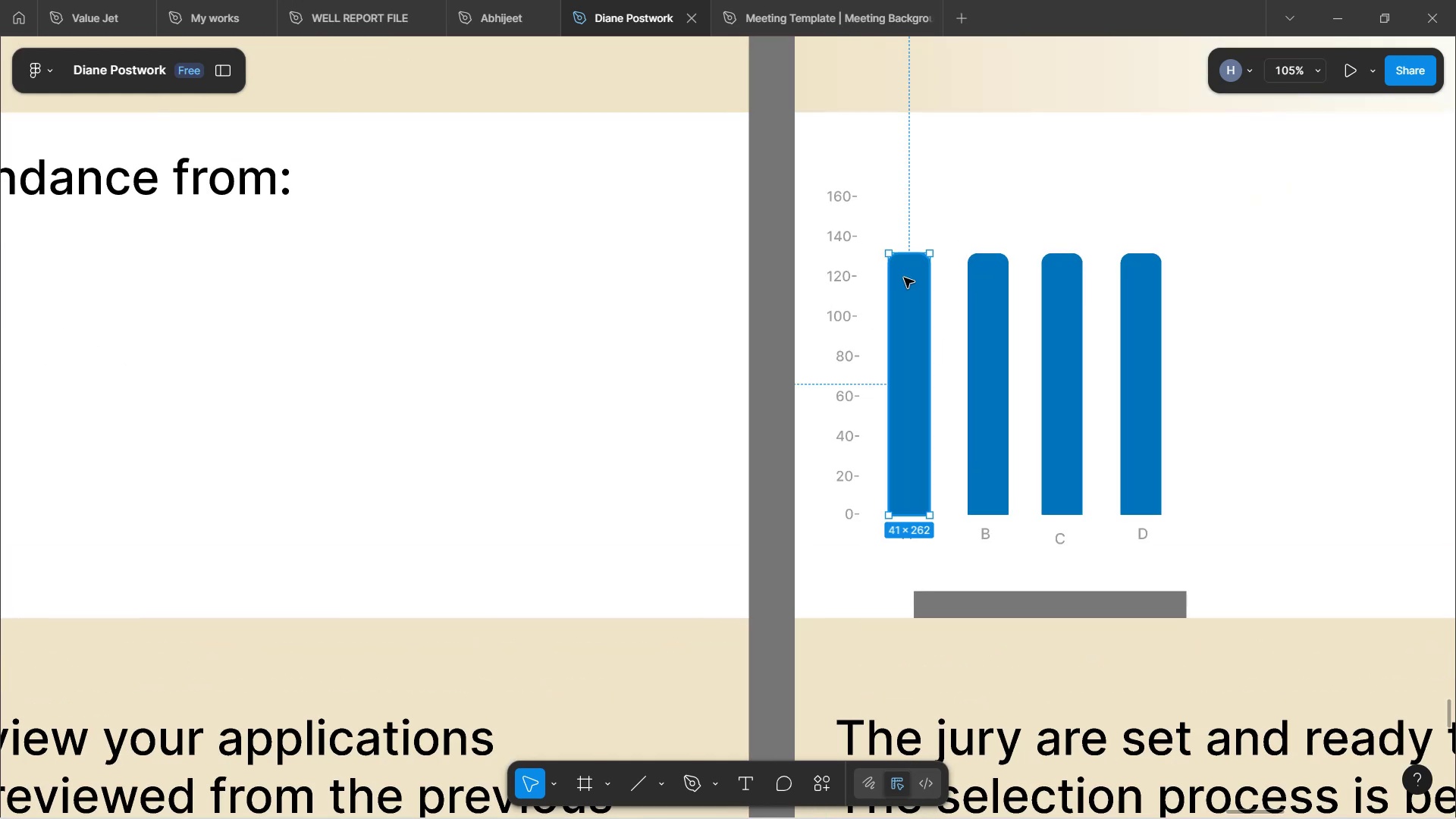 
key(Control+ControlLeft)
 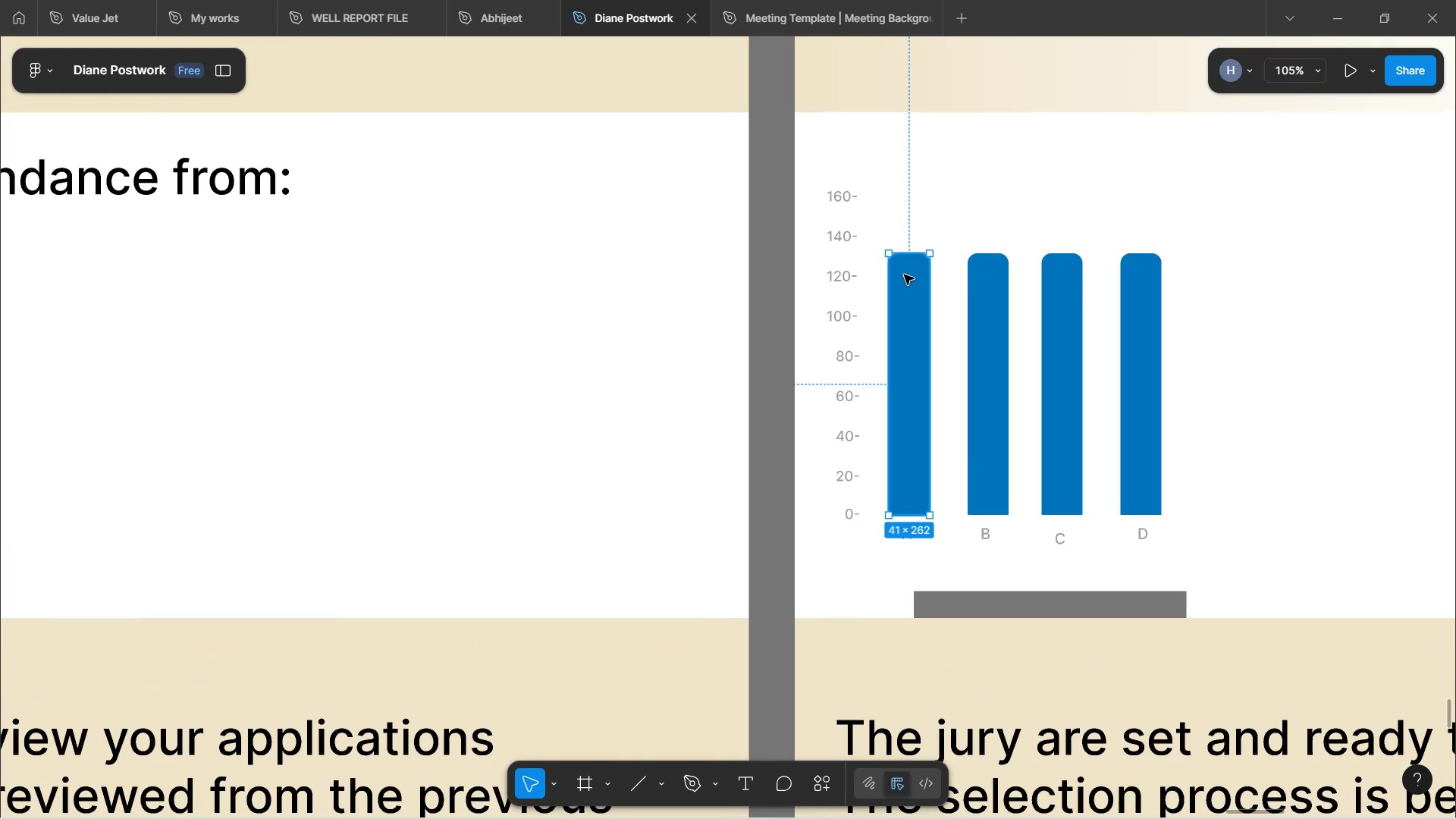 
key(Control+ControlLeft)
 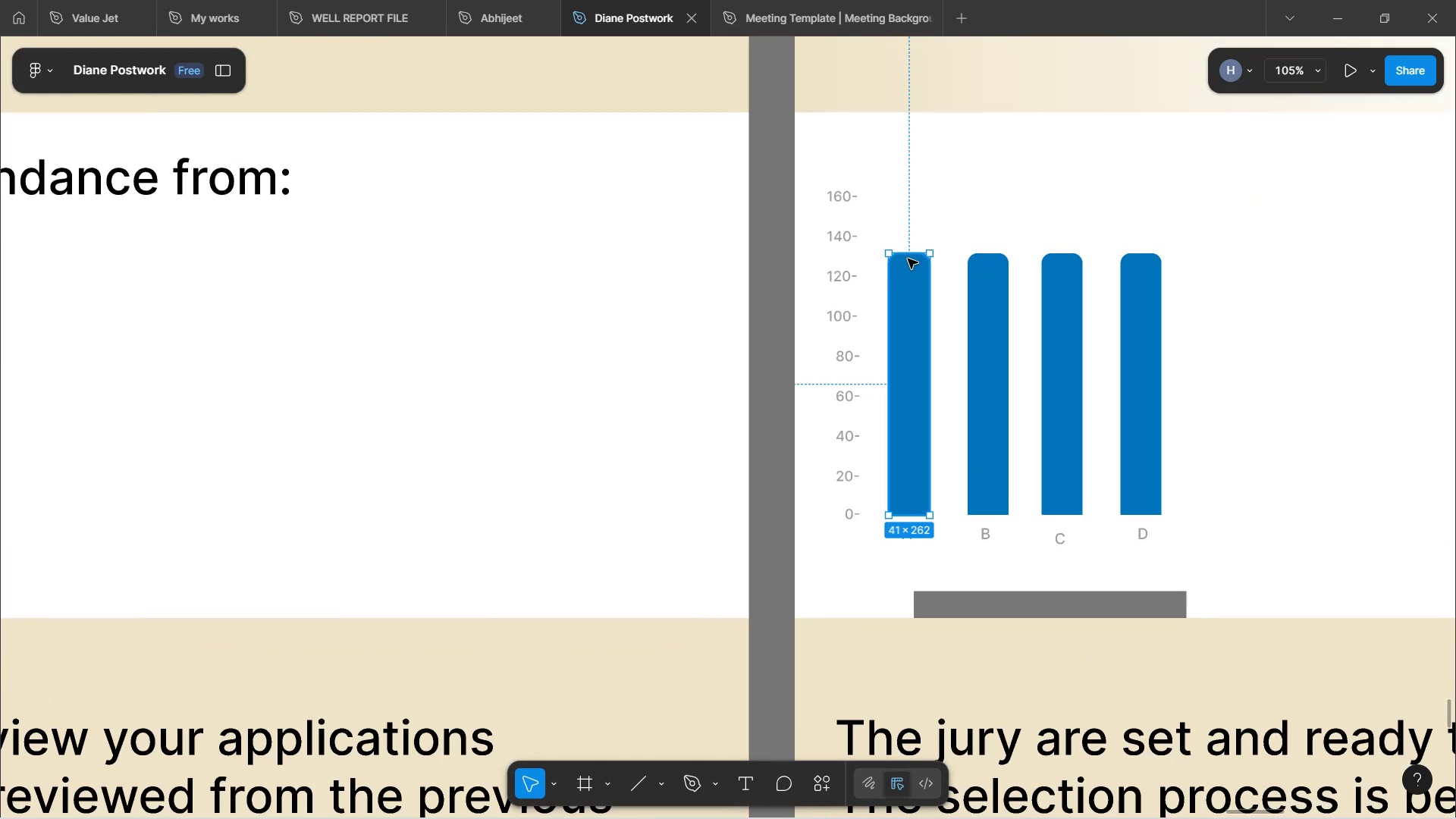 
key(Control+ControlLeft)
 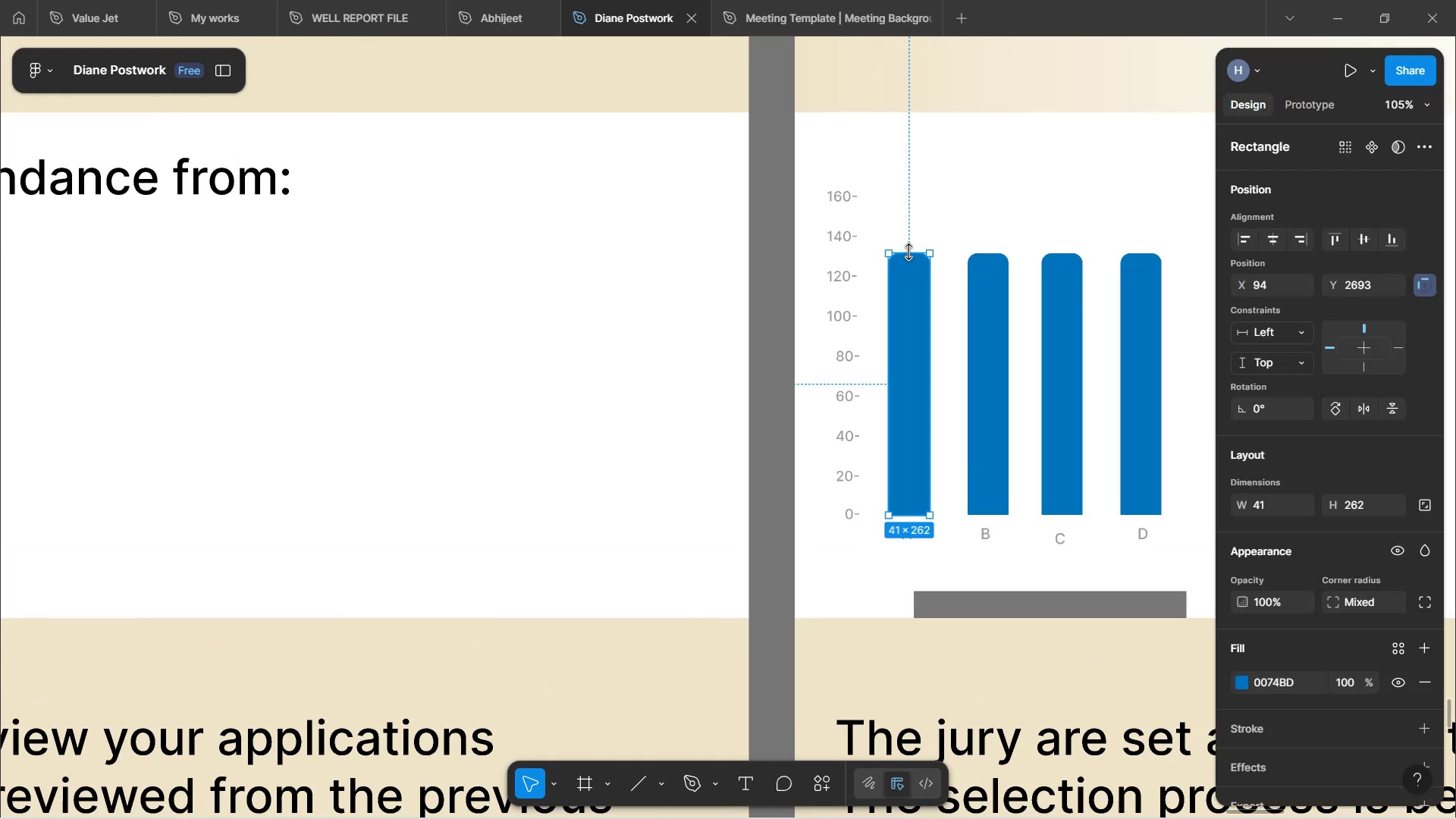 
left_click_drag(start_coordinate=[912, 257], to_coordinate=[909, 413])
 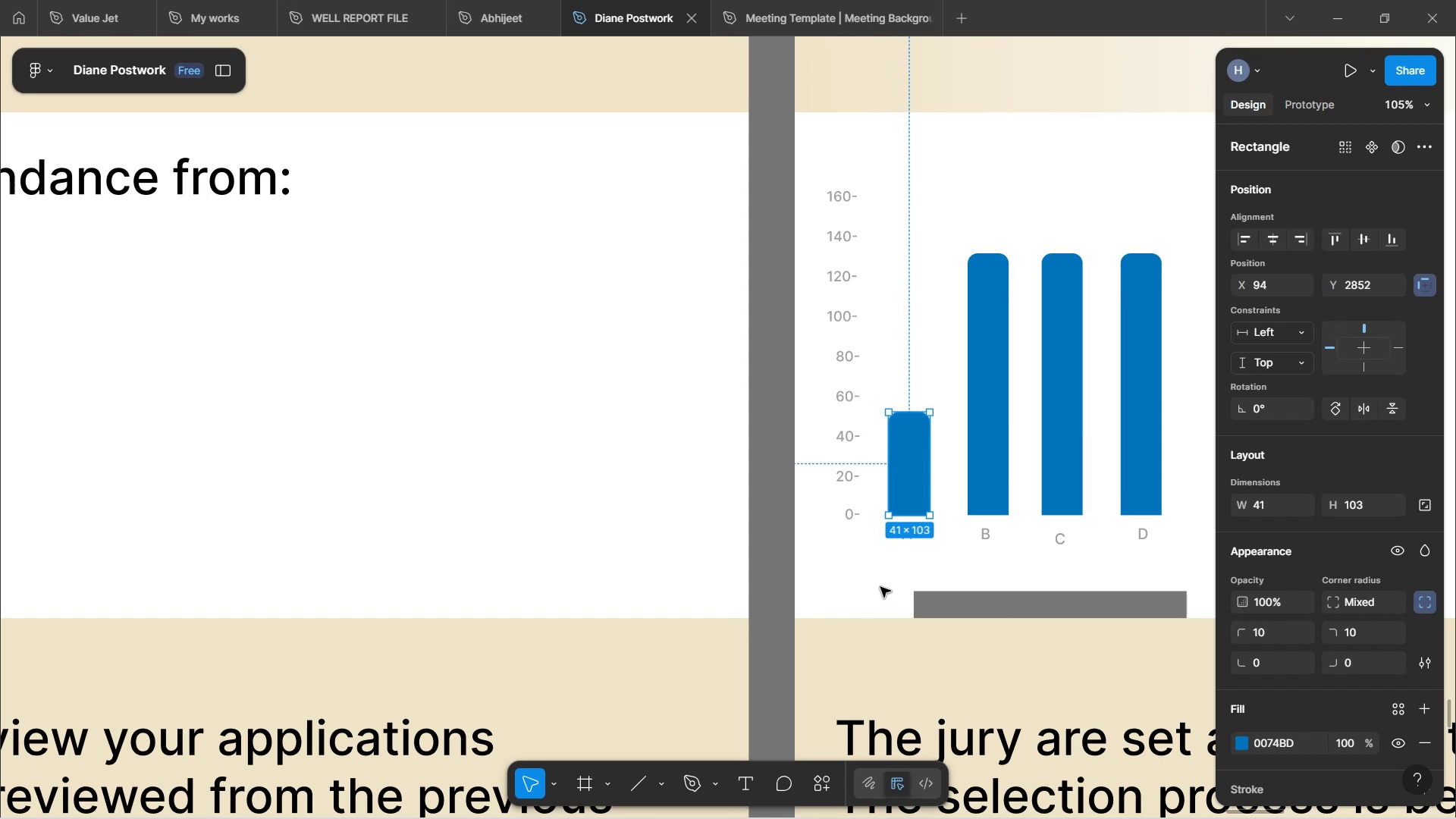 
left_click([834, 595])
 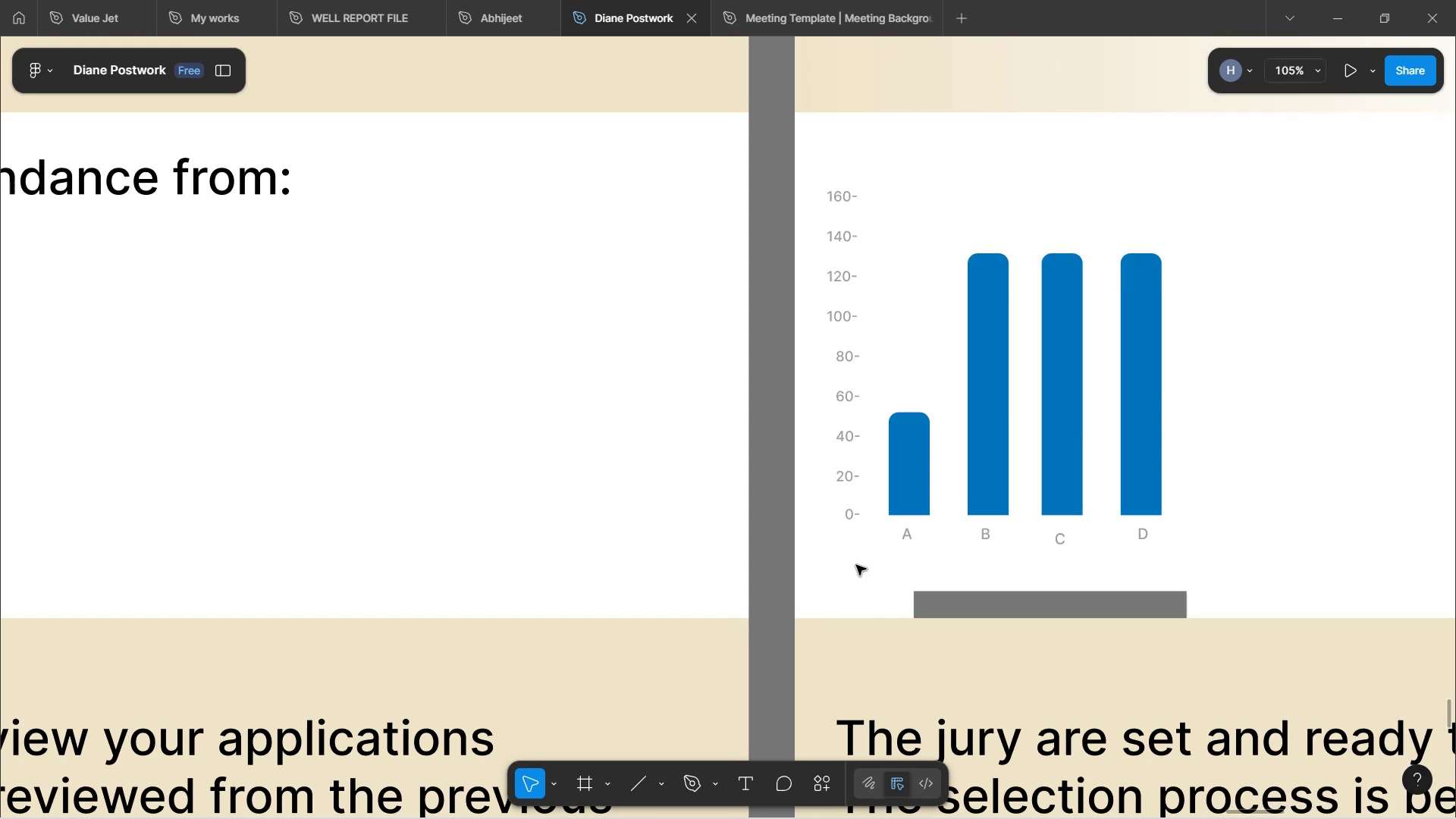 
hold_key(key=ControlLeft, duration=0.95)
scroll: coordinate [867, 546], scroll_direction: down, amount: 3.0
 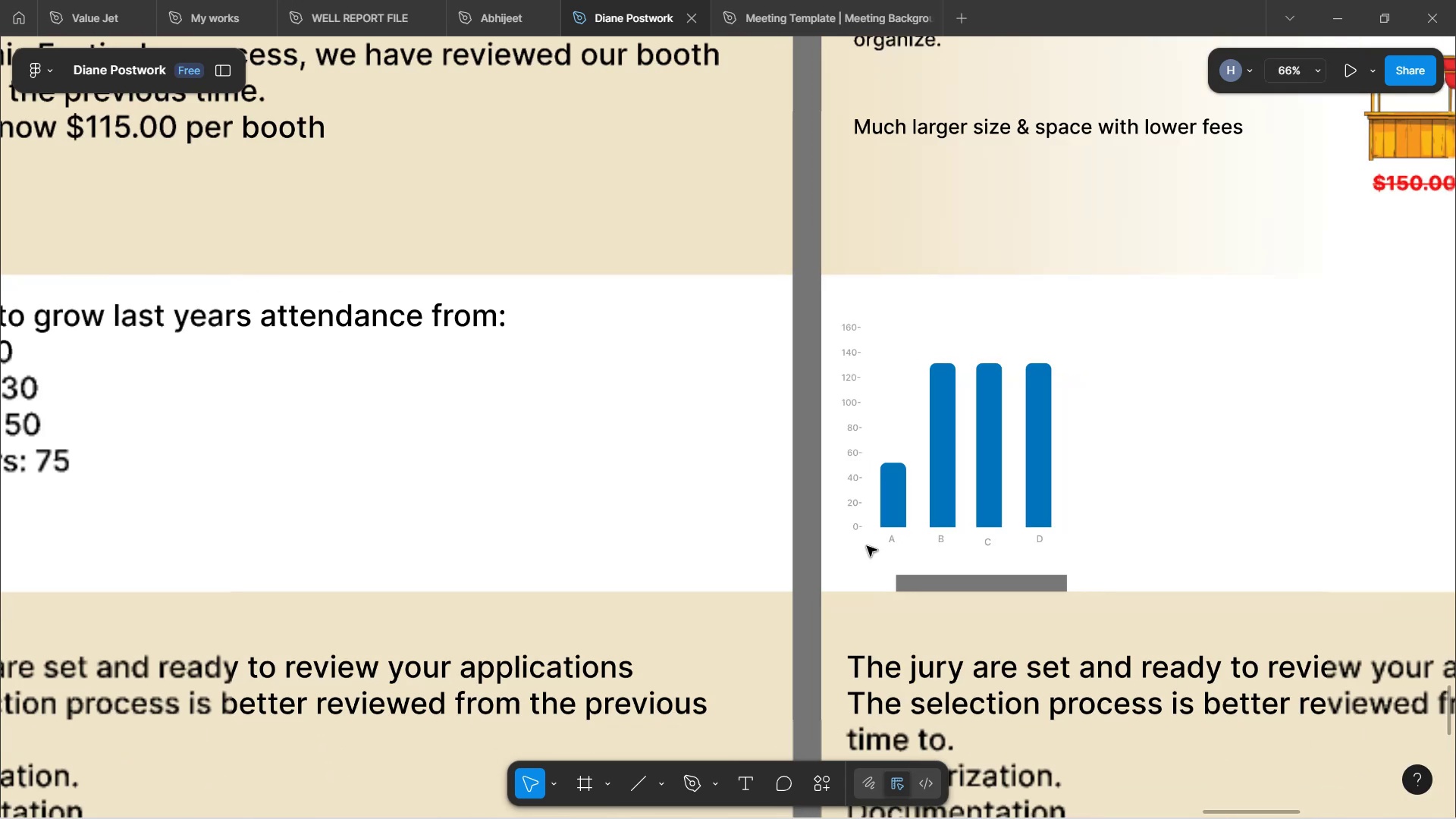 
hold_key(key=ShiftLeft, duration=1.72)
scroll: coordinate [907, 502], scroll_direction: up, amount: 3.0
 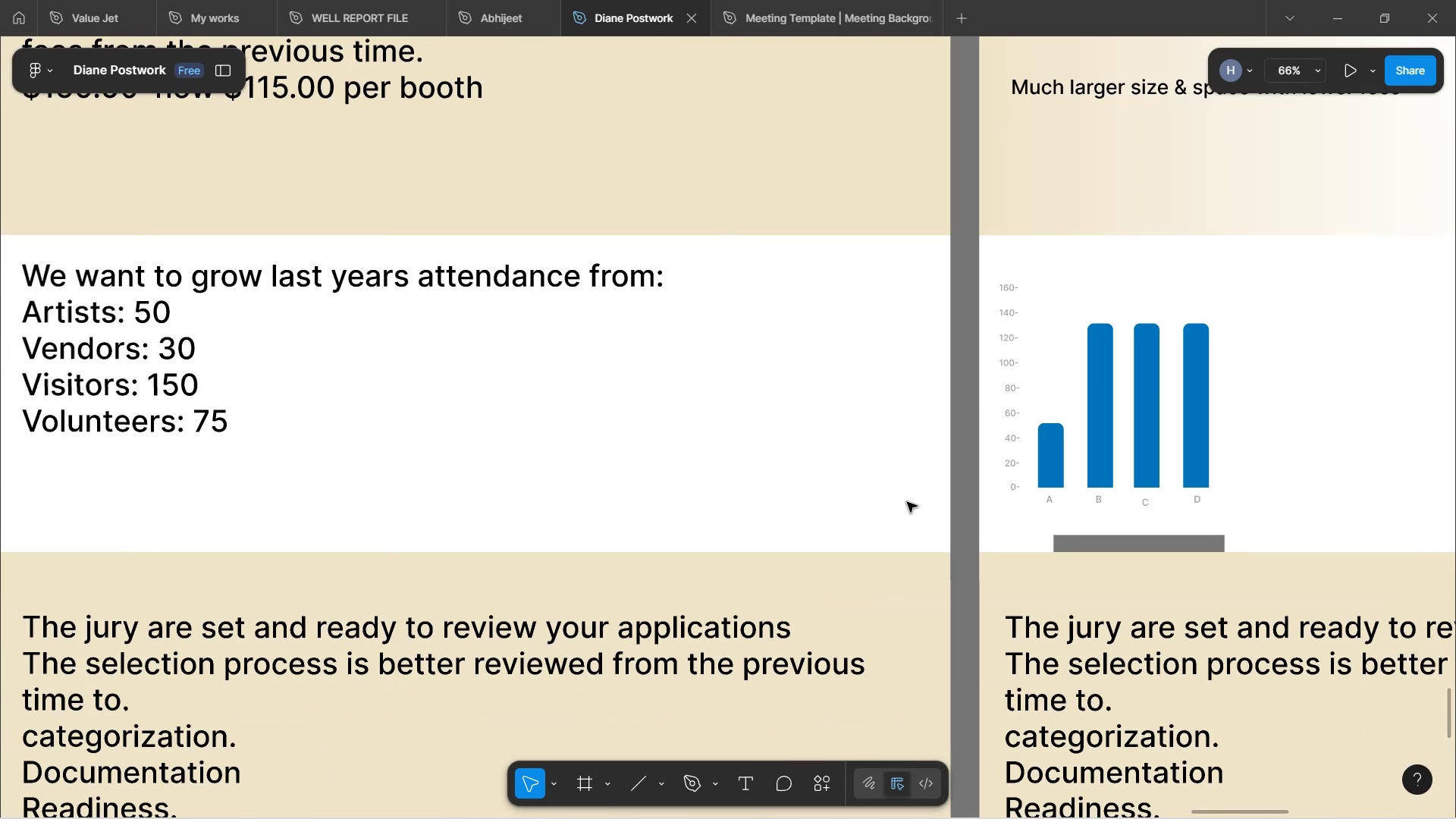 
hold_key(key=ShiftLeft, duration=0.5)
 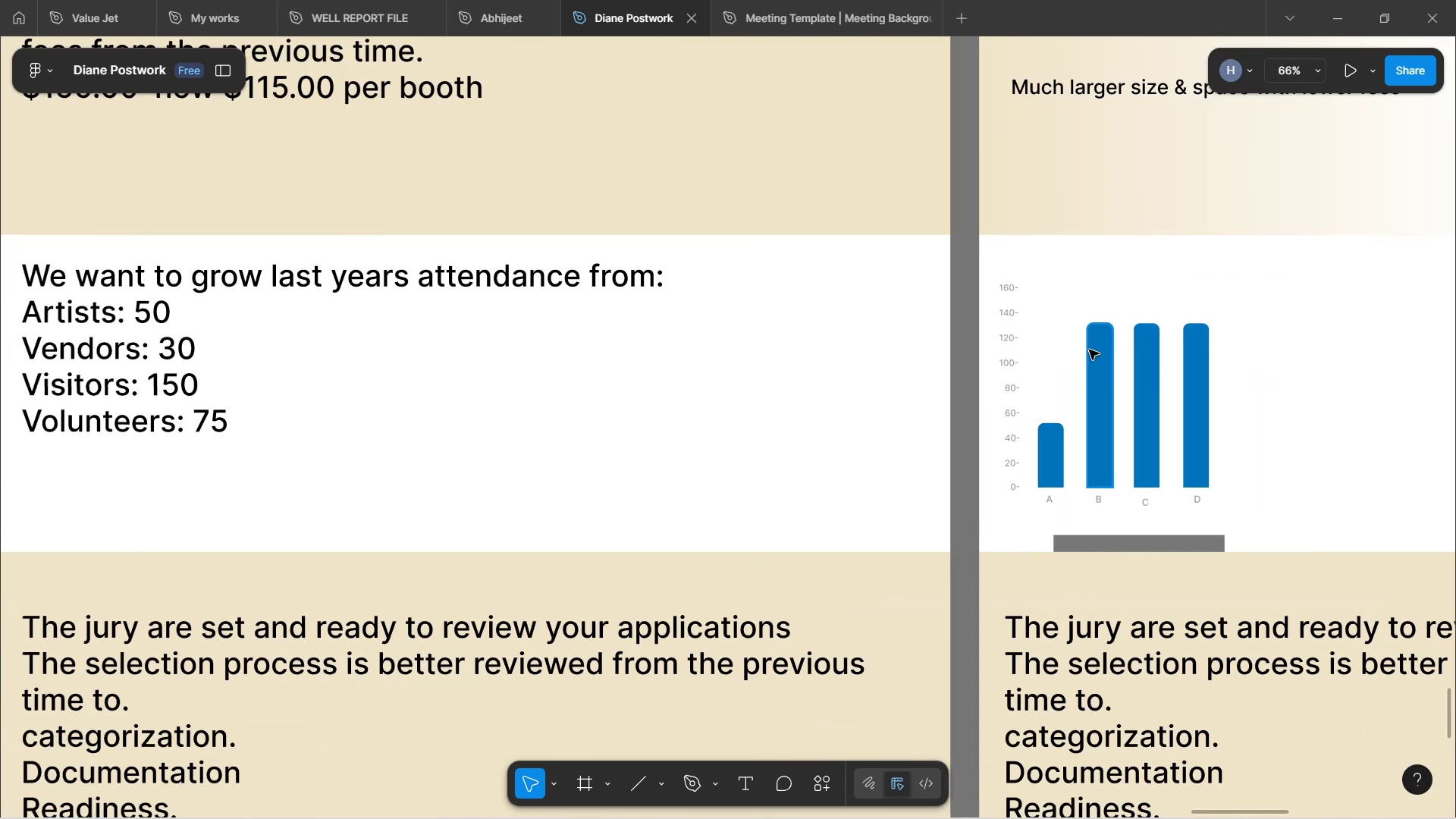 
left_click([1096, 356])
 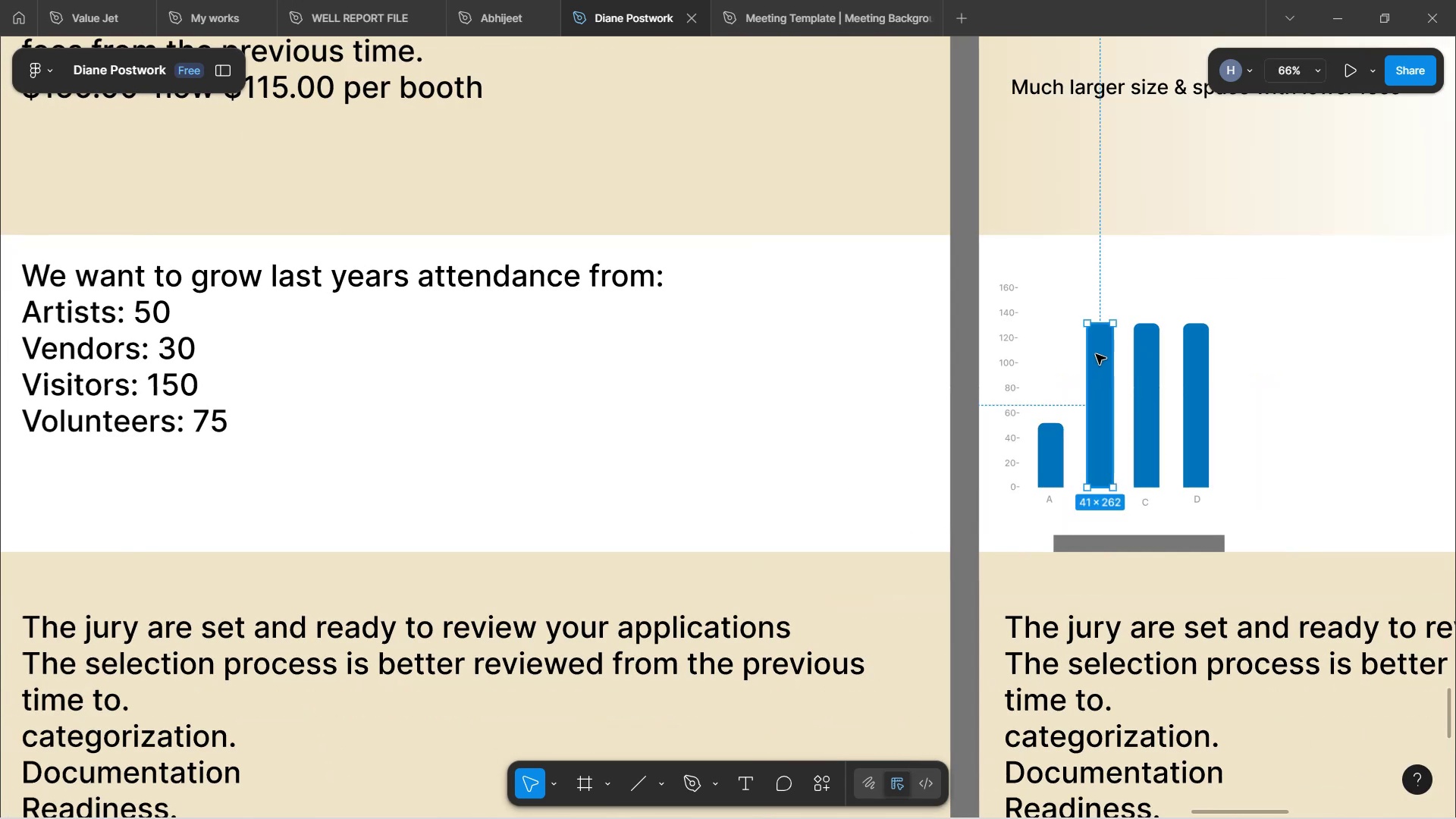 
hold_key(key=ControlLeft, duration=0.95)
scroll: coordinate [1096, 378], scroll_direction: up, amount: 4.0
 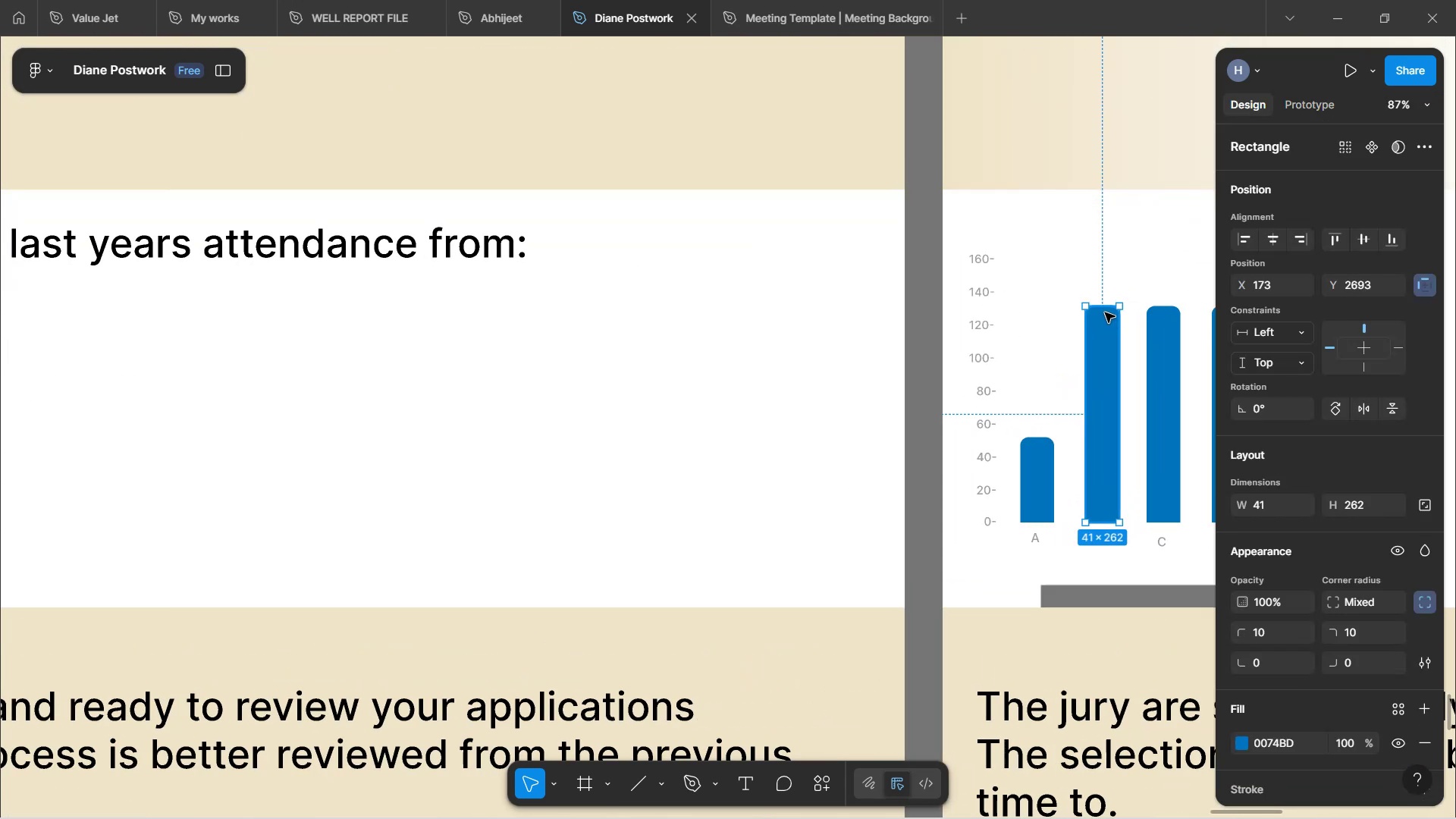 
left_click_drag(start_coordinate=[1105, 304], to_coordinate=[1119, 474])
 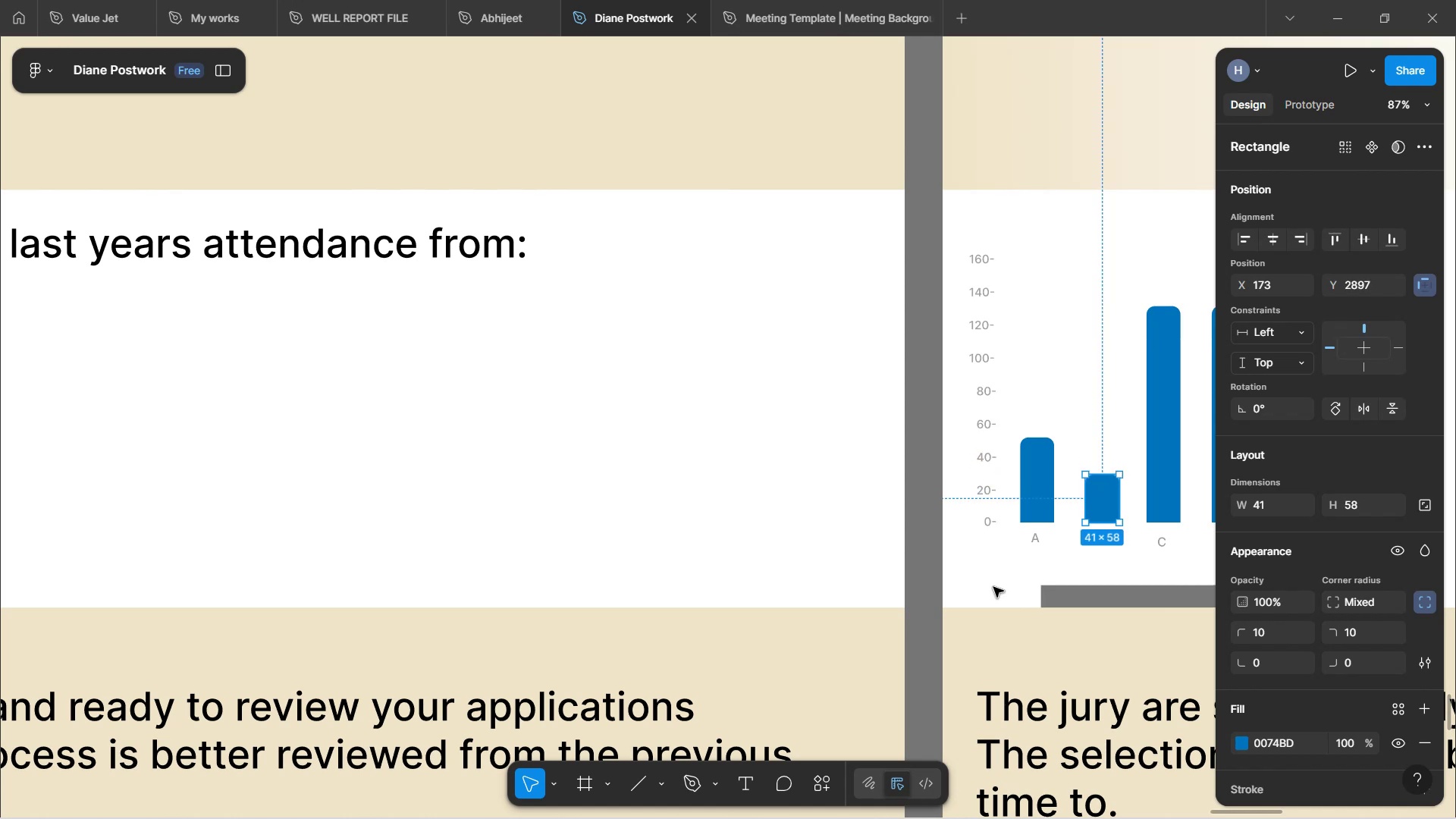 
hold_key(key=ControlLeft, duration=0.98)
scroll: coordinate [993, 551], scroll_direction: down, amount: 3.0
 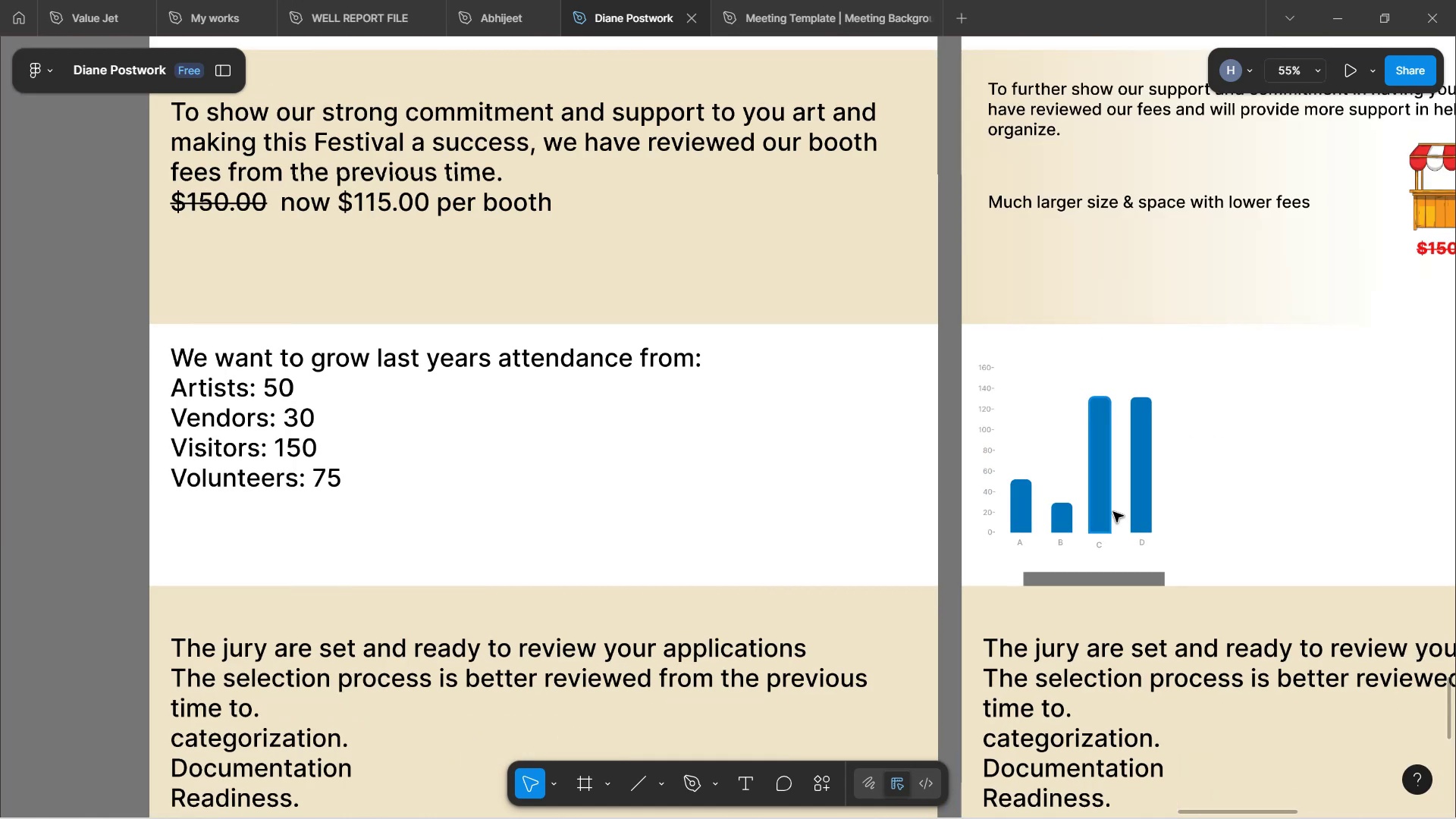 
hold_key(key=ControlLeft, duration=0.66)
scroll: coordinate [1084, 459], scroll_direction: up, amount: 7.0
 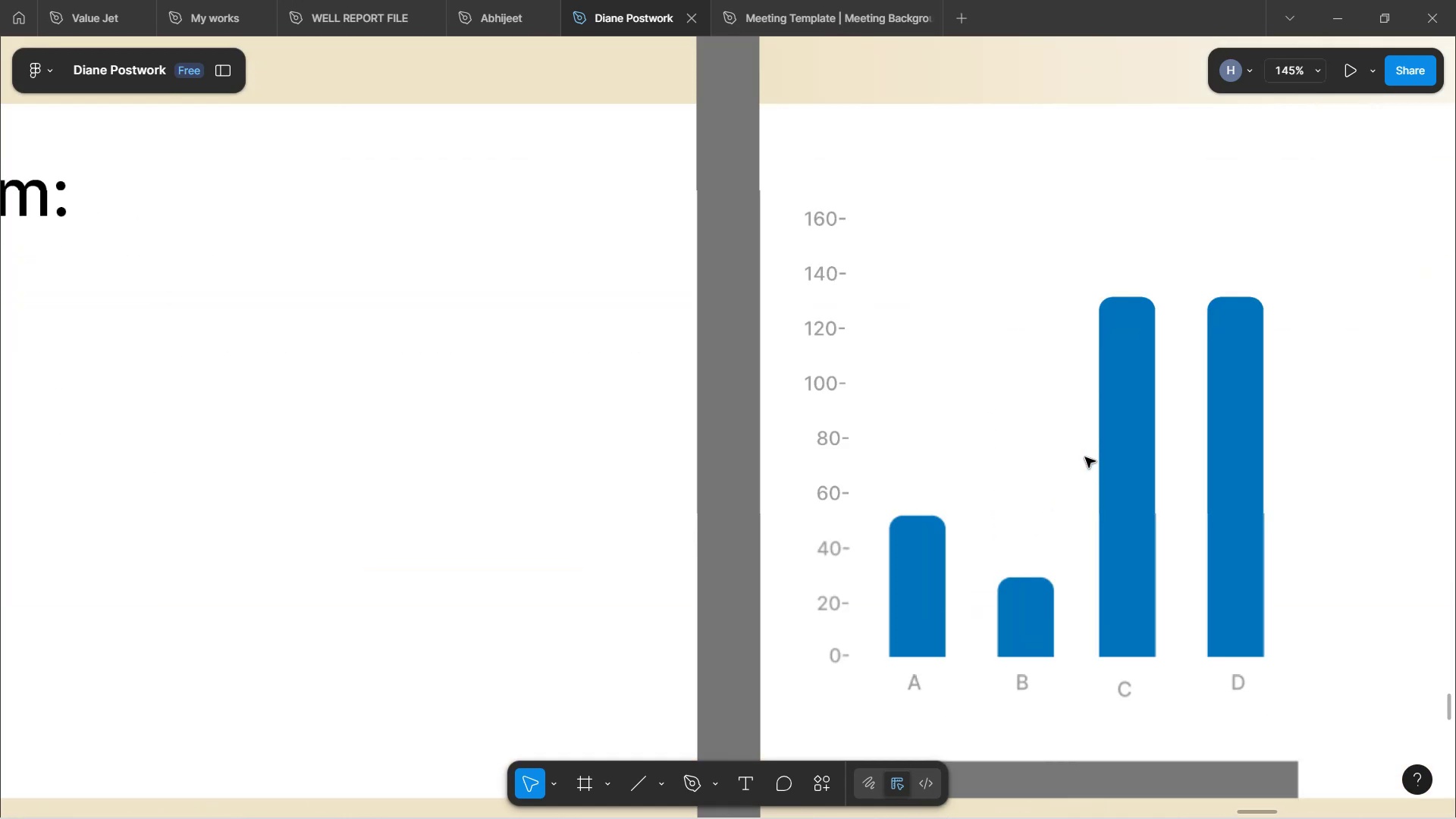 
left_click([1135, 442])
 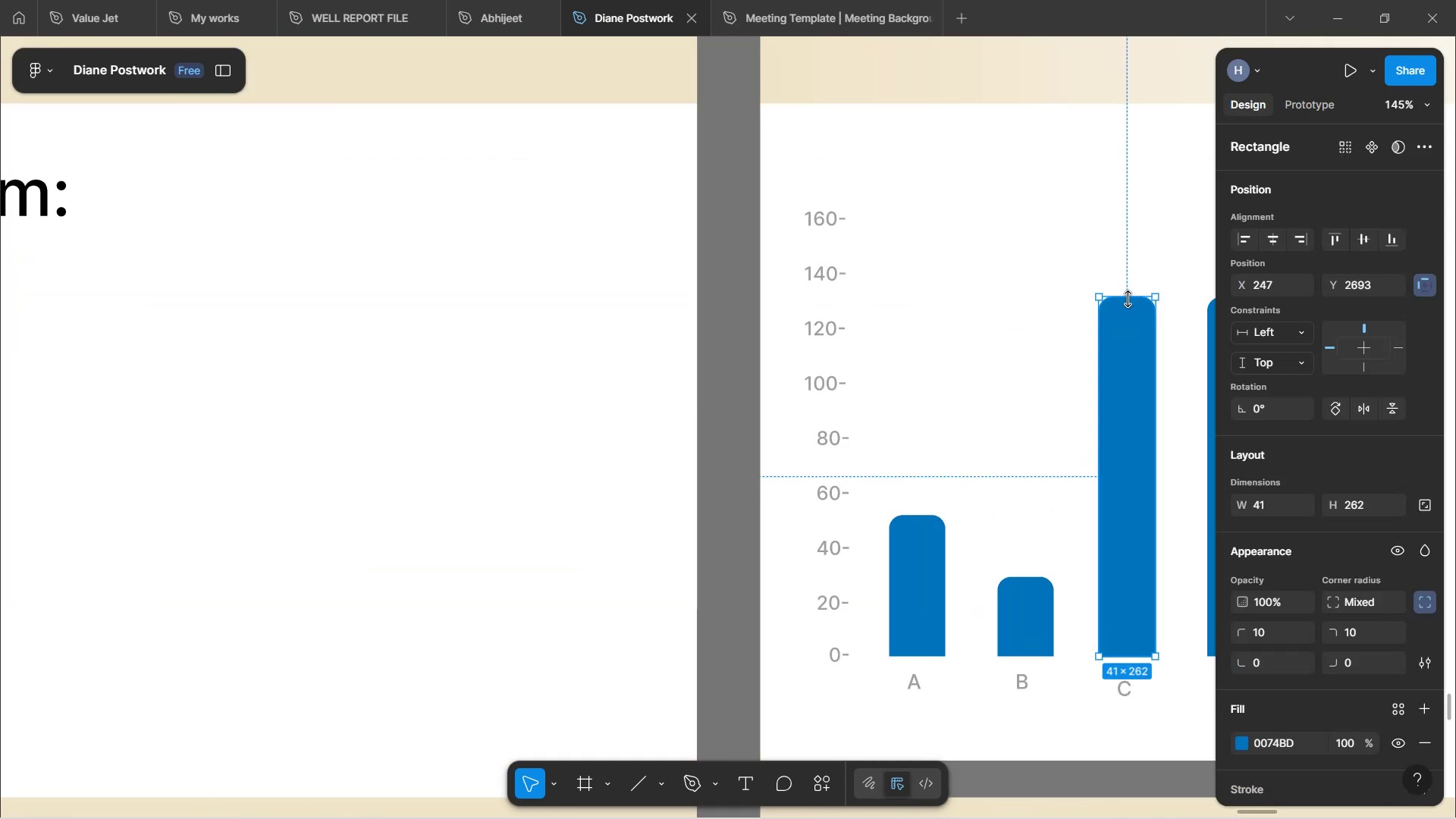 
left_click_drag(start_coordinate=[1128, 299], to_coordinate=[1127, 246])
 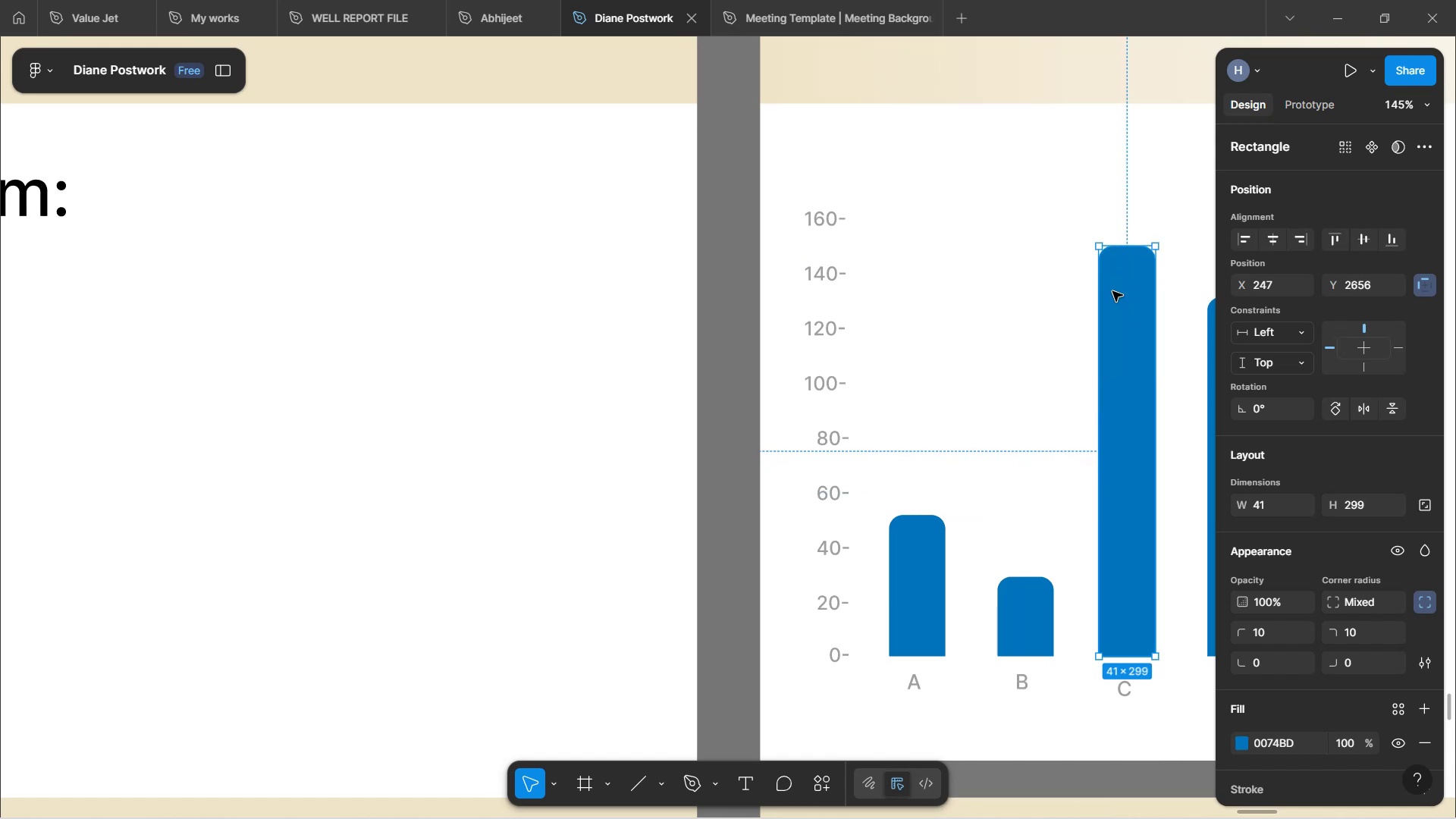 
hold_key(key=ControlLeft, duration=1.5)
scroll: coordinate [1044, 400], scroll_direction: down, amount: 10.0
 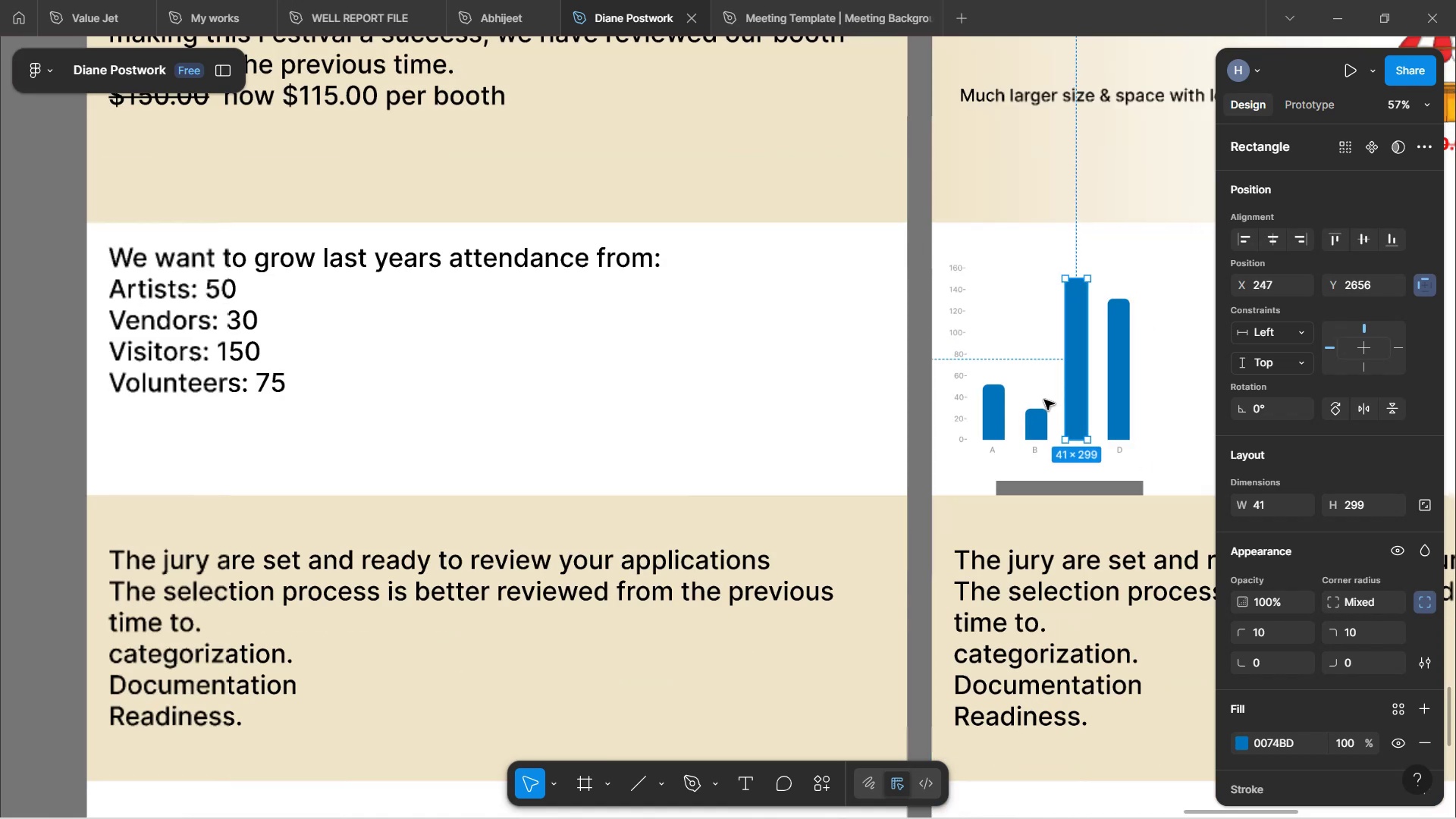 
hold_key(key=ControlLeft, duration=1.51)
scroll: coordinate [1044, 400], scroll_direction: up, amount: 2.0
 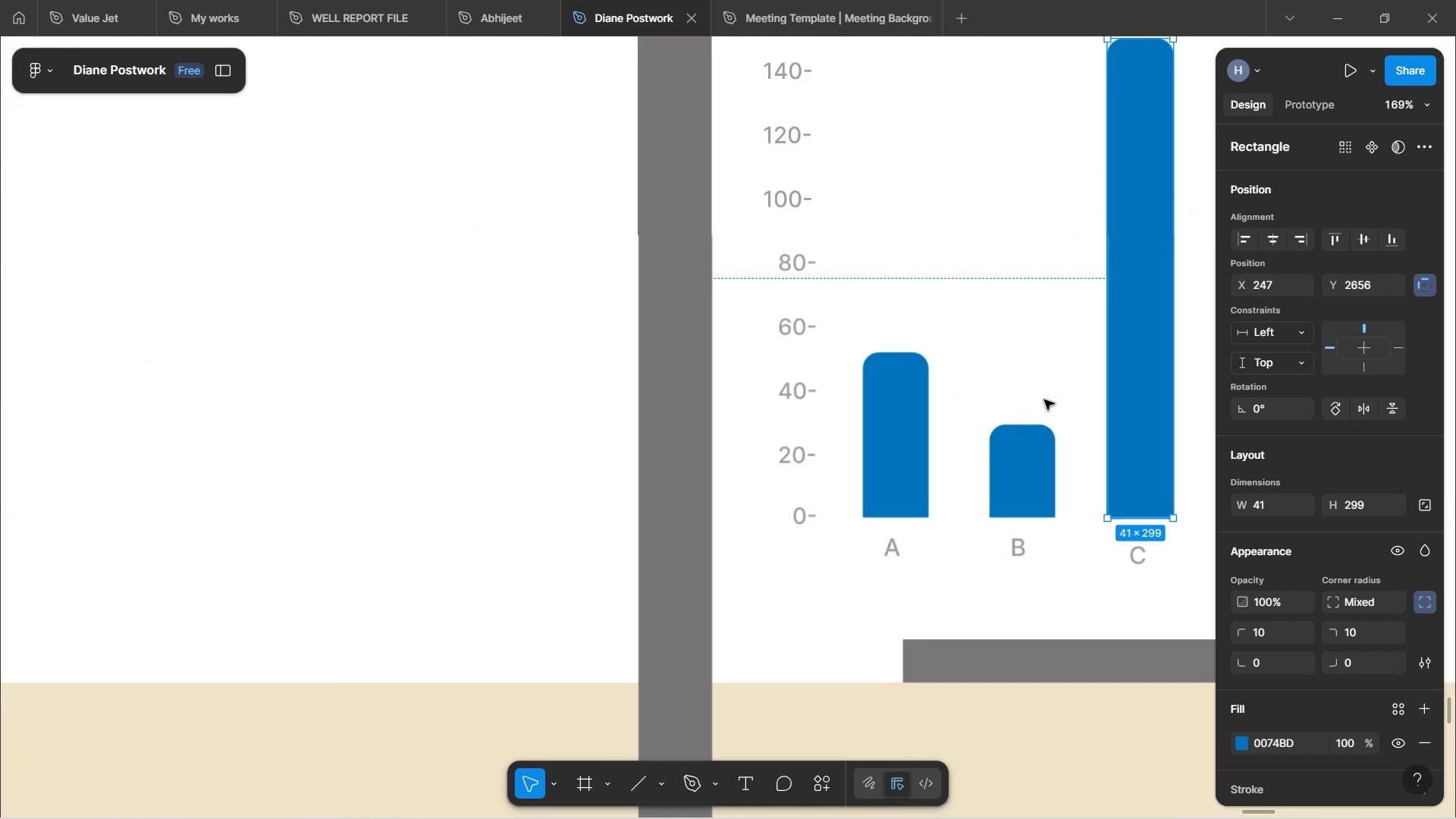 
hold_key(key=ControlLeft, duration=0.62)
 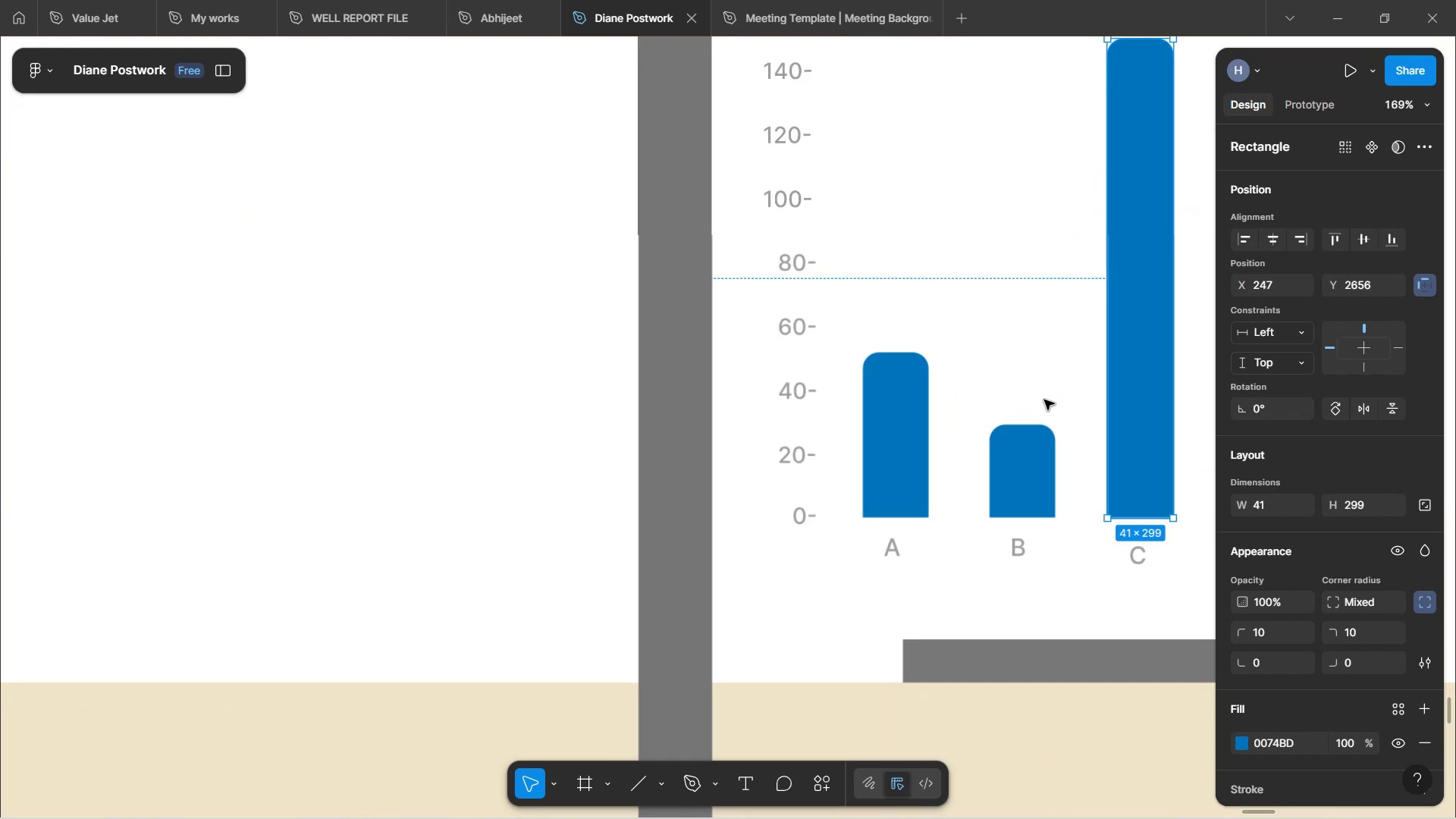 
hold_key(key=ControlLeft, duration=0.77)
scroll: coordinate [1044, 400], scroll_direction: down, amount: 3.0
 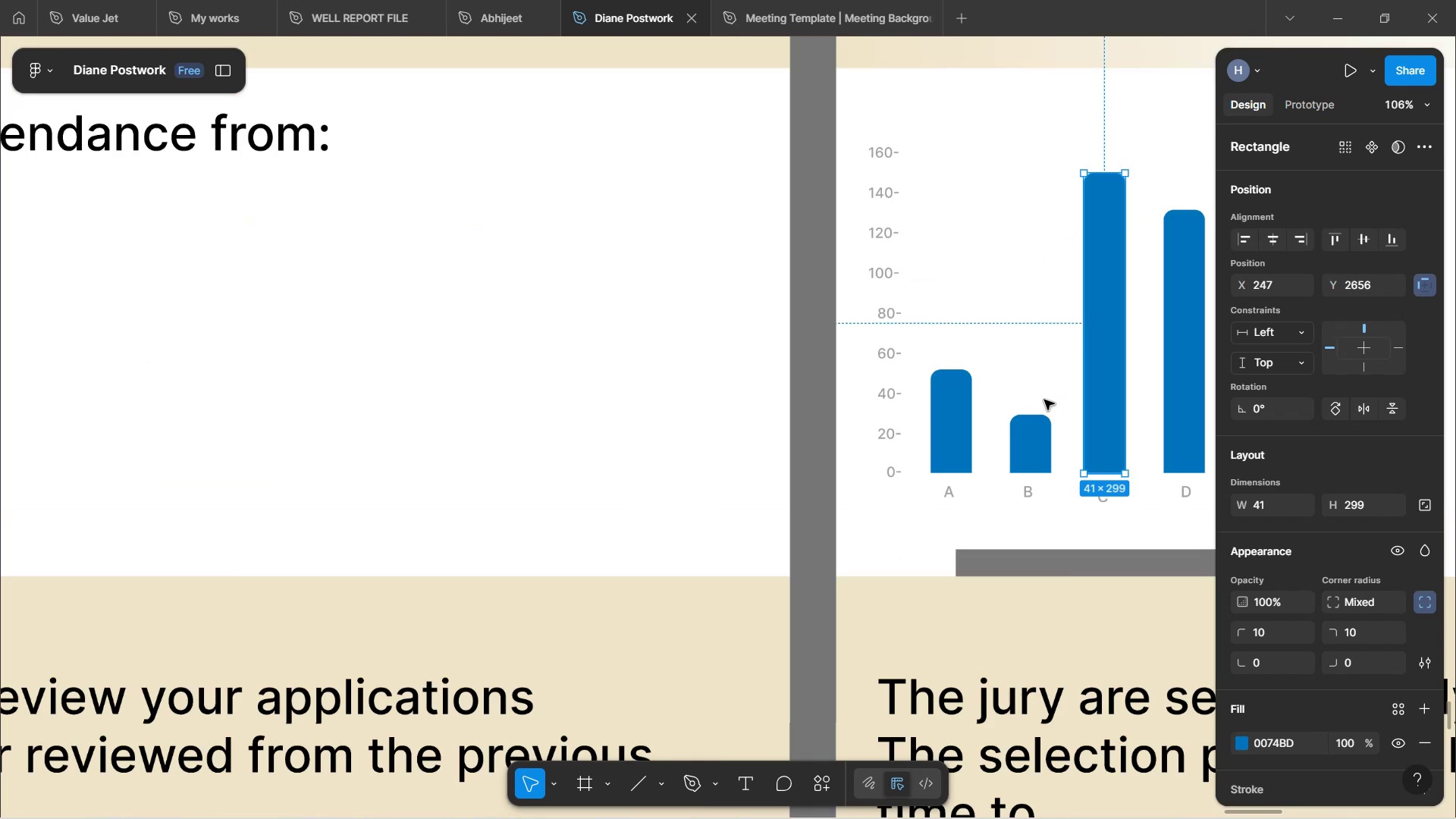 
hold_key(key=ShiftLeft, duration=1.64)
scroll: coordinate [1048, 393], scroll_direction: down, amount: 13.0
 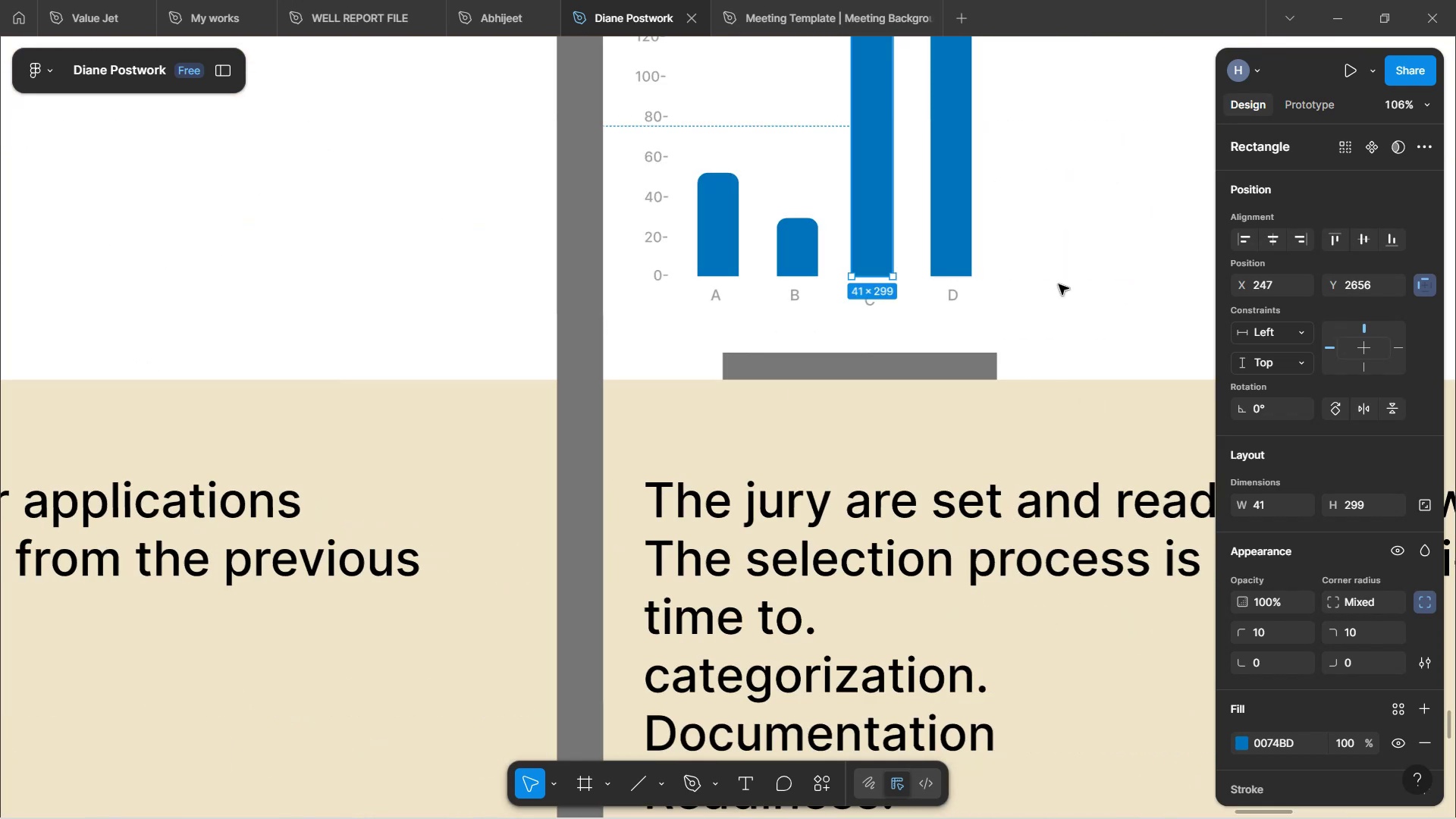 
key(Shift+ShiftLeft)
 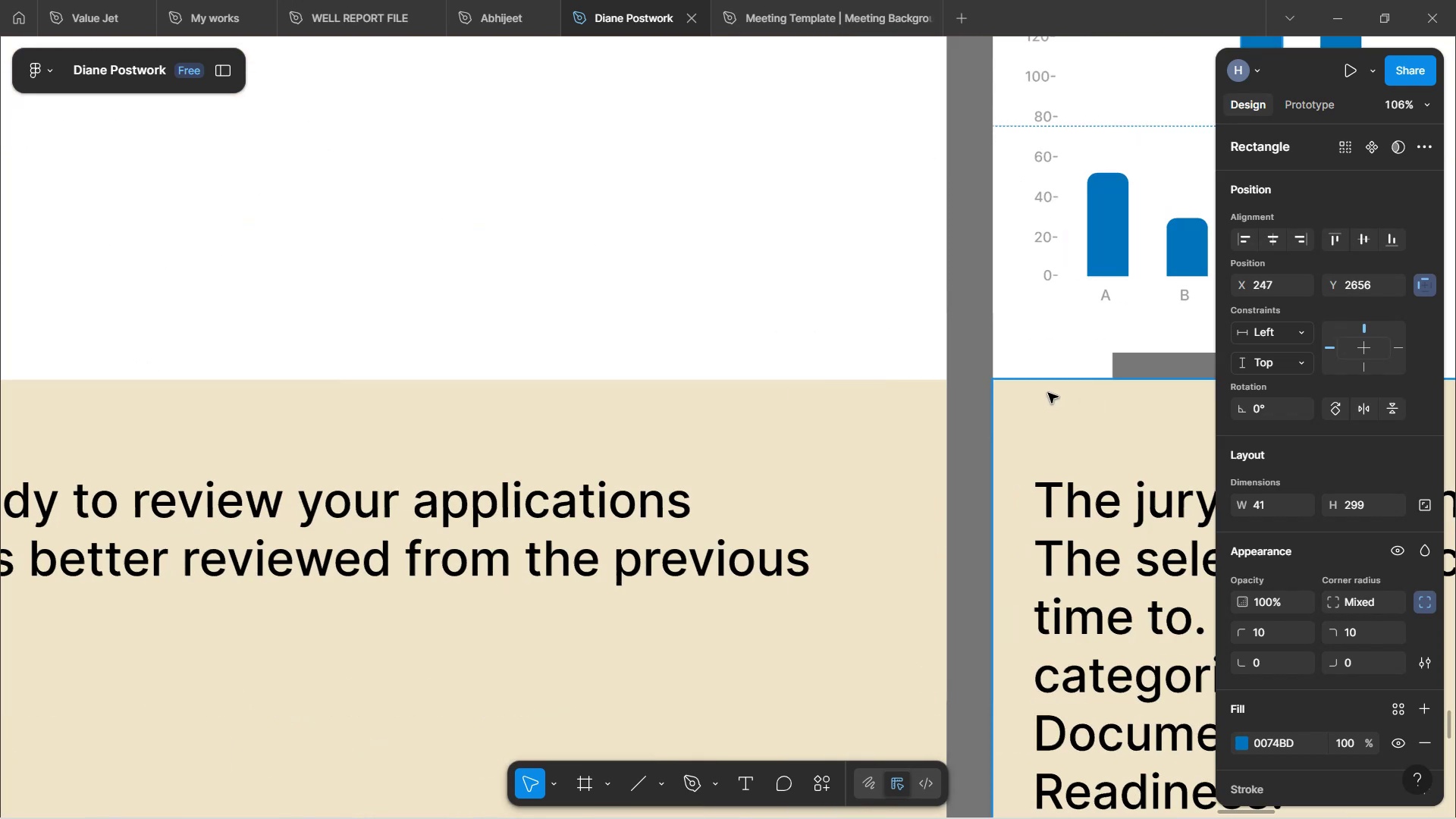 
key(Shift+ShiftLeft)
 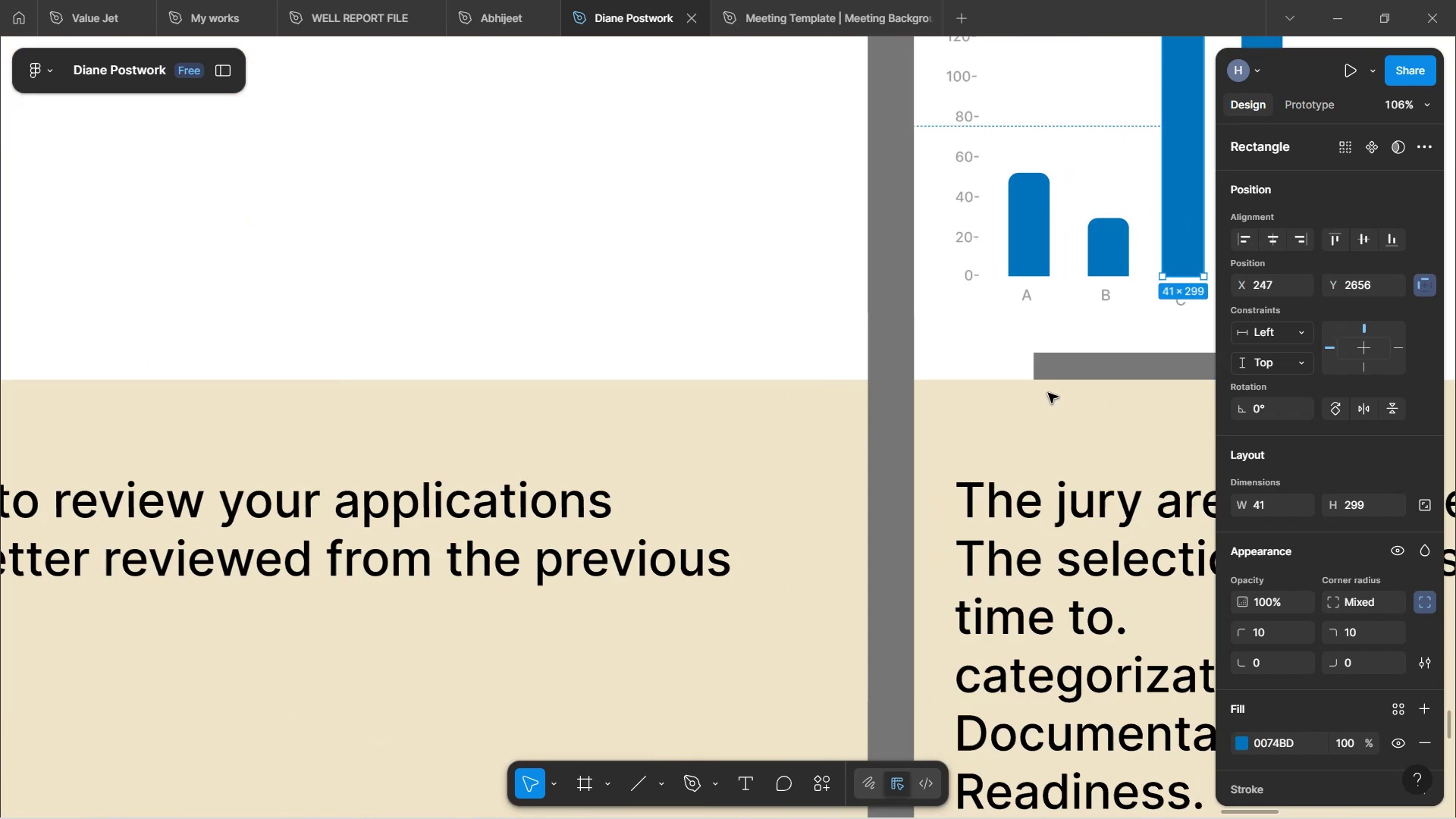 
key(Shift+ShiftLeft)
 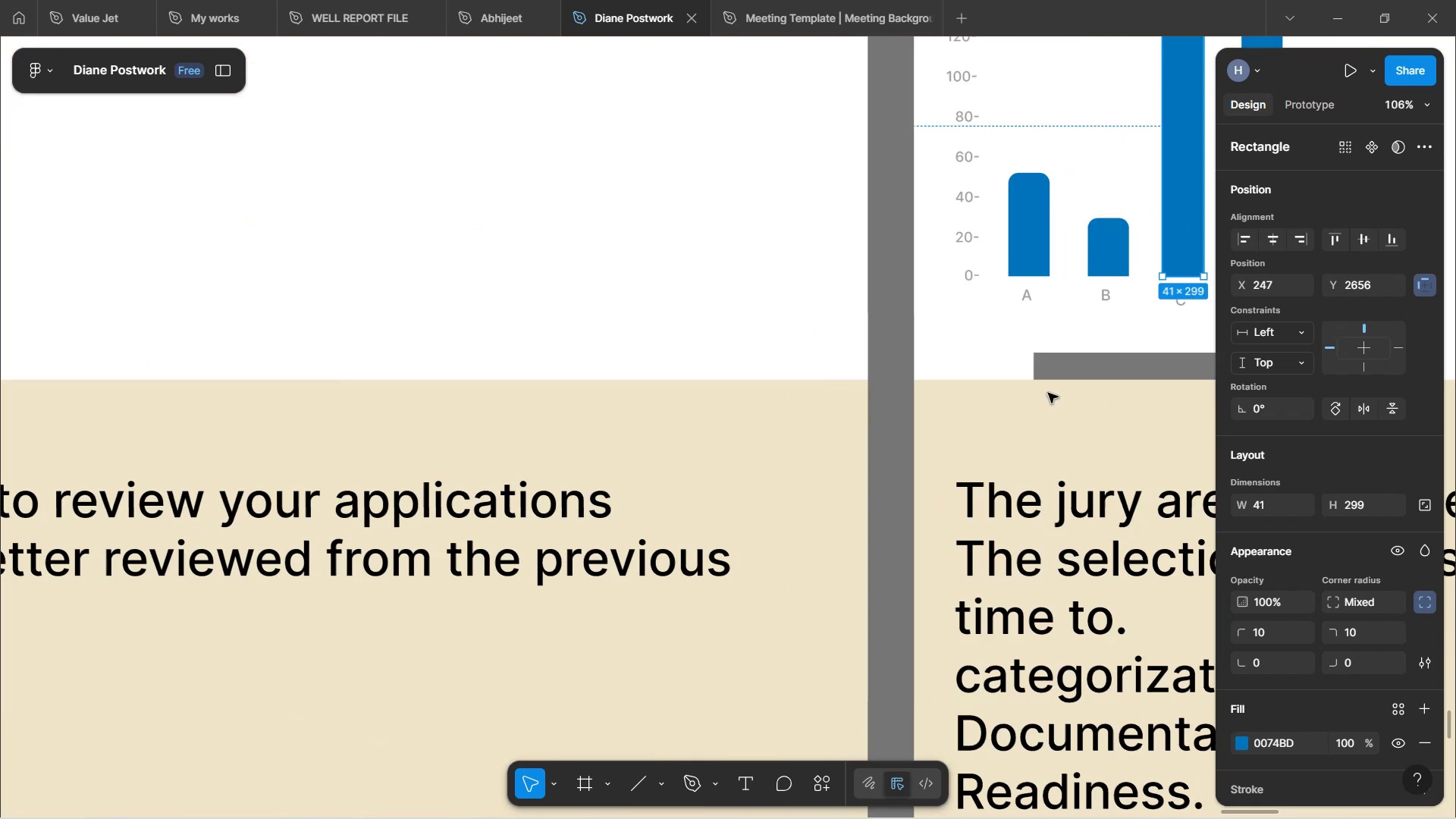 
key(Shift+ShiftLeft)
 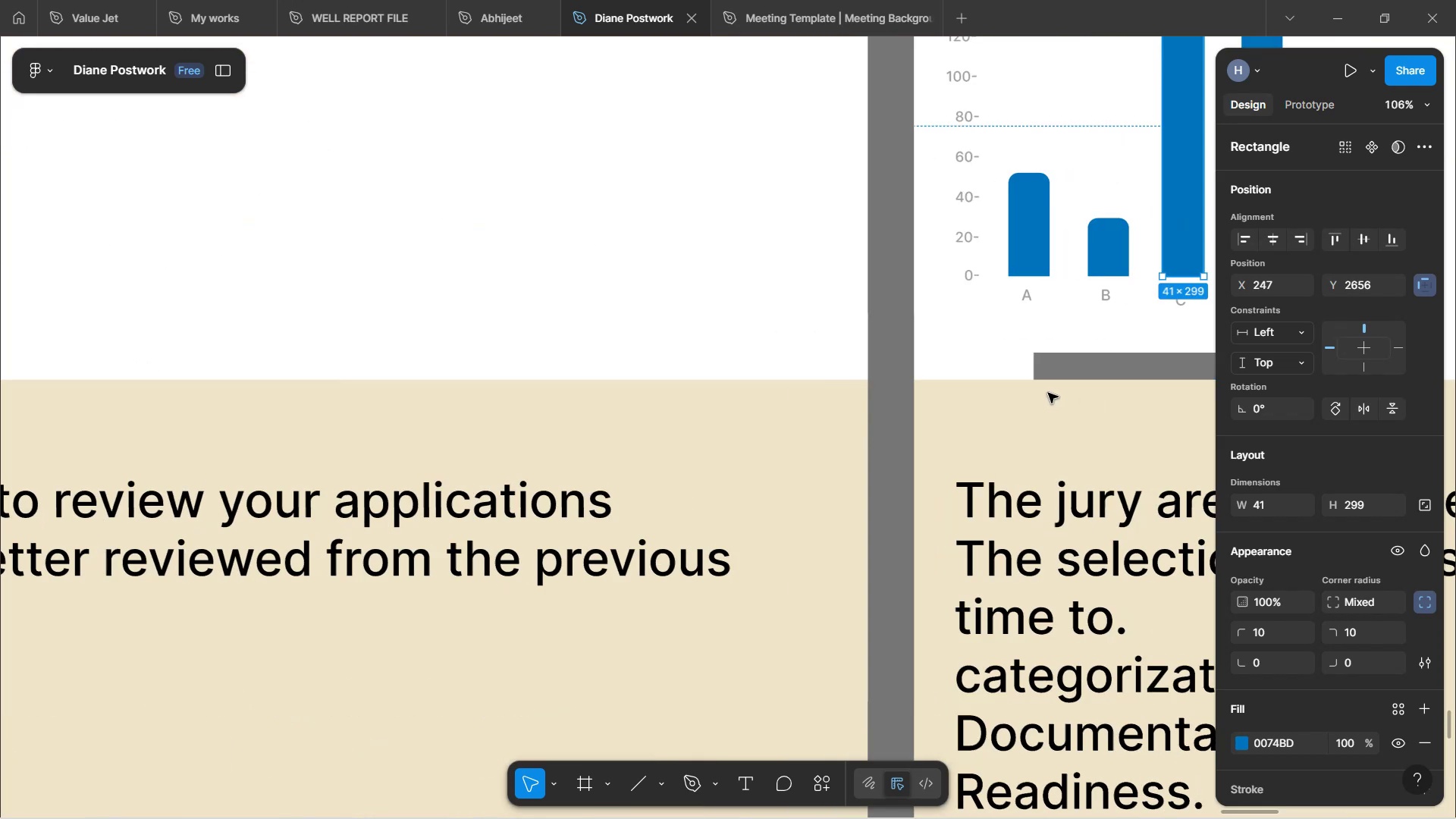 
key(Shift+ShiftLeft)
 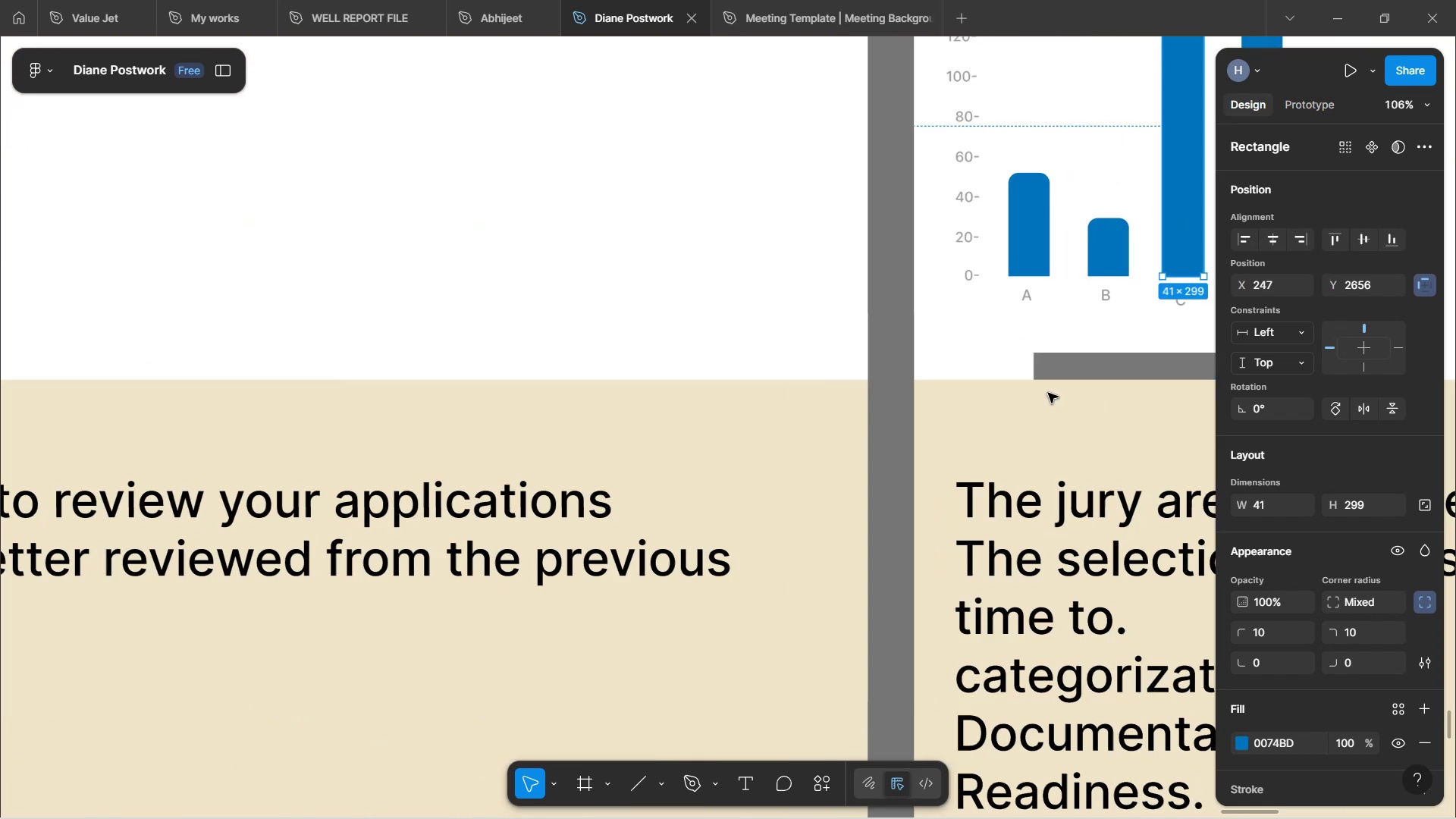 
key(Shift+ShiftLeft)
 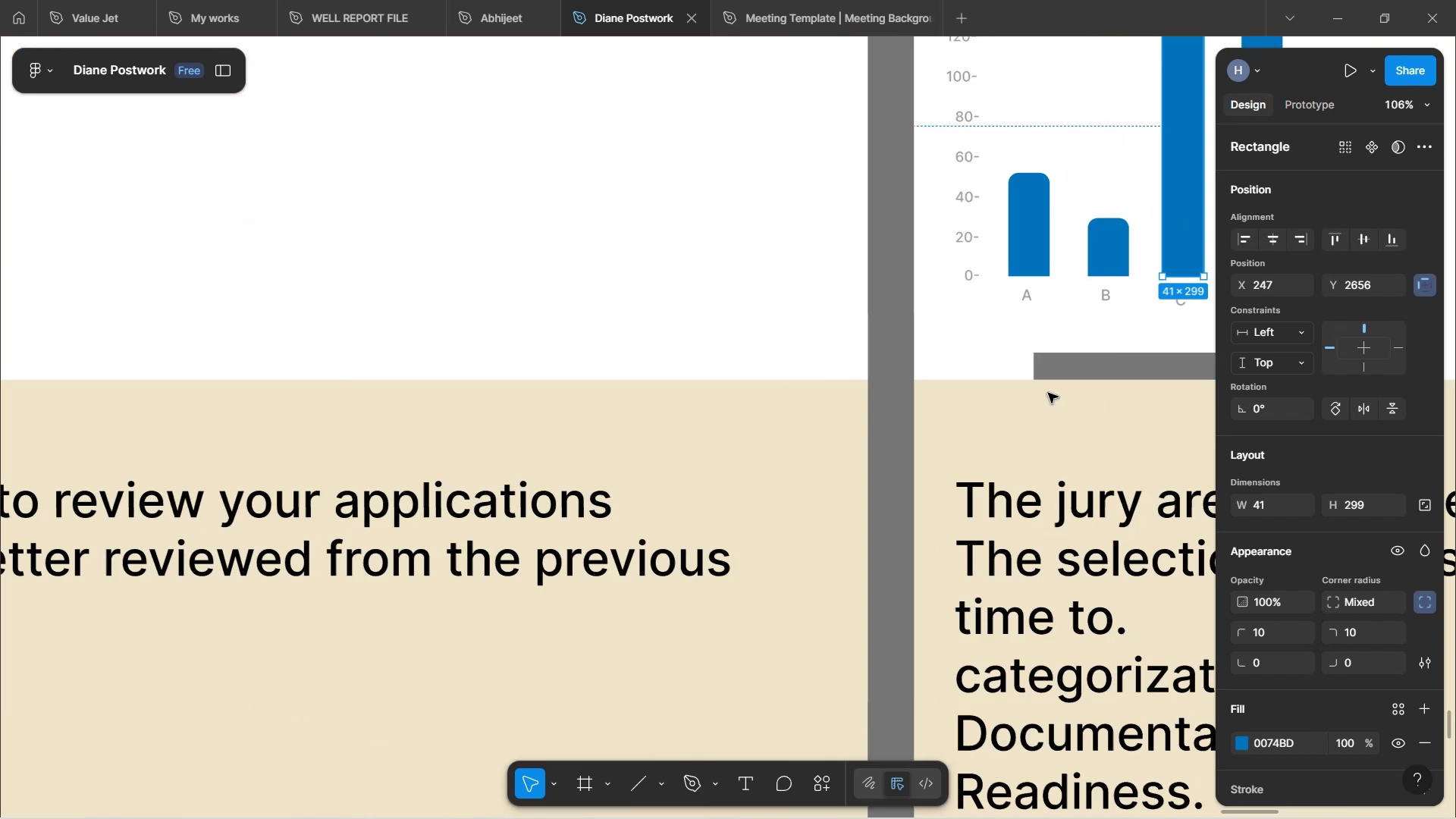 
key(Shift+ShiftLeft)
 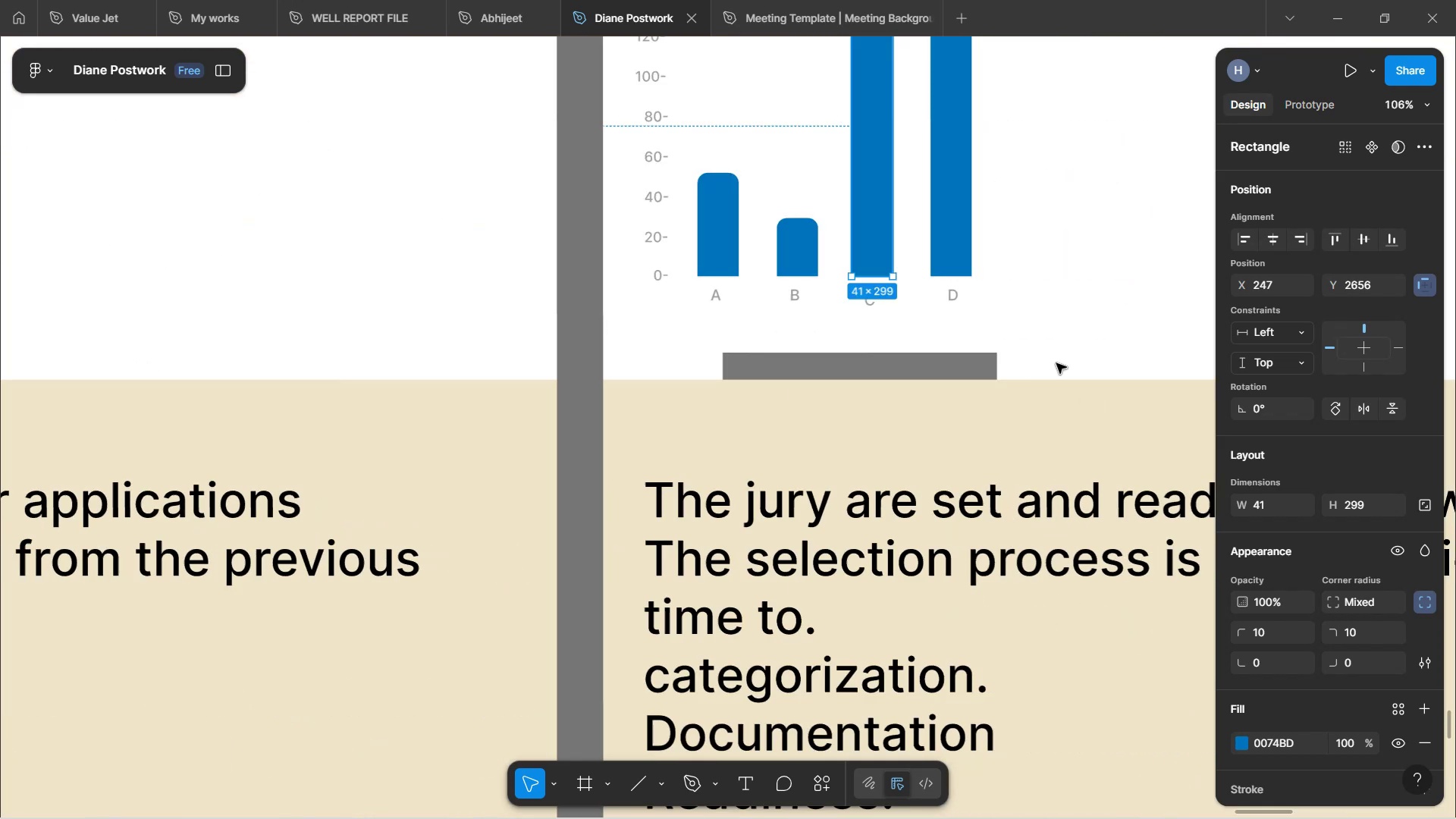 
key(Shift+ShiftLeft)
 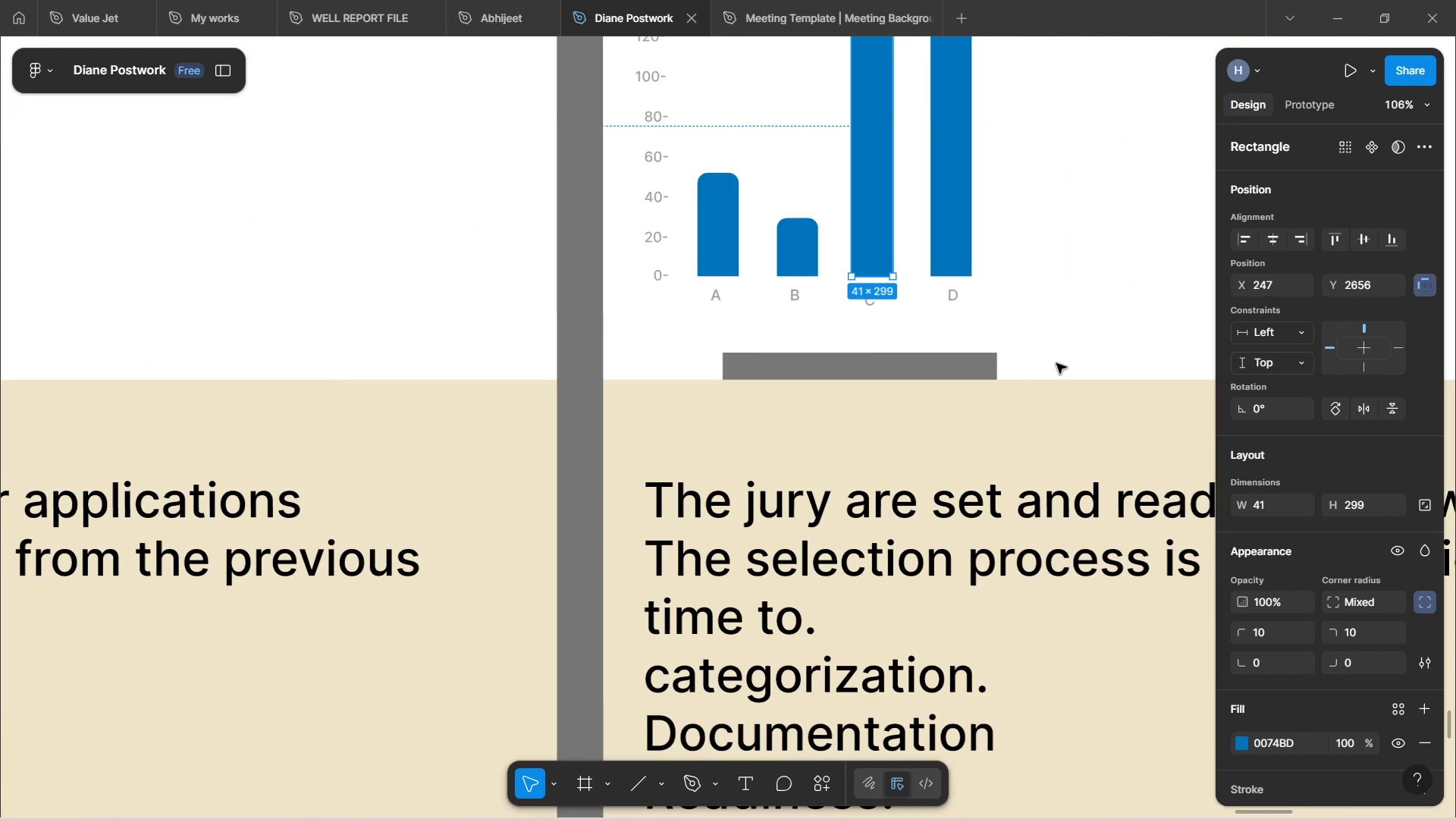 
key(Shift+ShiftLeft)
 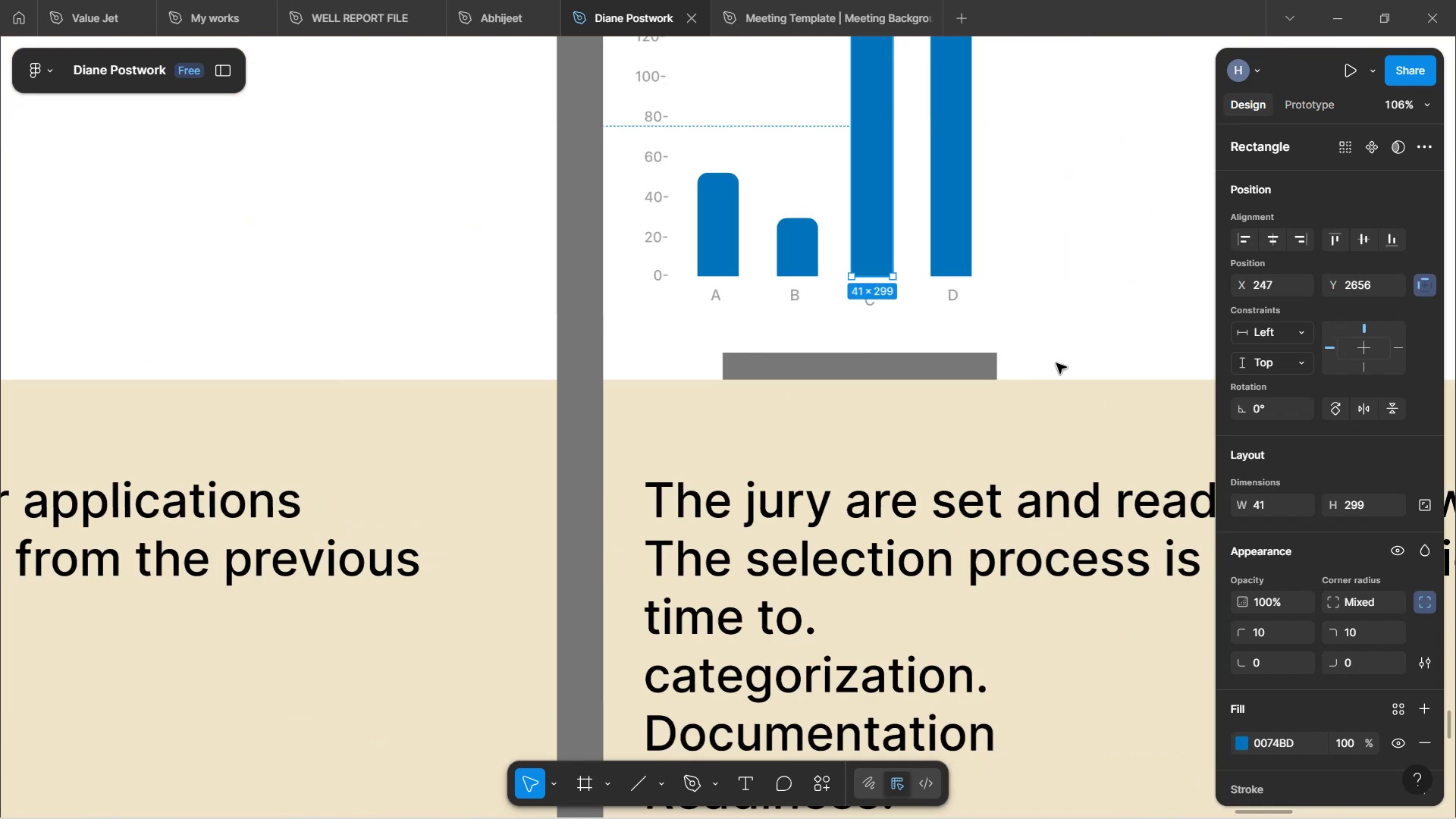 
scroll: coordinate [1058, 284], scroll_direction: up, amount: 5.0
 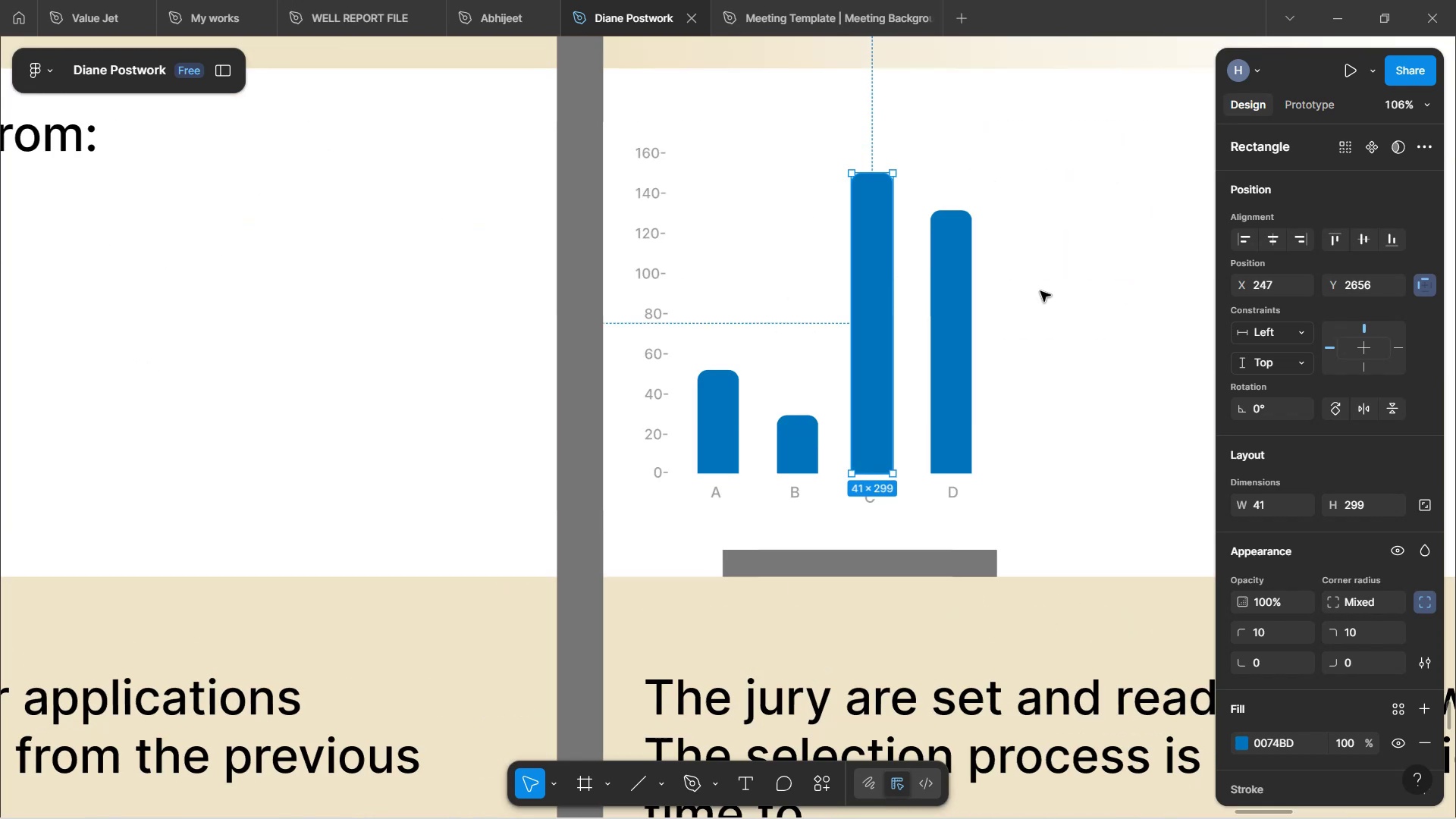 
left_click([965, 293])
 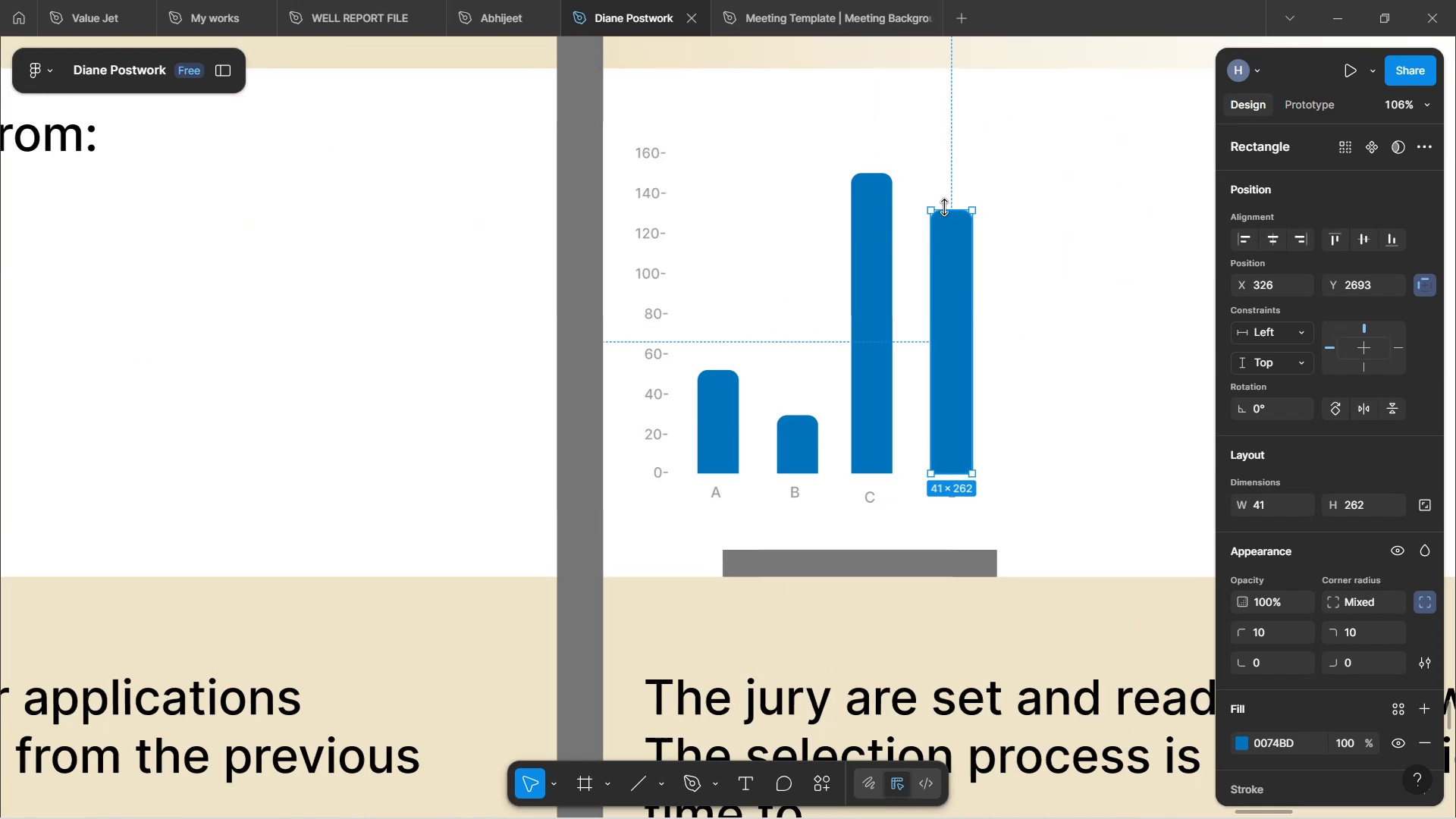 
left_click_drag(start_coordinate=[948, 210], to_coordinate=[949, 322])
 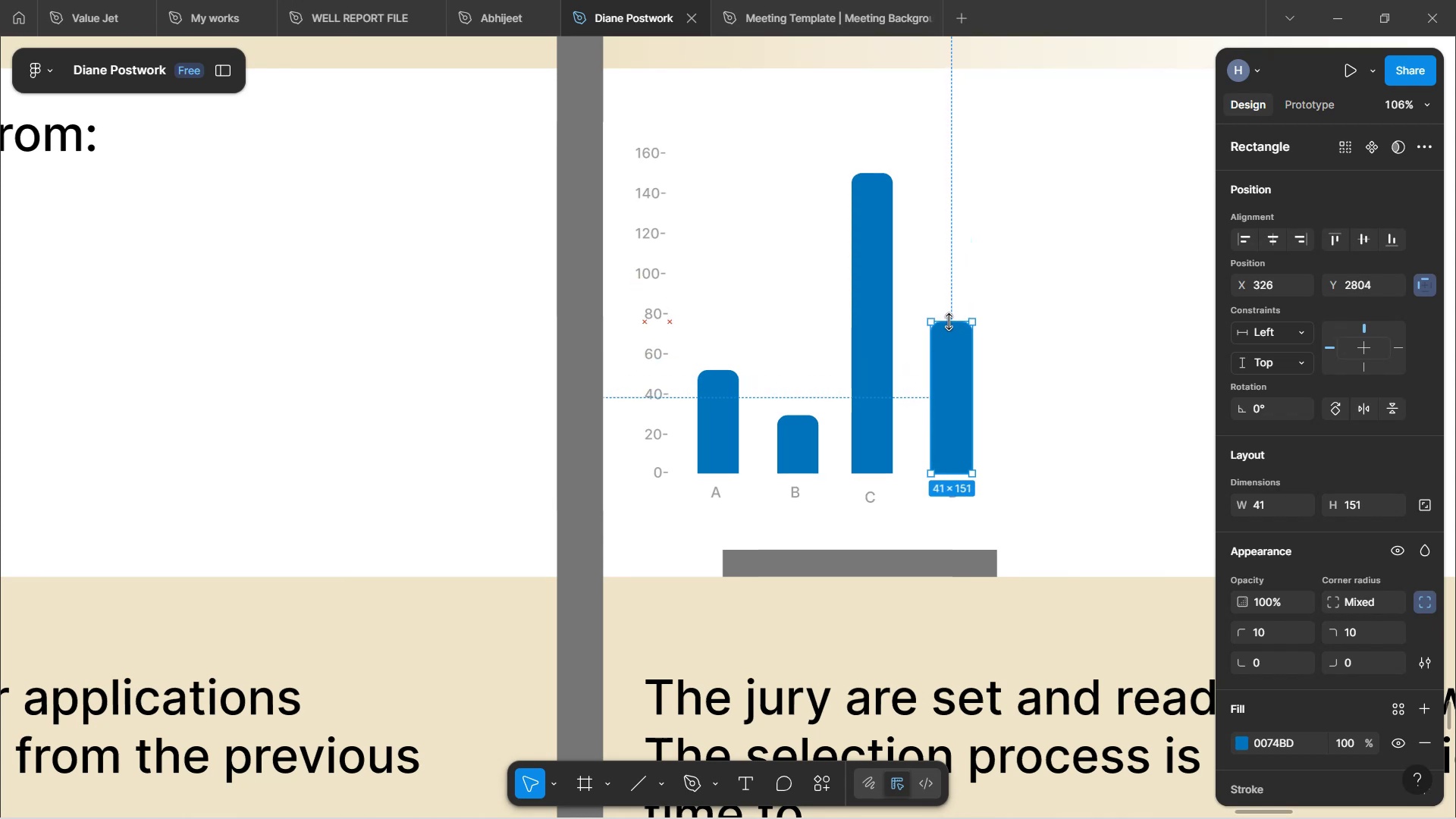 
hold_key(key=ControlLeft, duration=1.69)
scroll: coordinate [949, 320], scroll_direction: up, amount: 5.0
 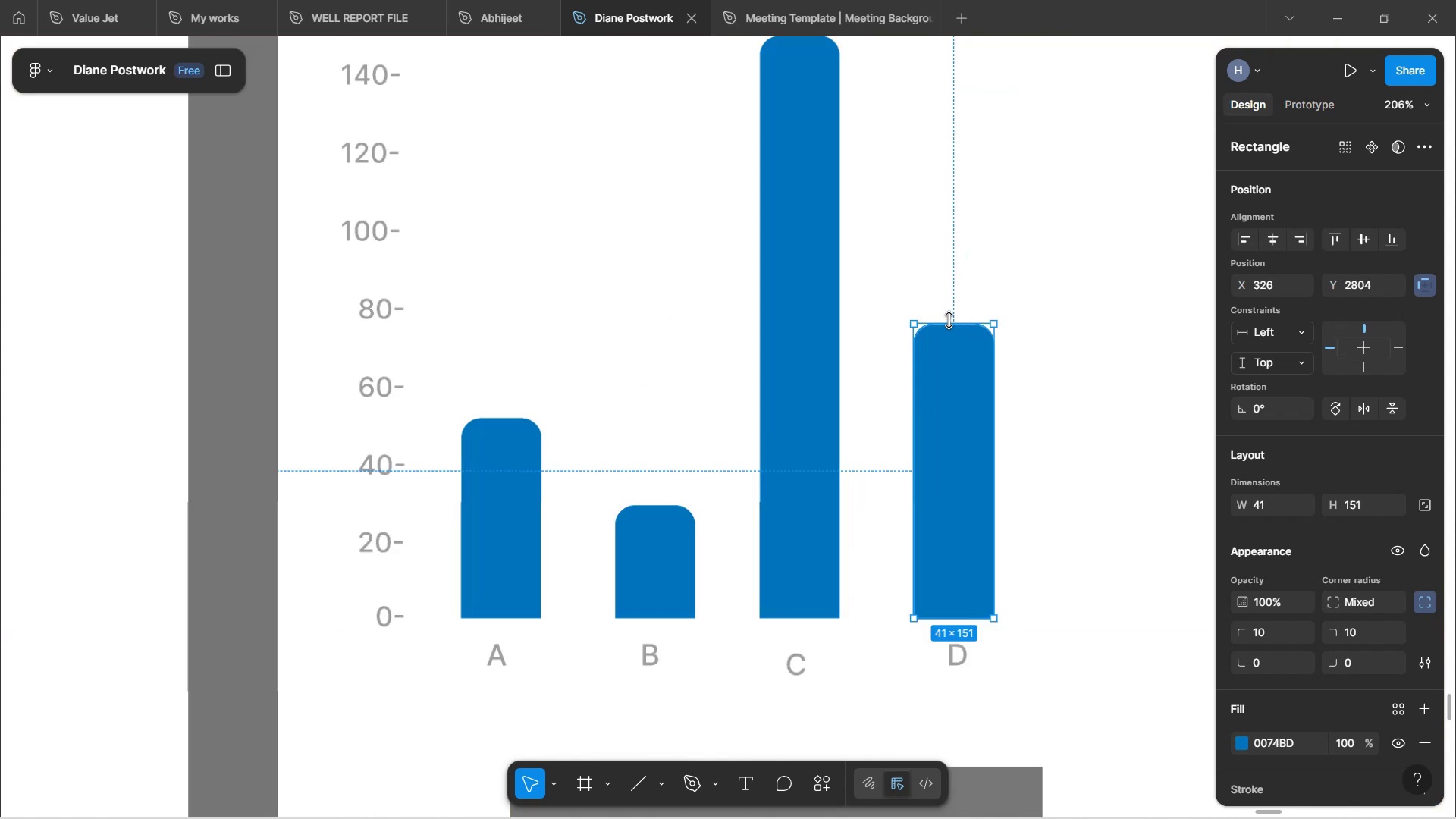 
left_click_drag(start_coordinate=[949, 322], to_coordinate=[950, 352])
 